 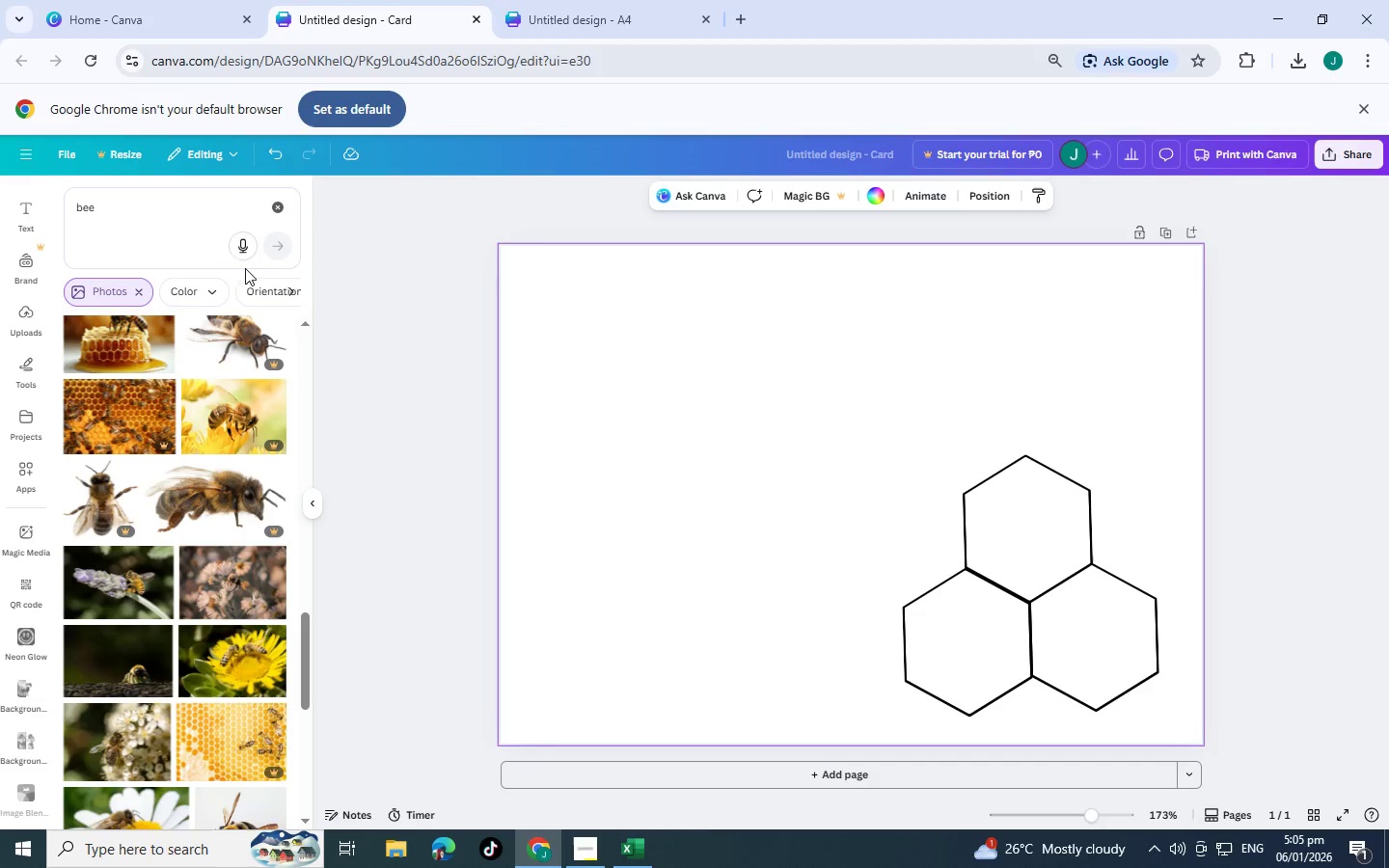 
left_click_drag(start_coordinate=[153, 203], to_coordinate=[0, 237])
 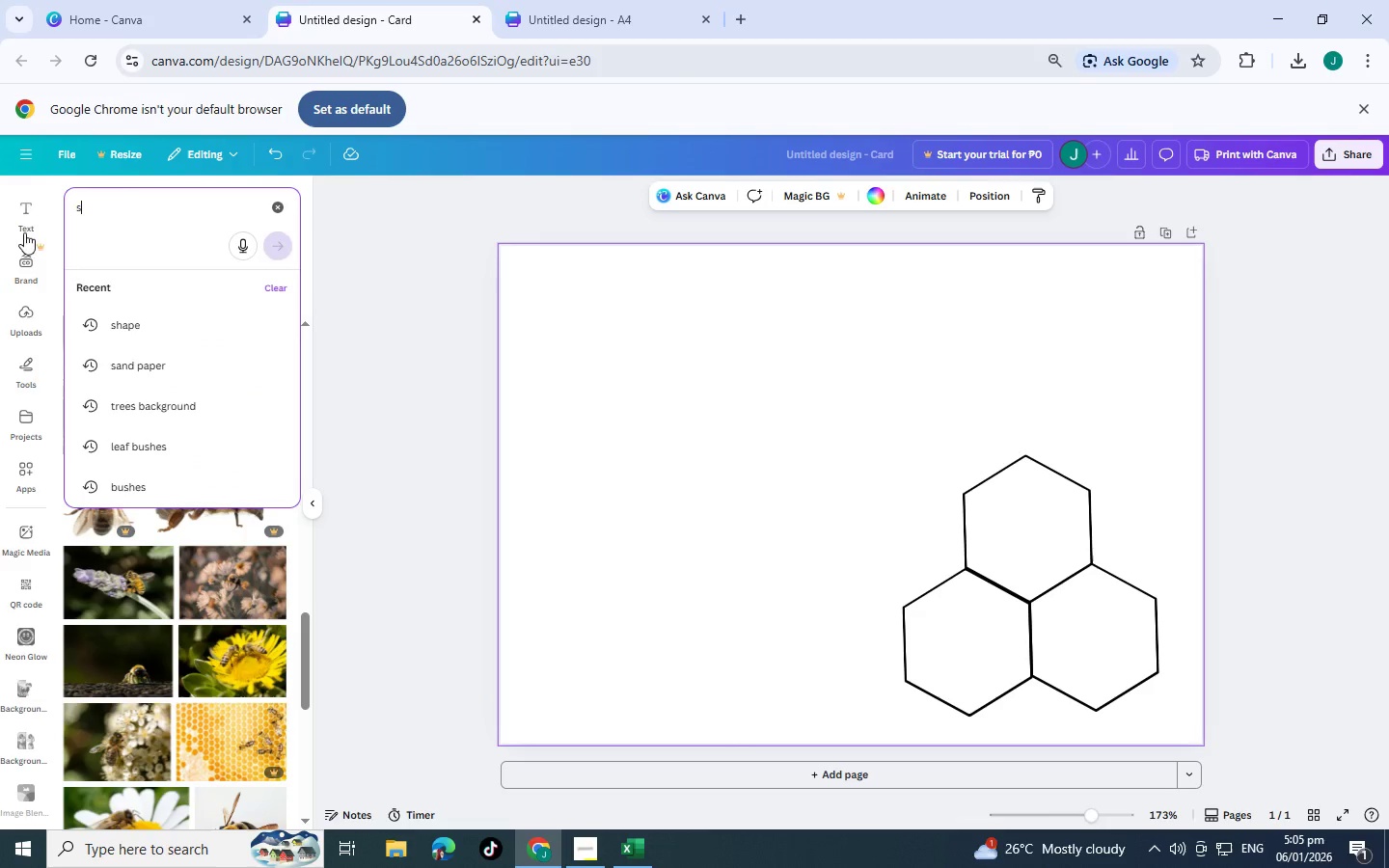 
type(stone)
 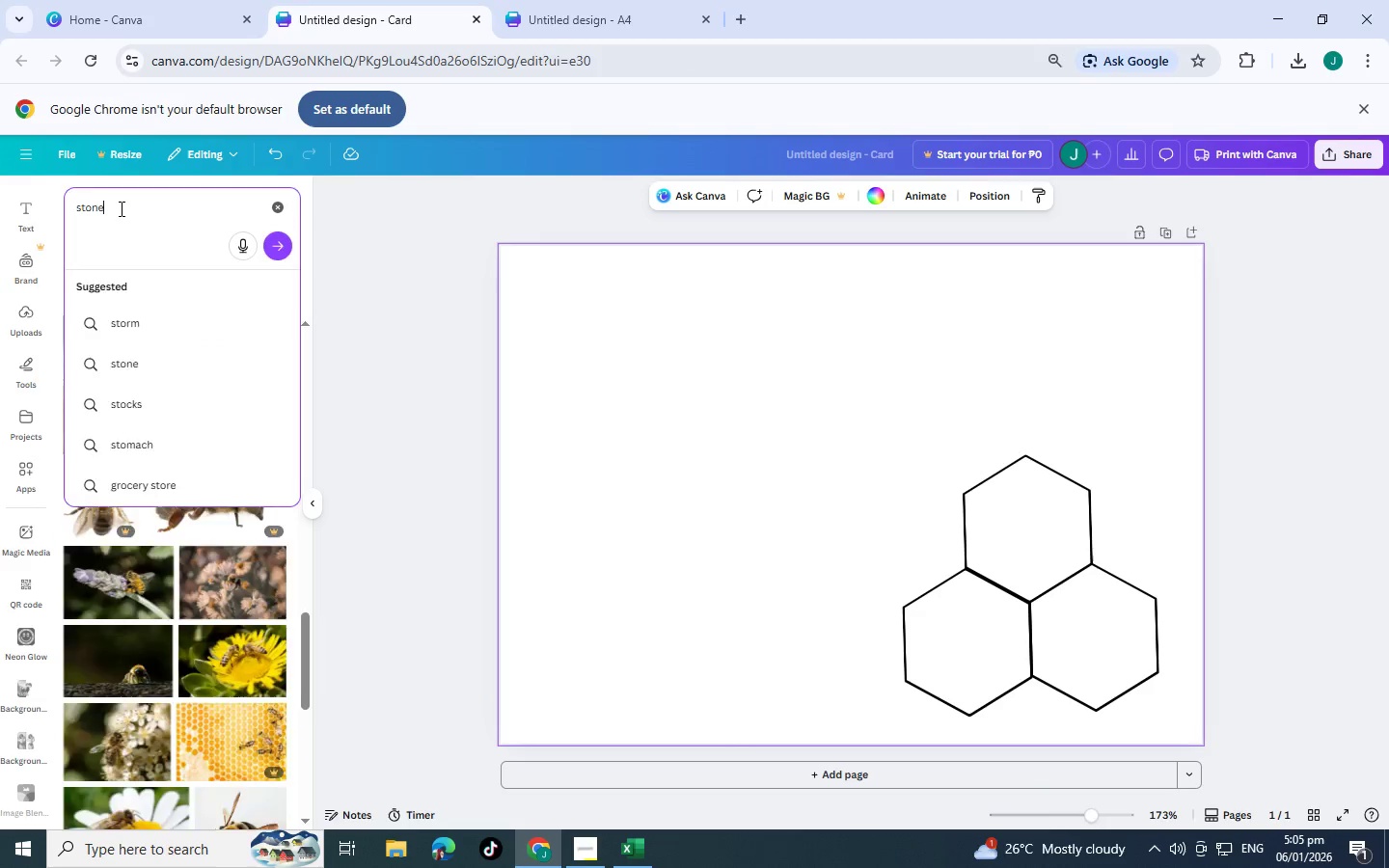 
key(Enter)
 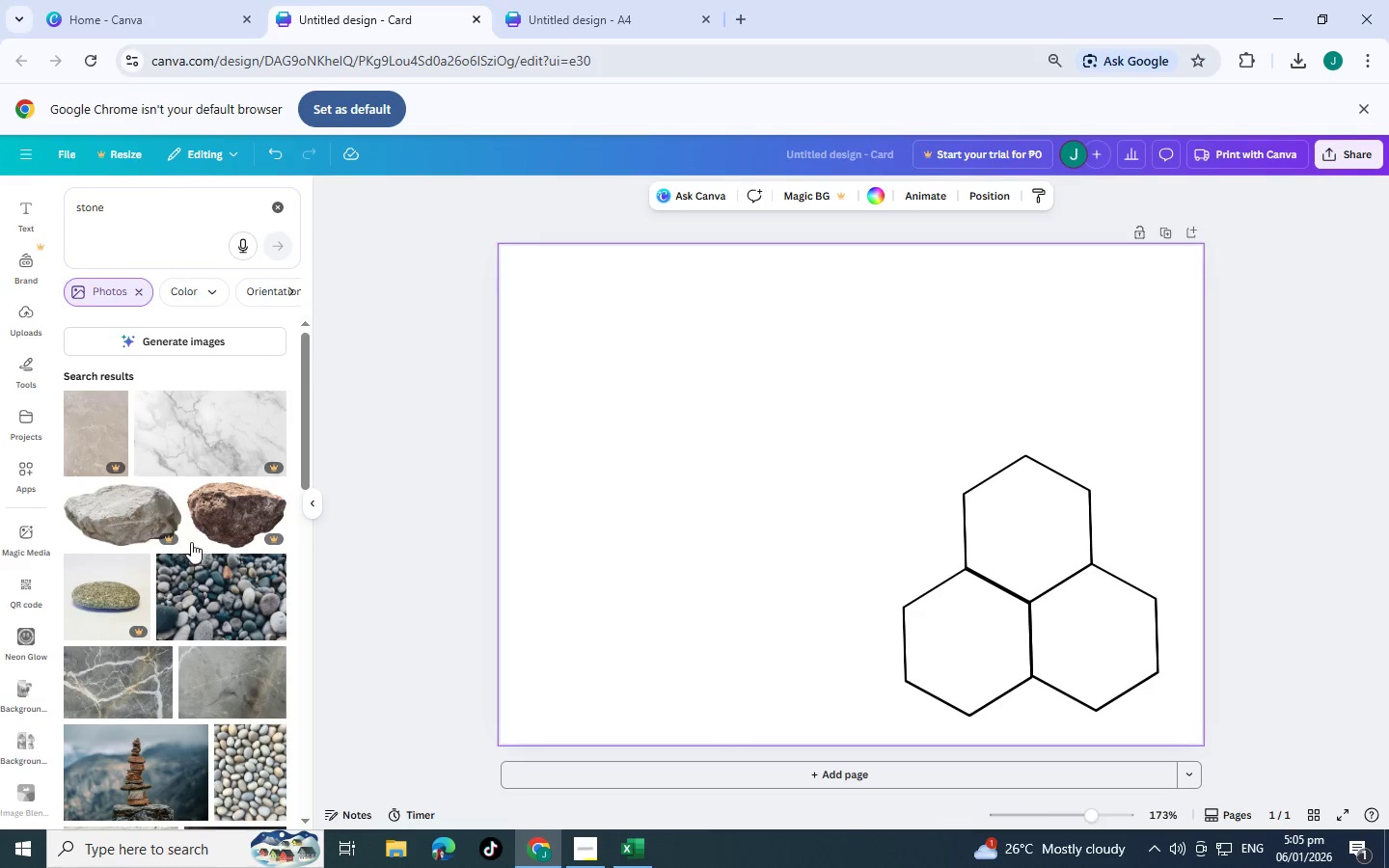 
scroll: coordinate [205, 541], scroll_direction: down, amount: 2.0
 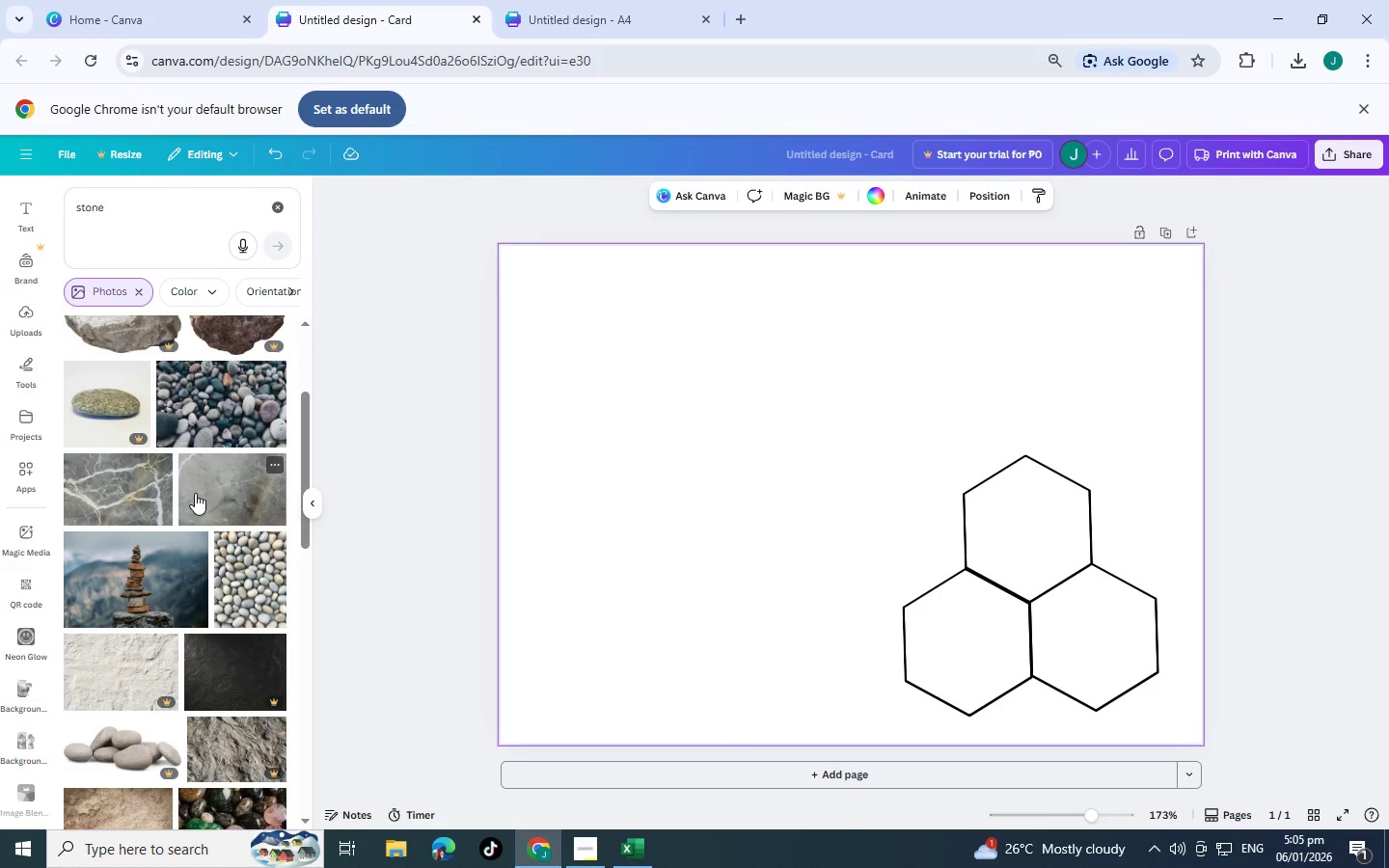 
left_click([195, 493])
 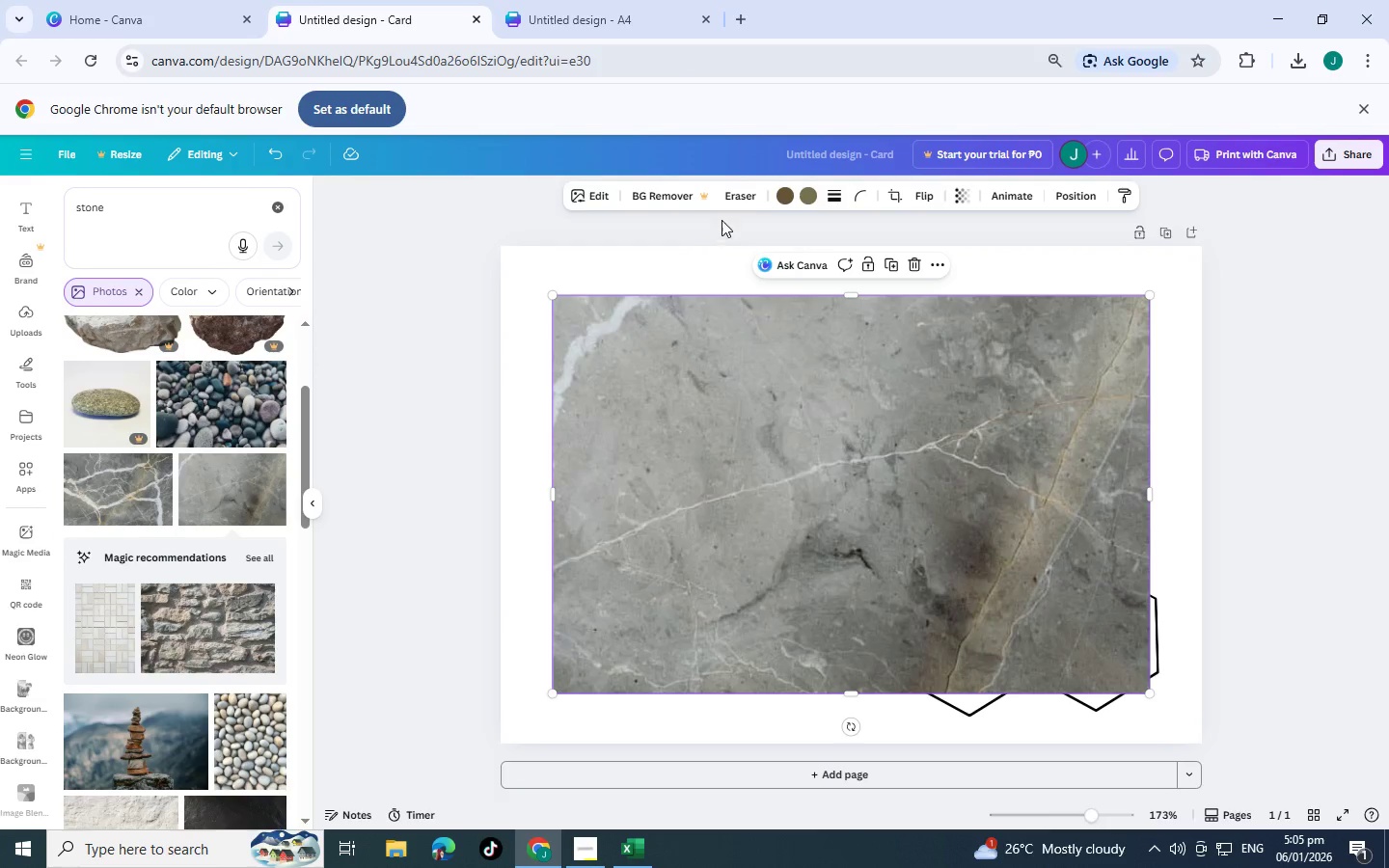 
left_click([789, 201])
 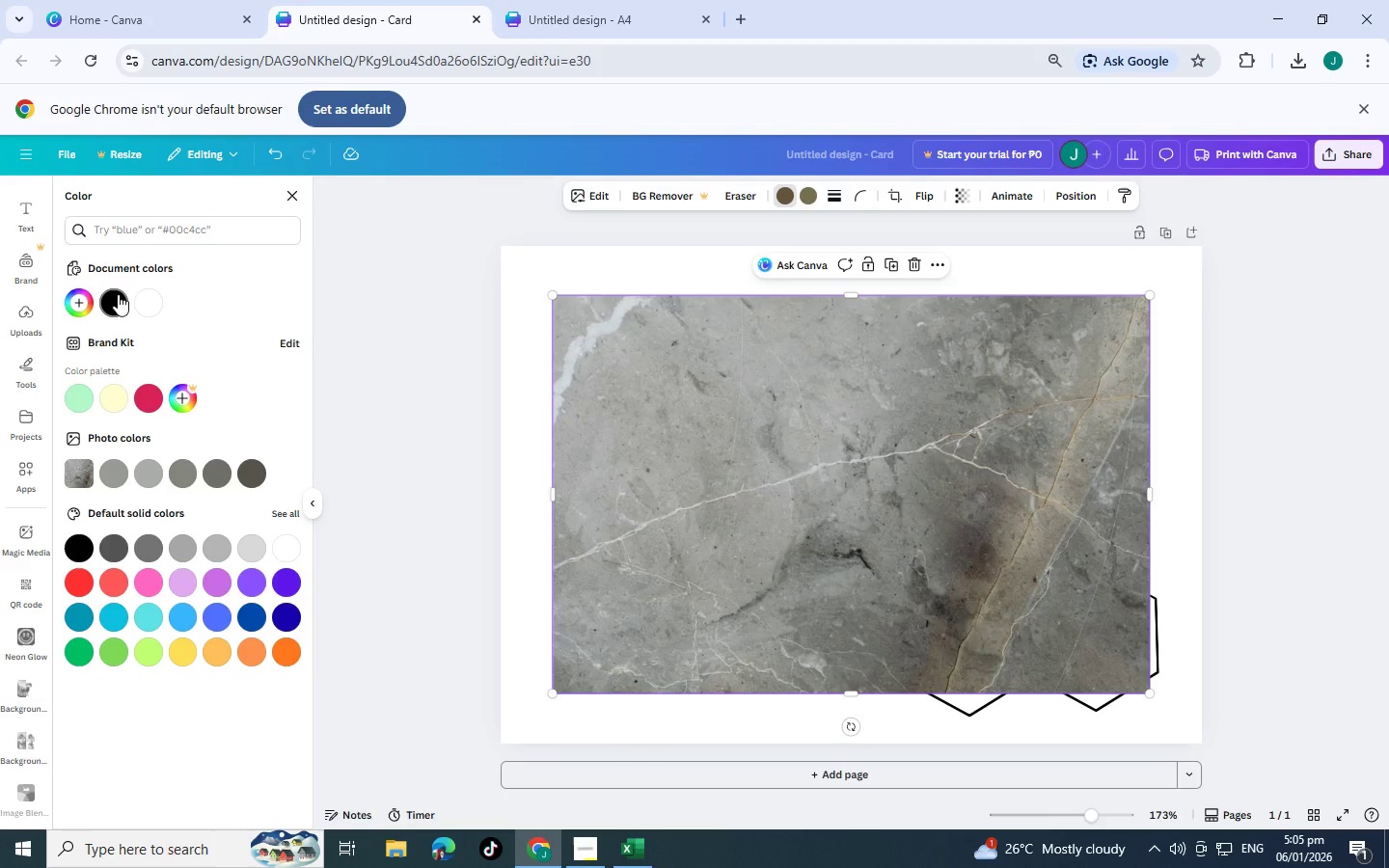 
left_click([118, 294])
 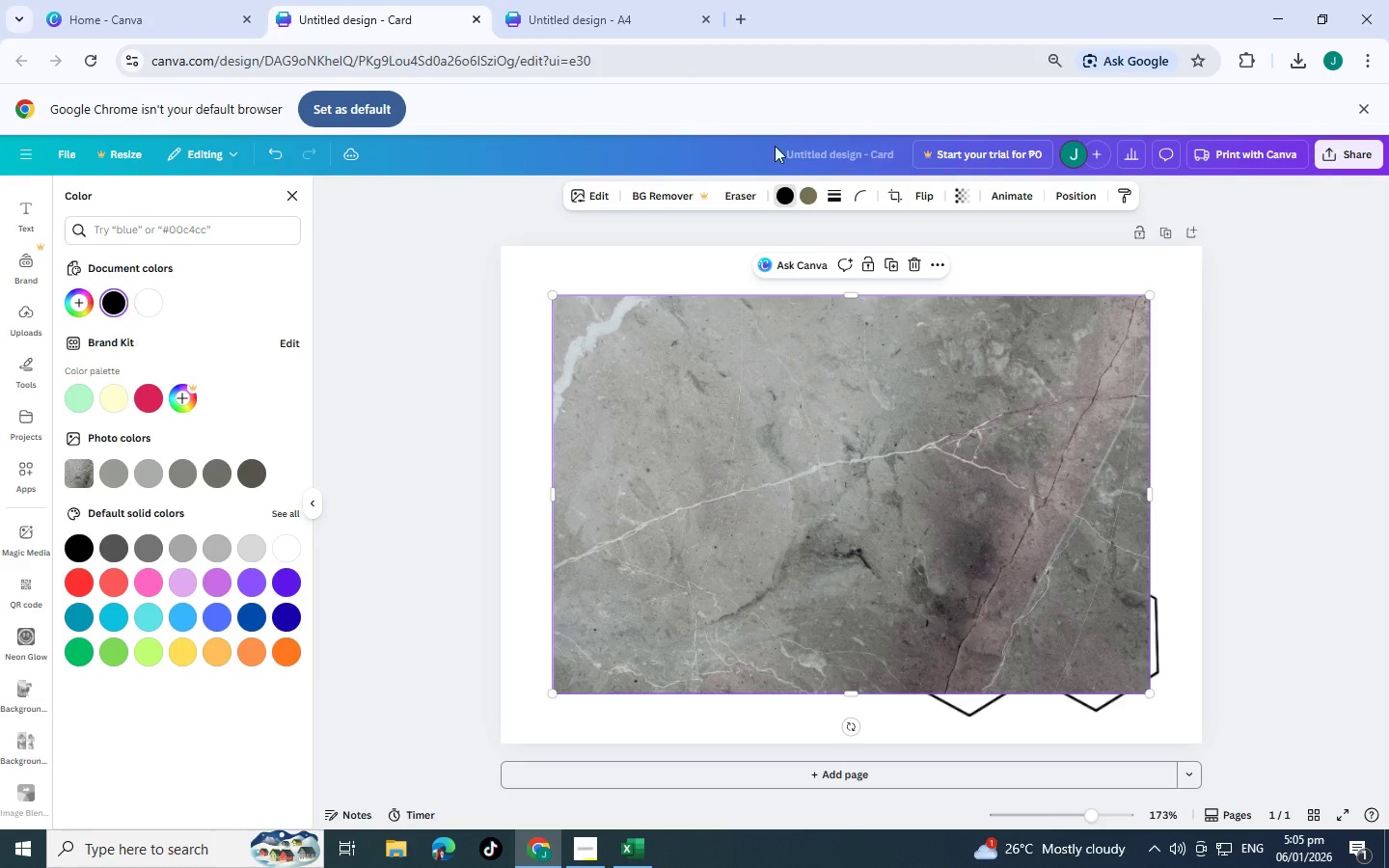 
left_click([809, 197])
 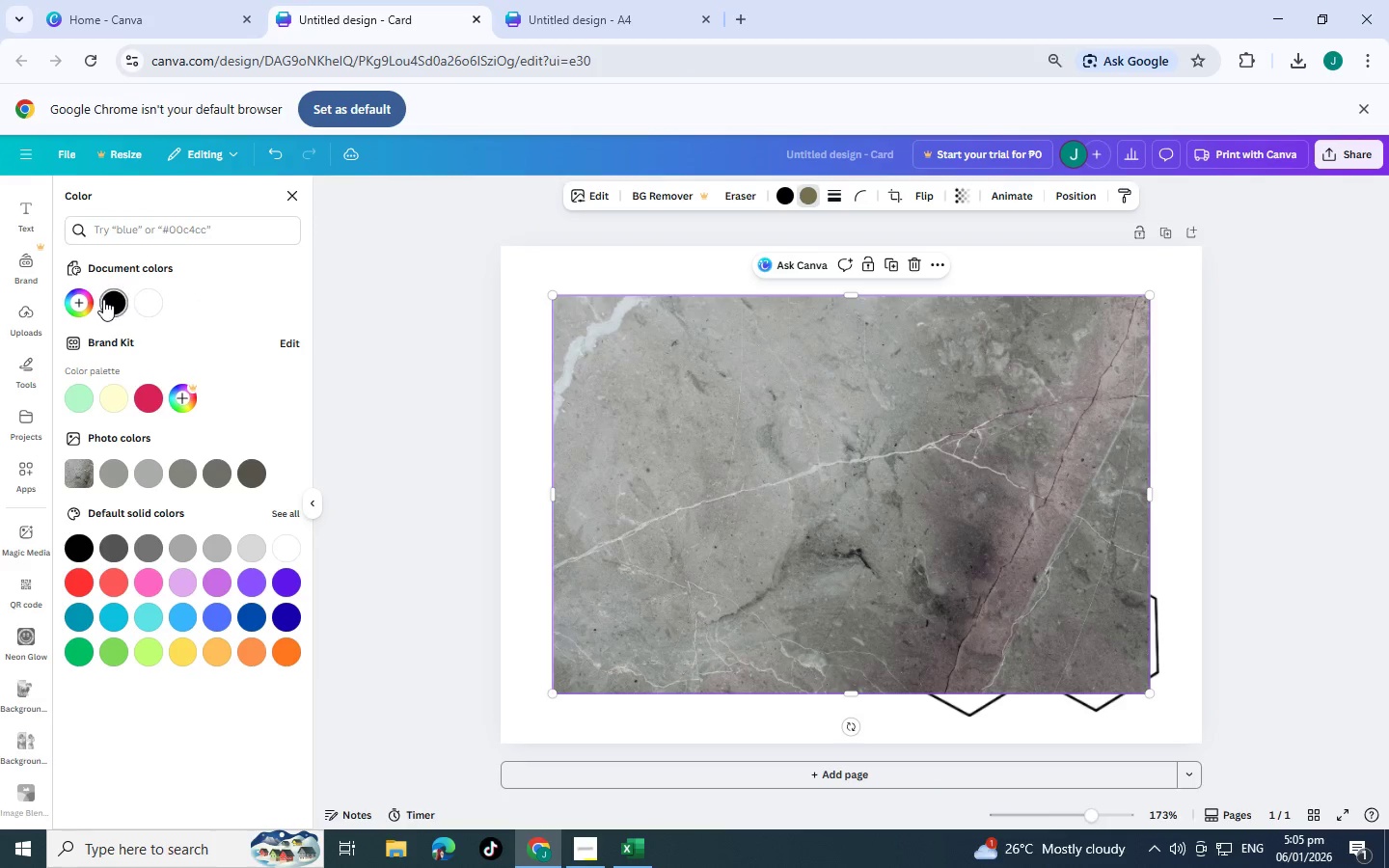 
left_click([111, 301])
 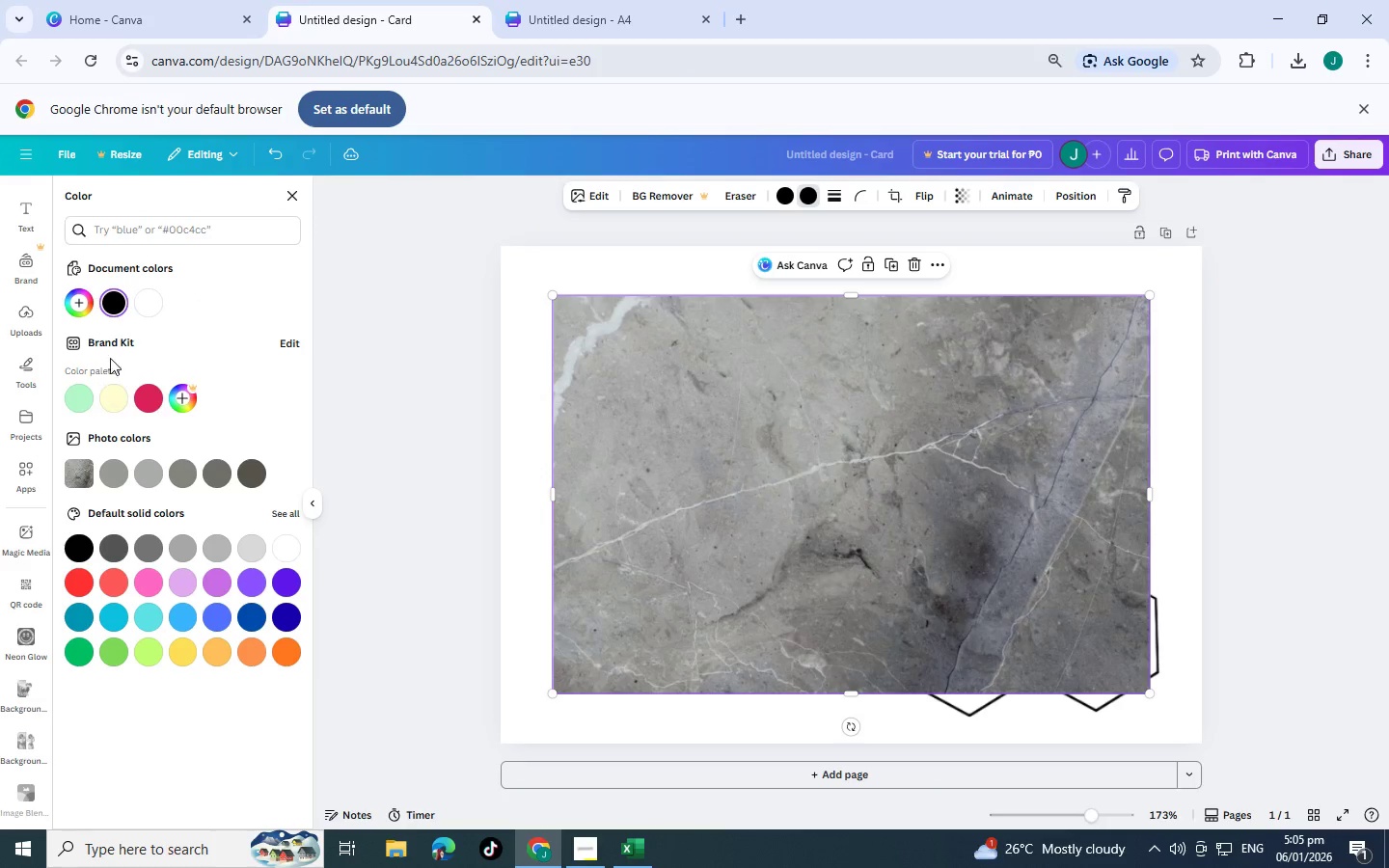 
wait(9.5)
 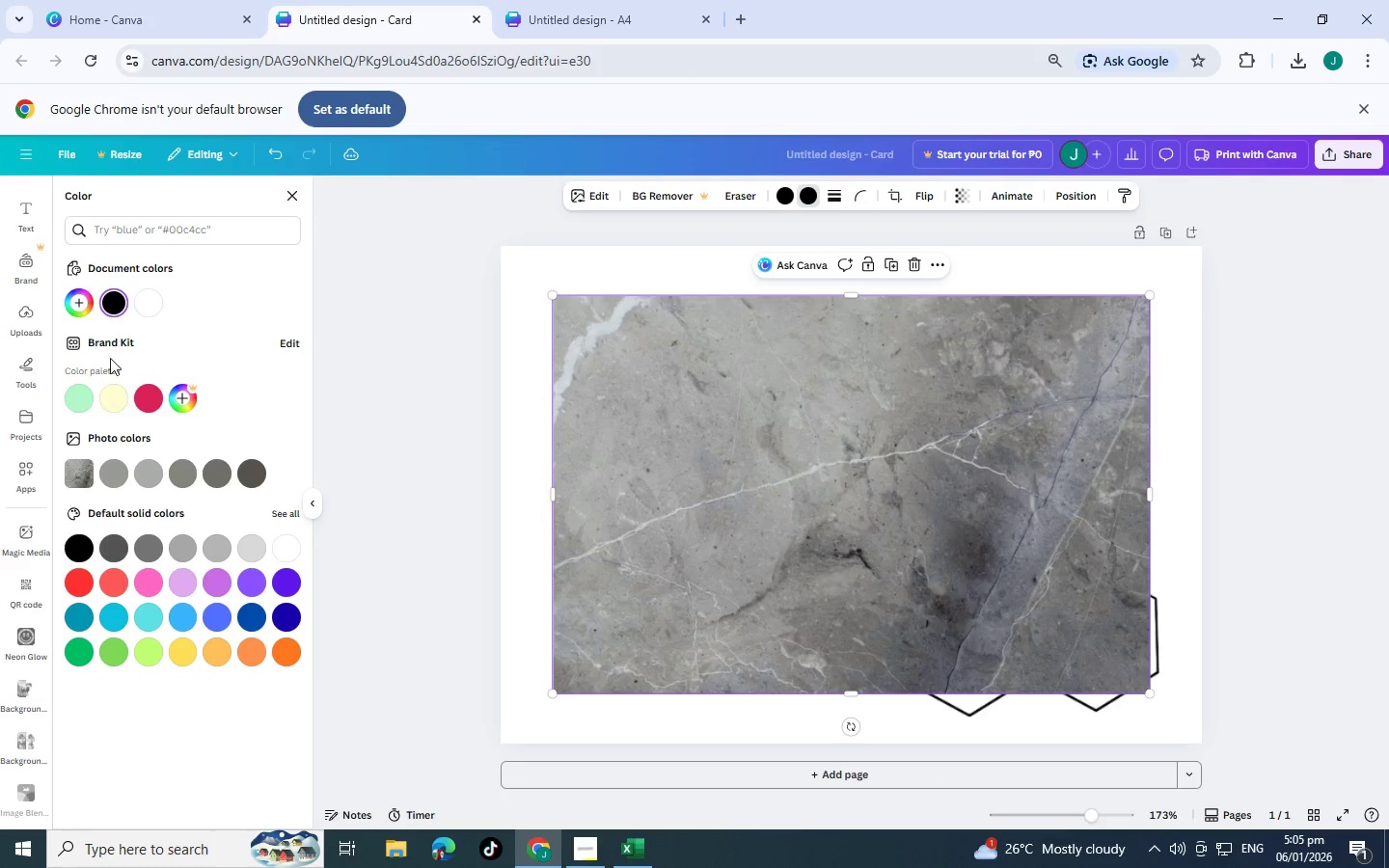 
left_click([602, 198])
 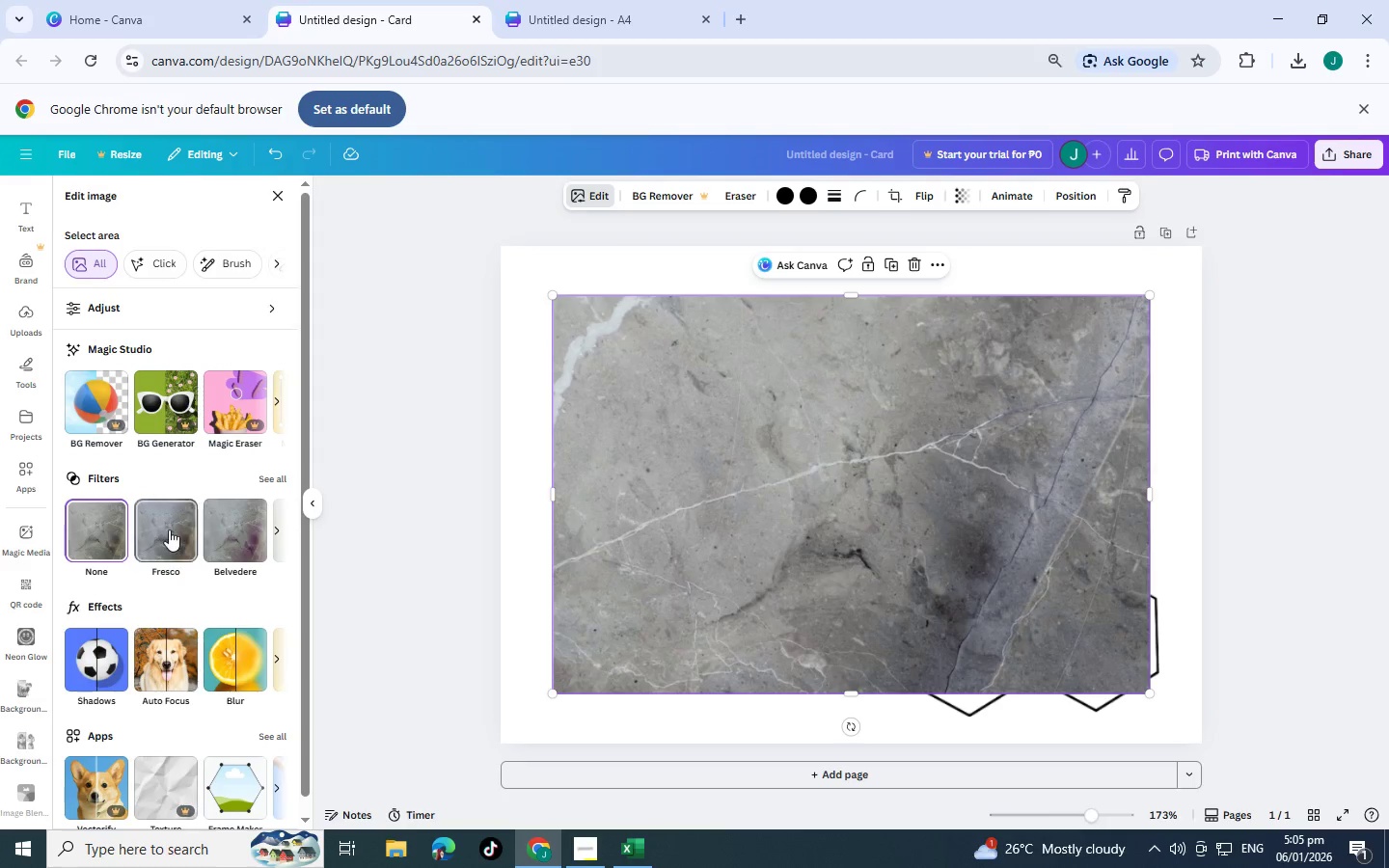 
left_click([184, 532])
 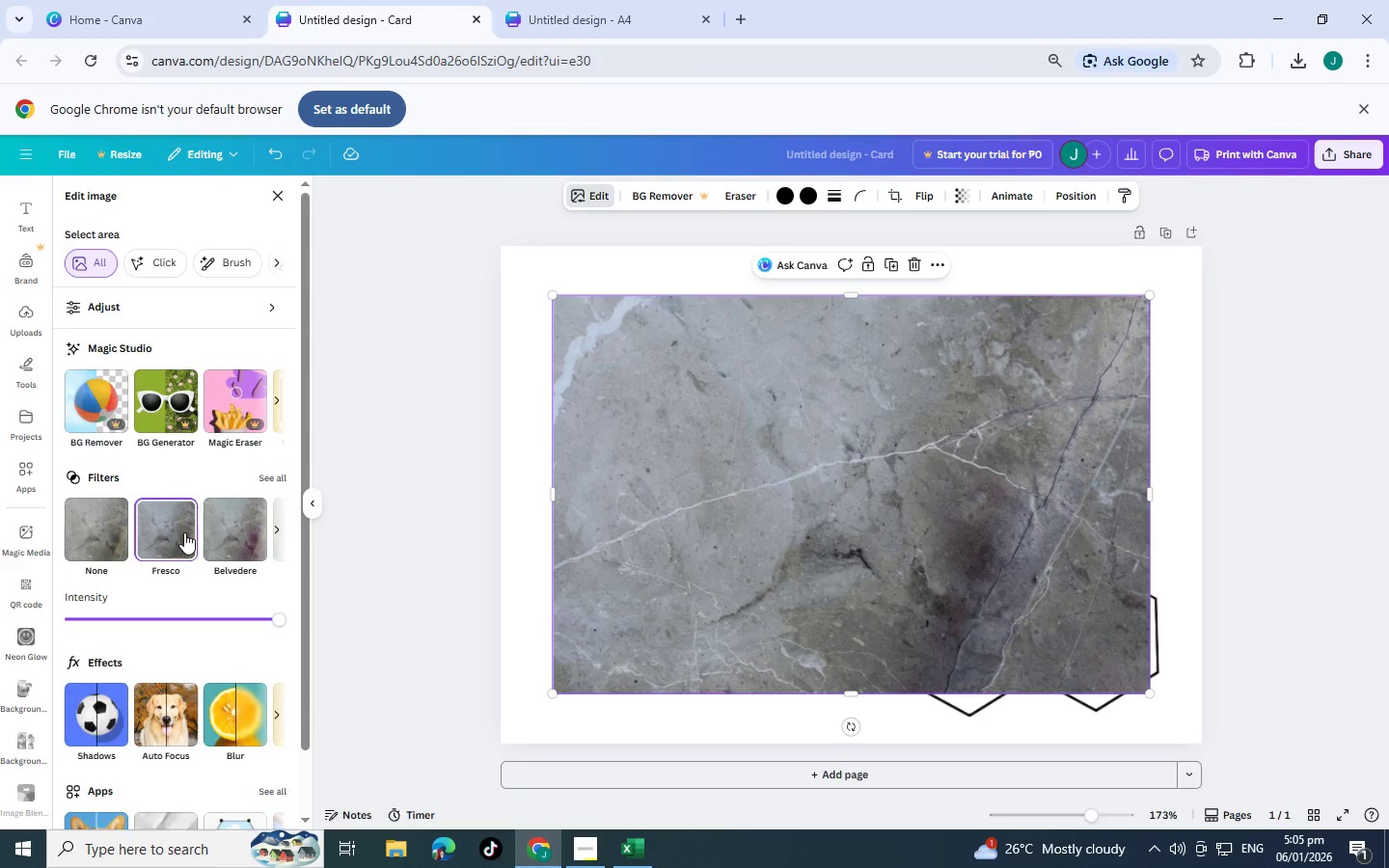 
scroll: coordinate [184, 532], scroll_direction: down, amount: 1.0
 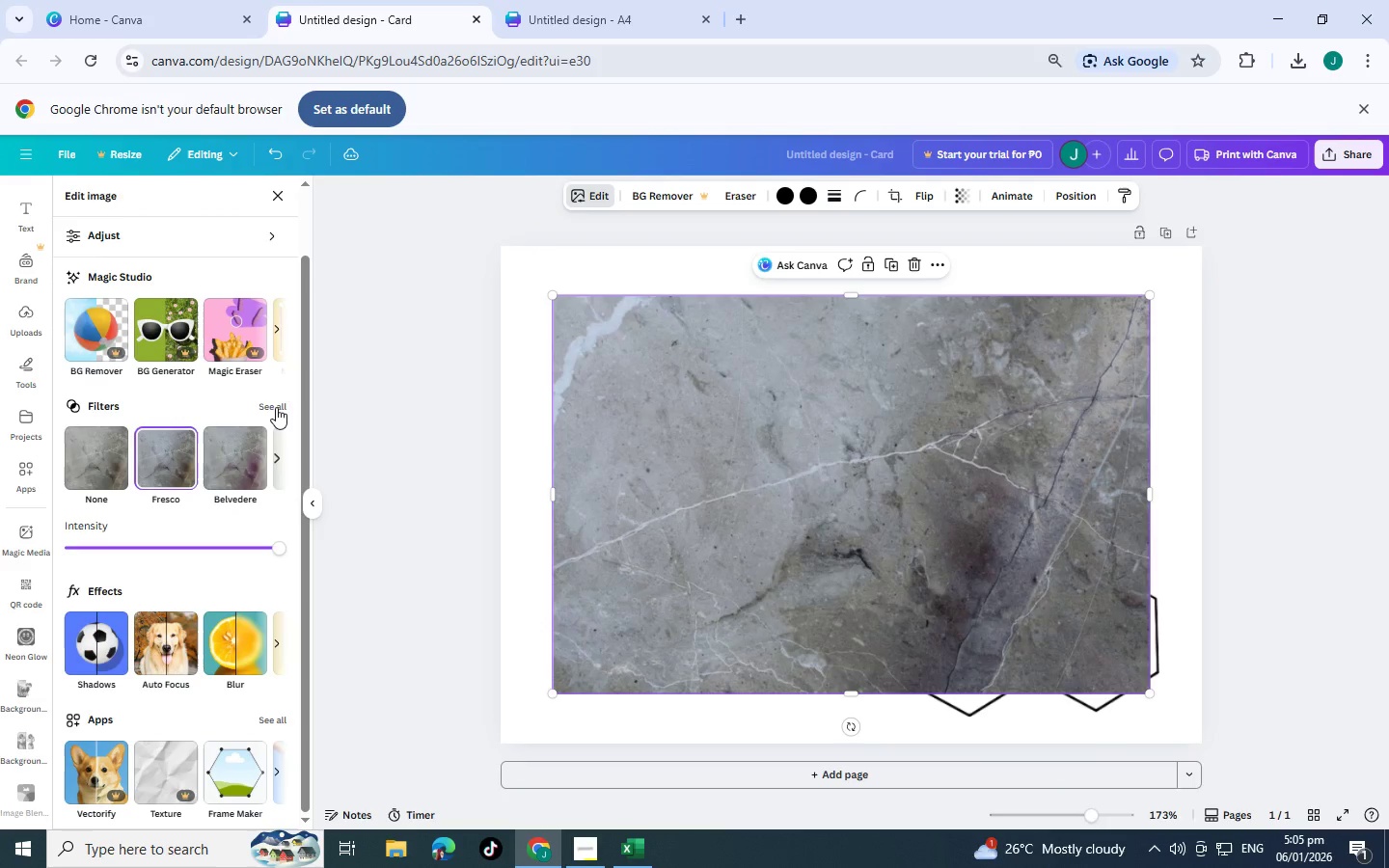 
left_click([276, 407])
 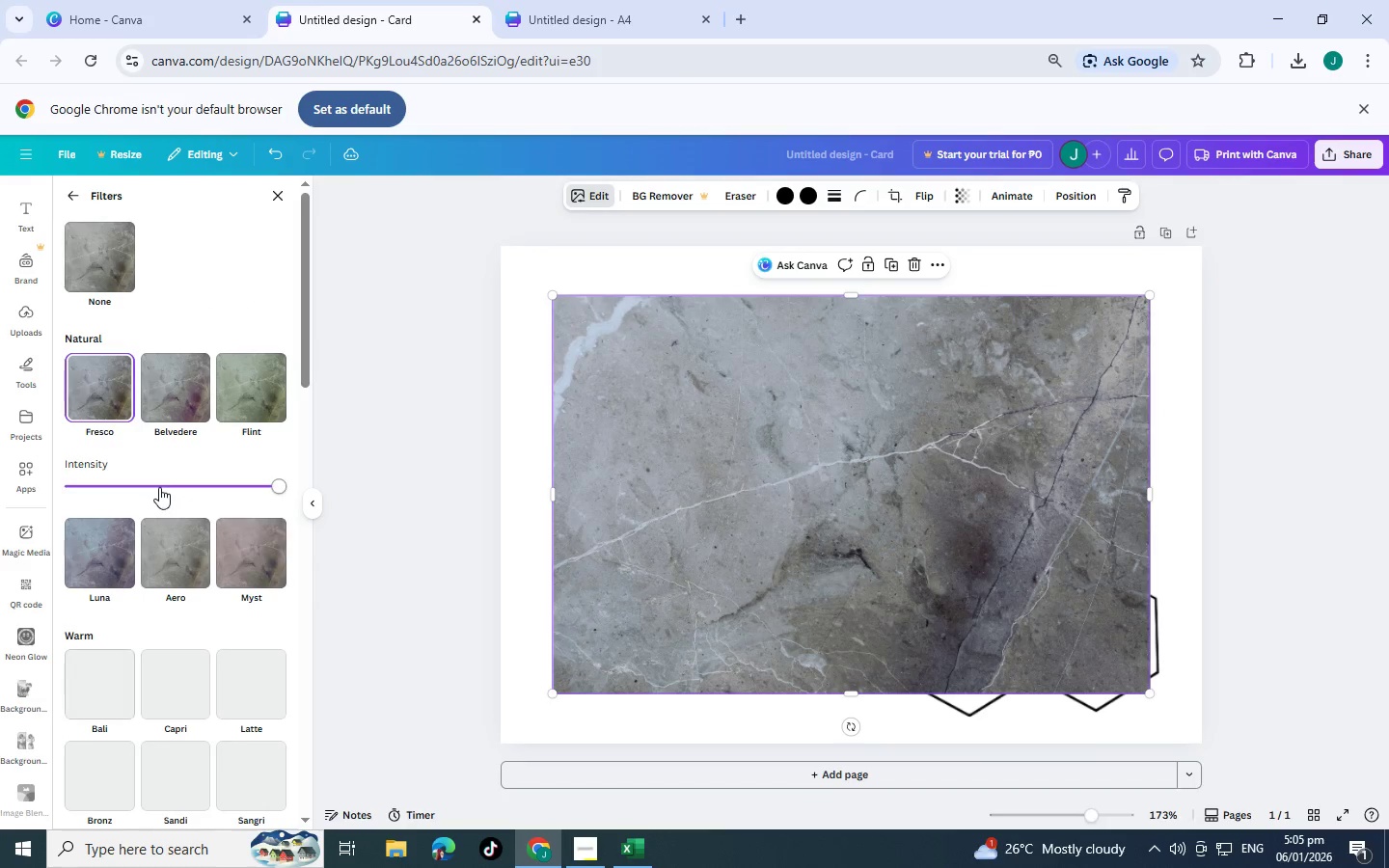 
scroll: coordinate [164, 496], scroll_direction: down, amount: 4.0
 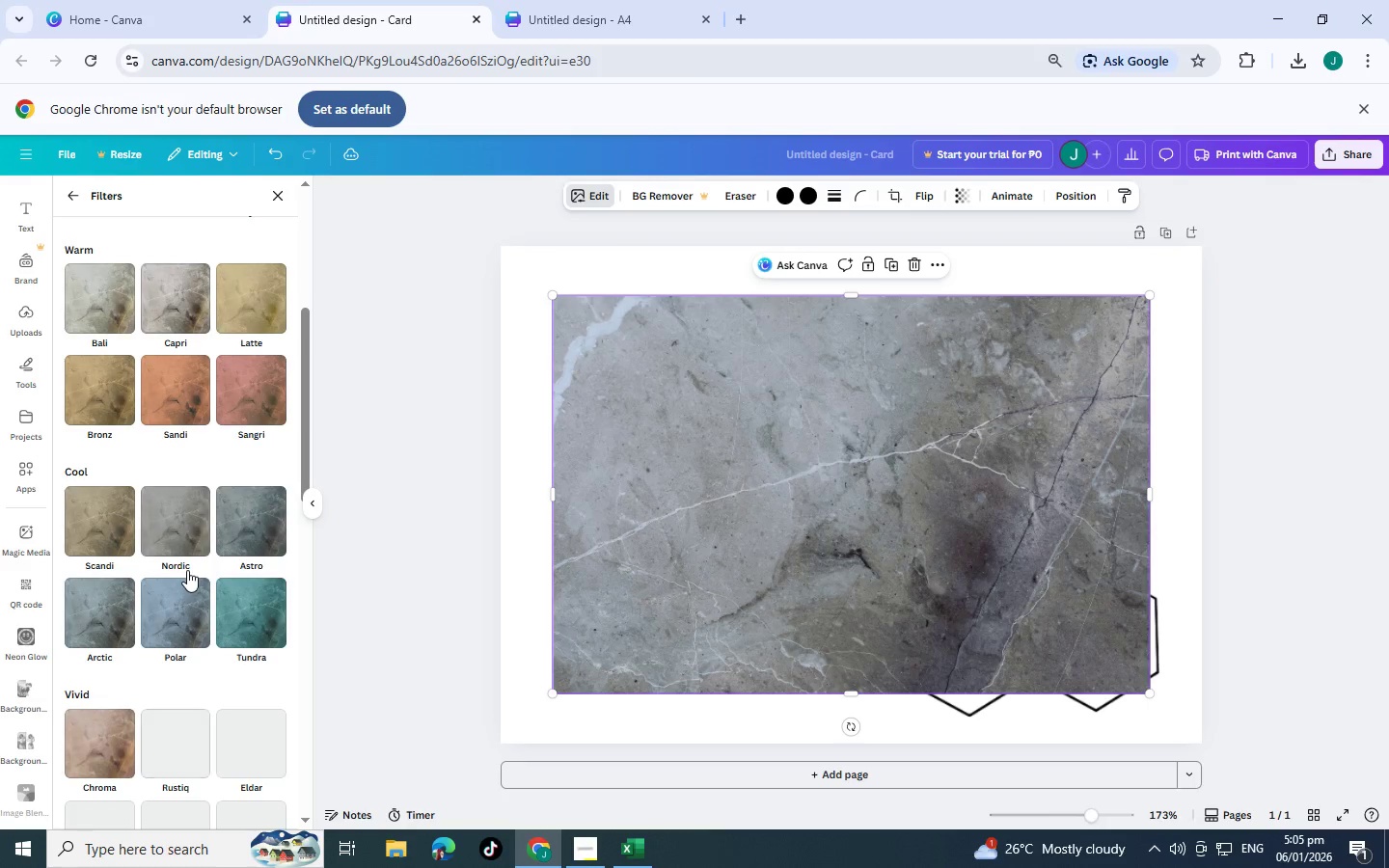 
left_click([169, 516])
 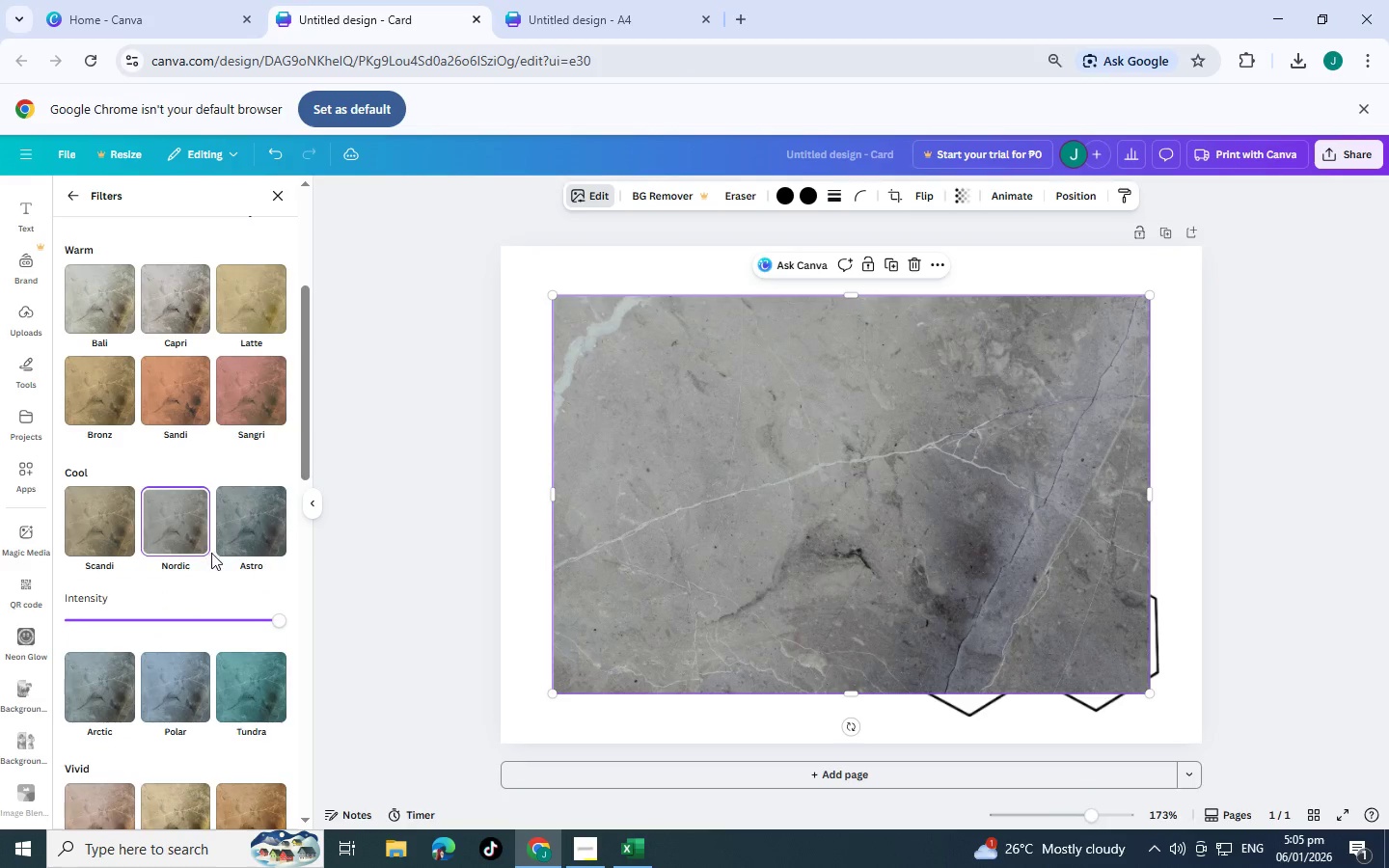 
scroll: coordinate [100, 393], scroll_direction: up, amount: 5.0
 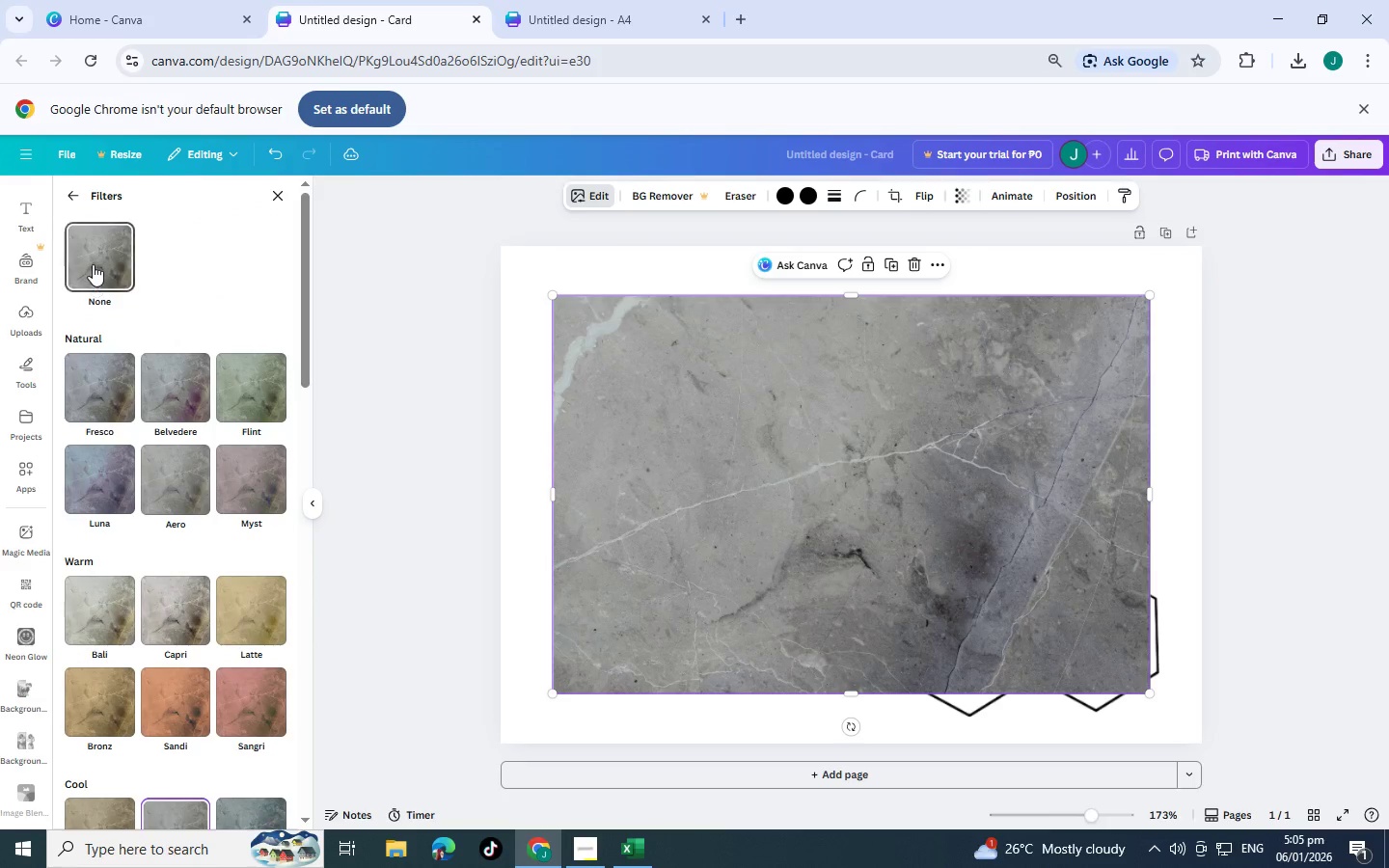 
left_click([93, 264])
 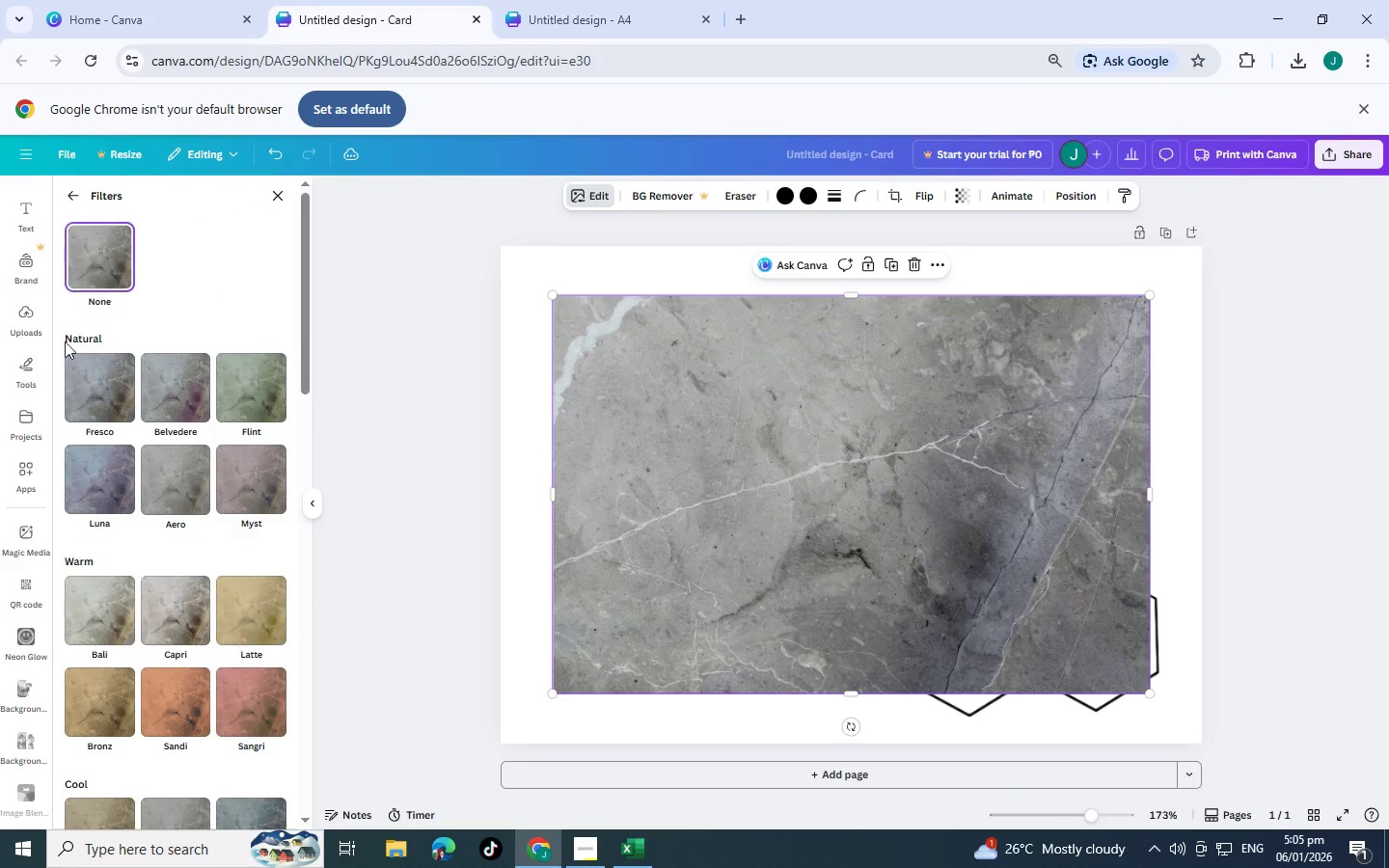 
left_click([75, 380])
 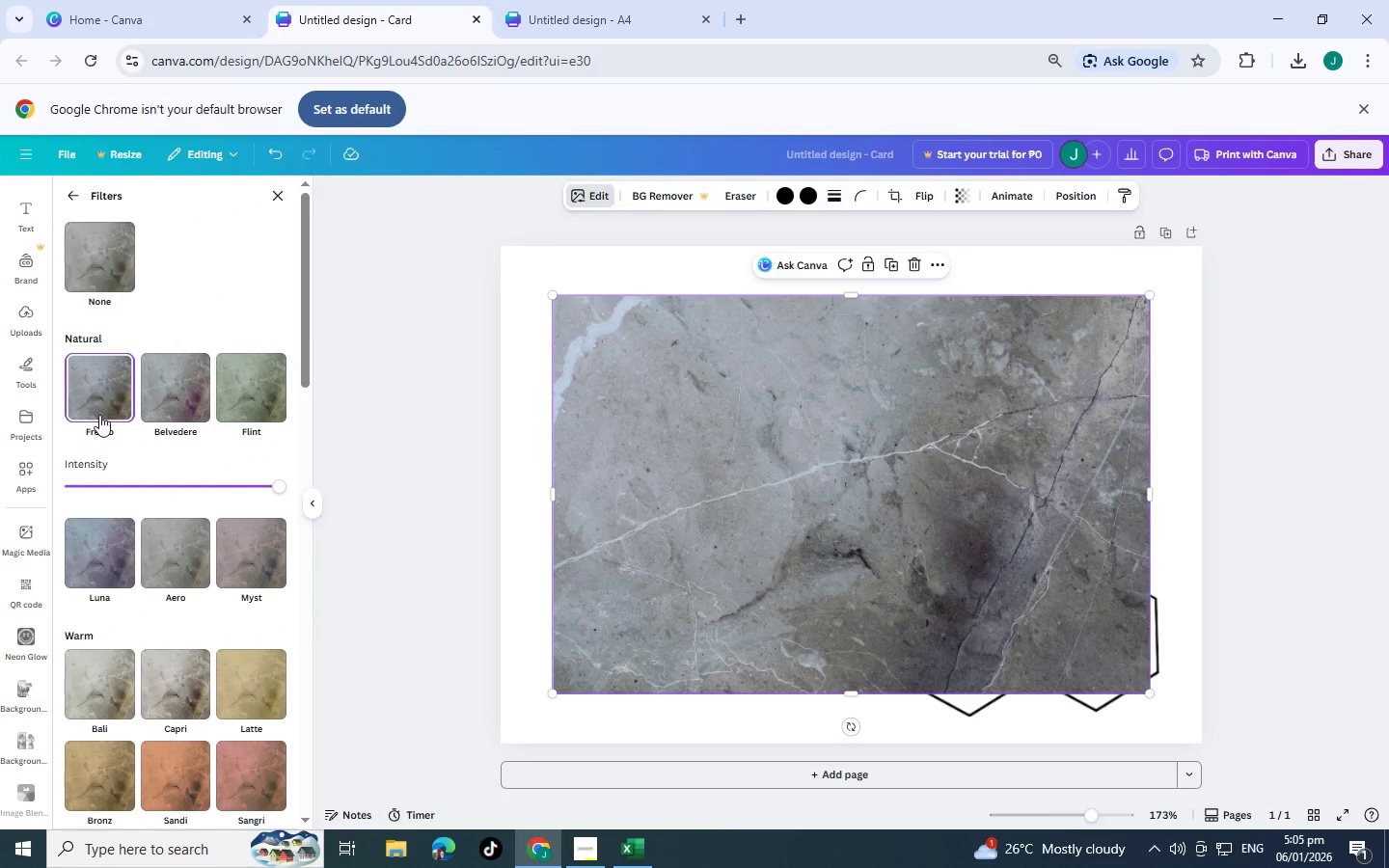 
left_click([89, 258])
 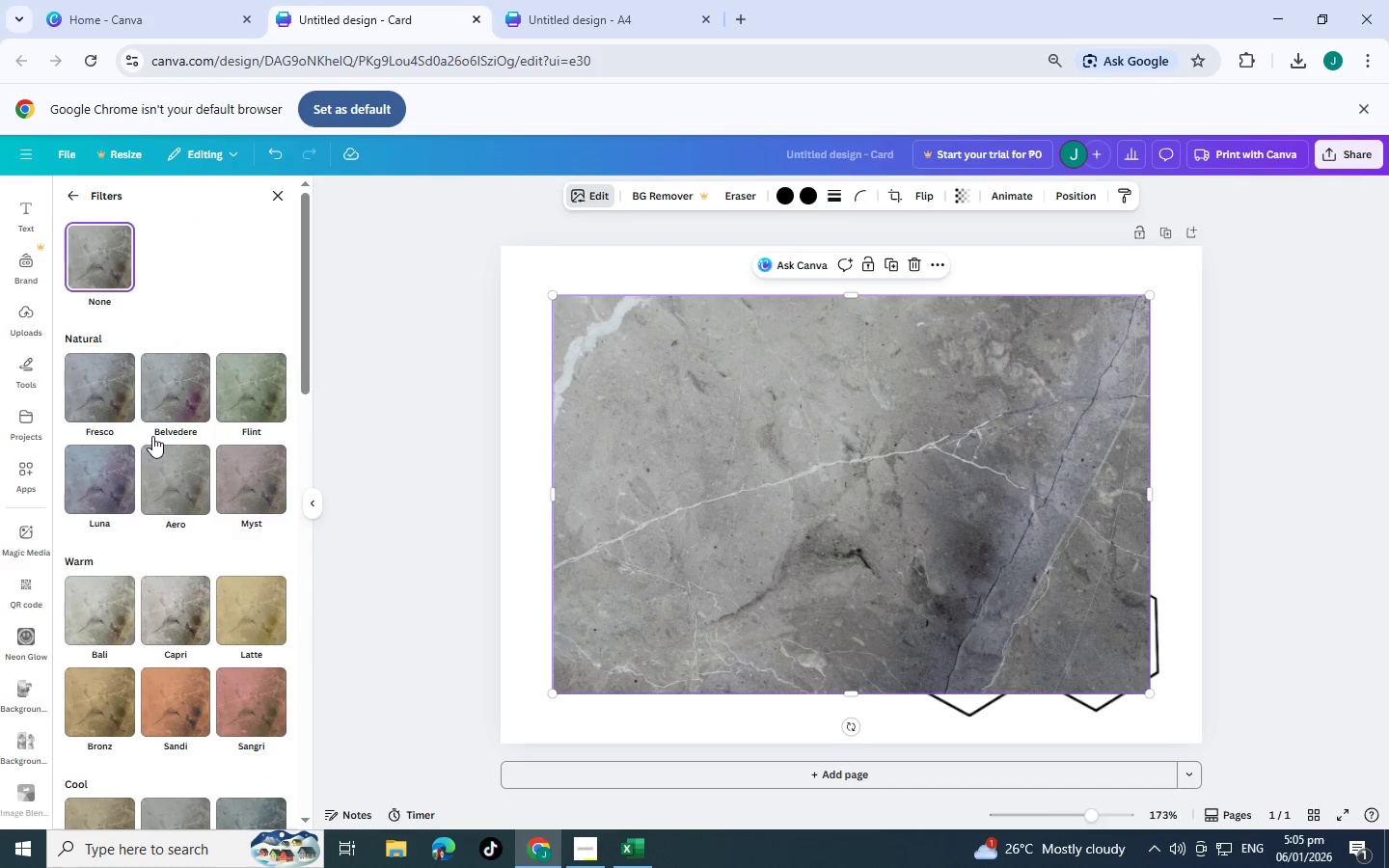 
scroll: coordinate [152, 436], scroll_direction: up, amount: 10.0
 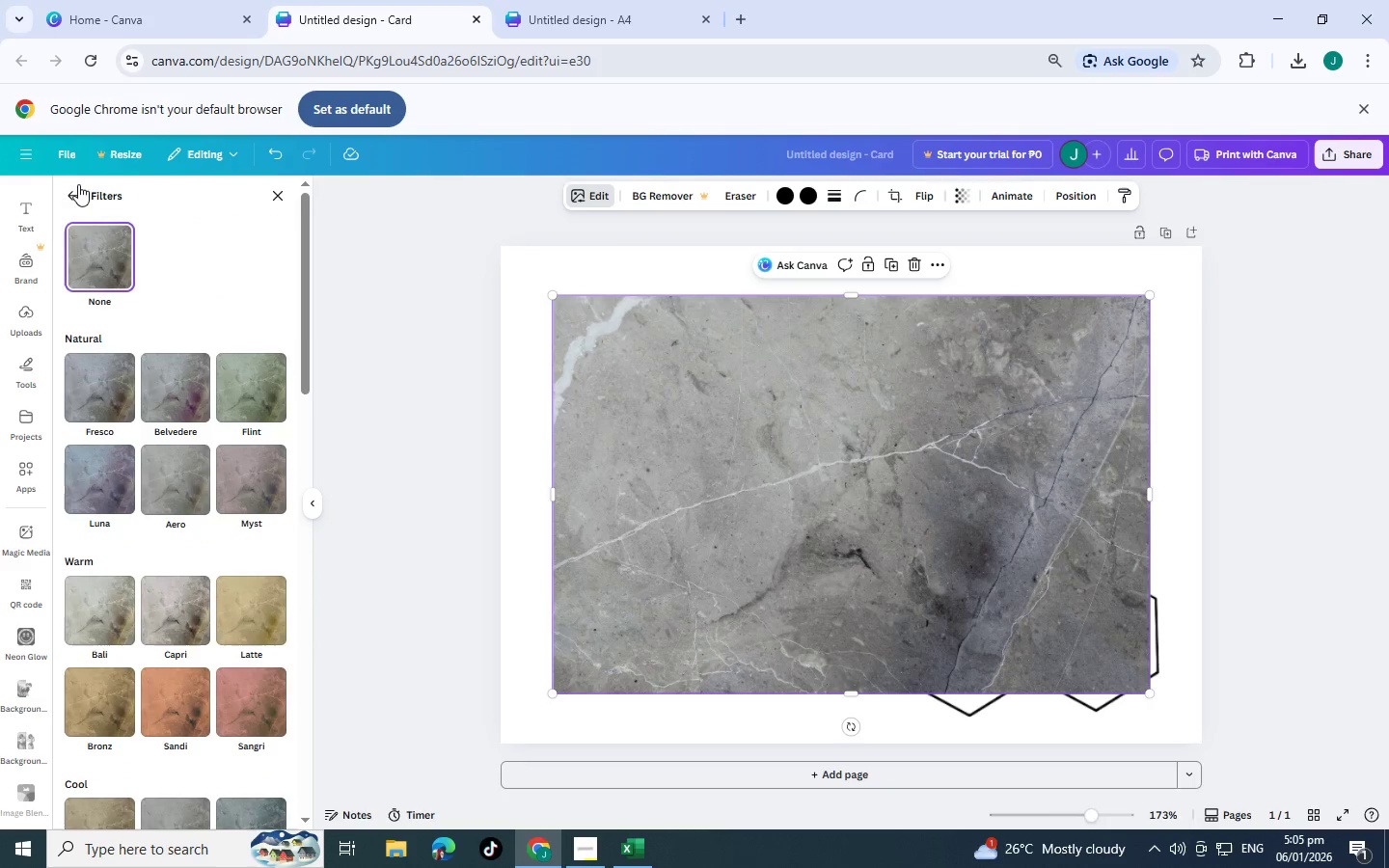 
left_click([78, 184])
 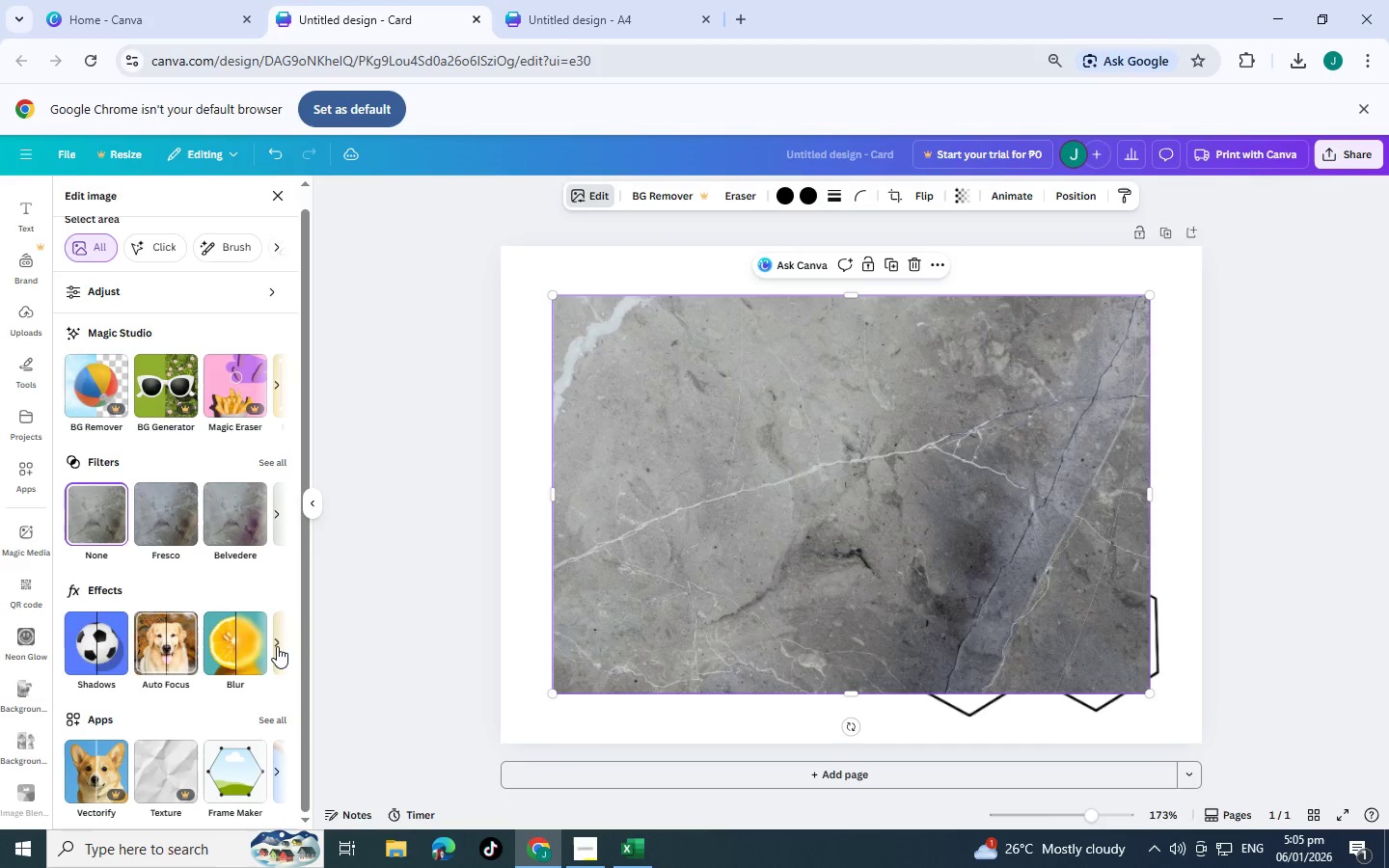 
scroll: coordinate [160, 625], scroll_direction: none, amount: 0.0
 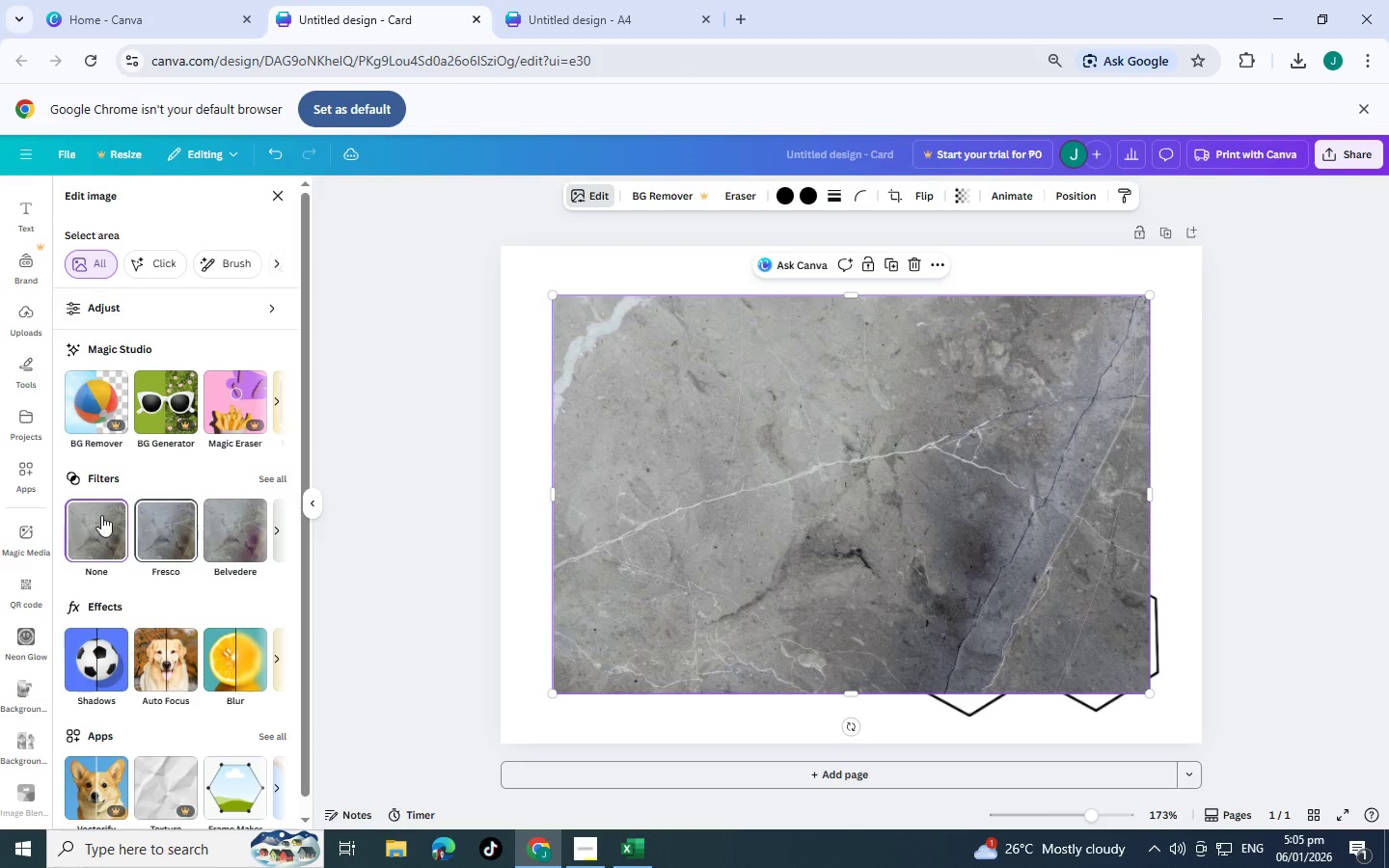 
scroll: coordinate [97, 532], scroll_direction: up, amount: 1.0
 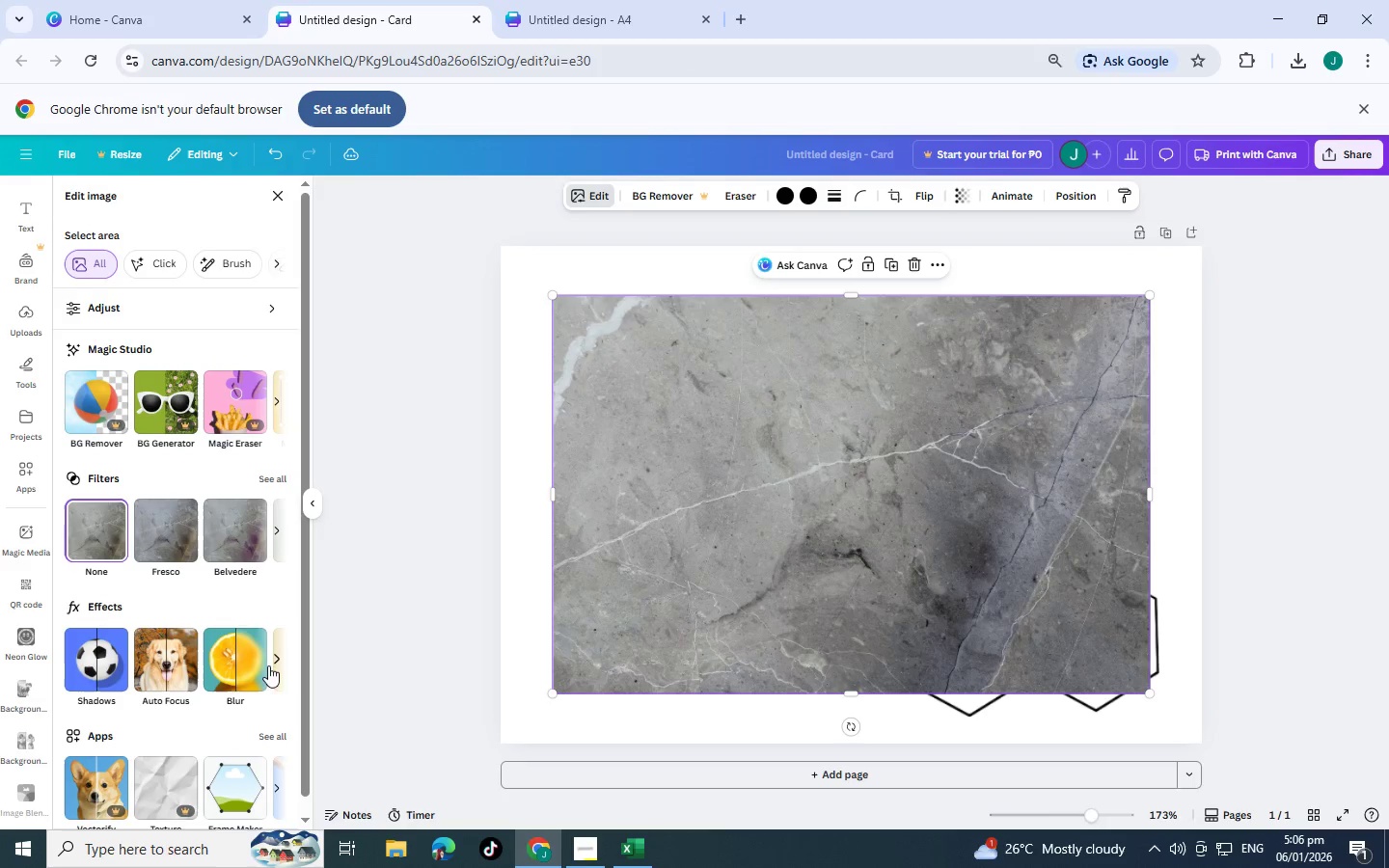 
left_click([276, 661])
 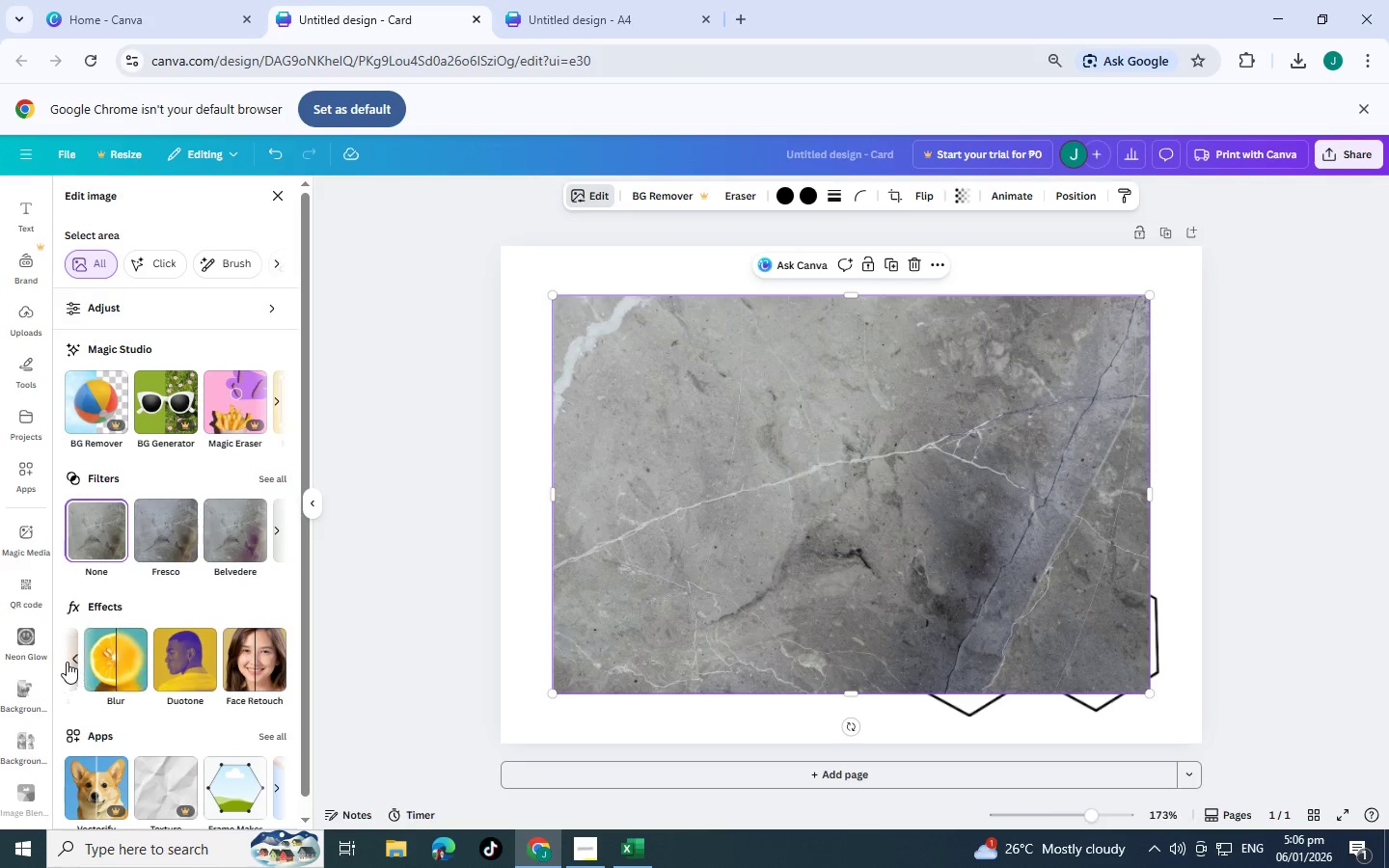 
left_click([67, 662])
 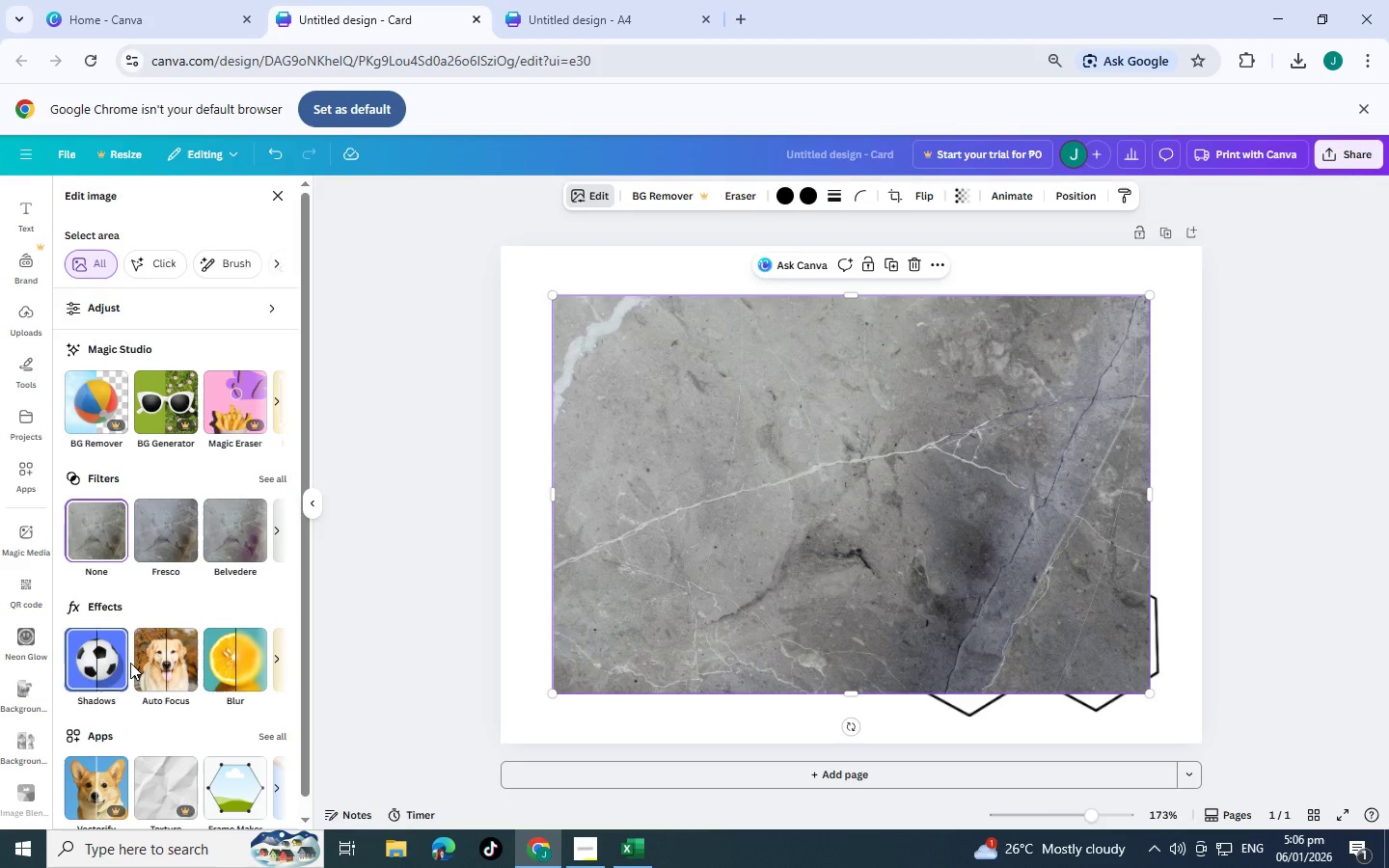 
scroll: coordinate [104, 483], scroll_direction: down, amount: 4.0
 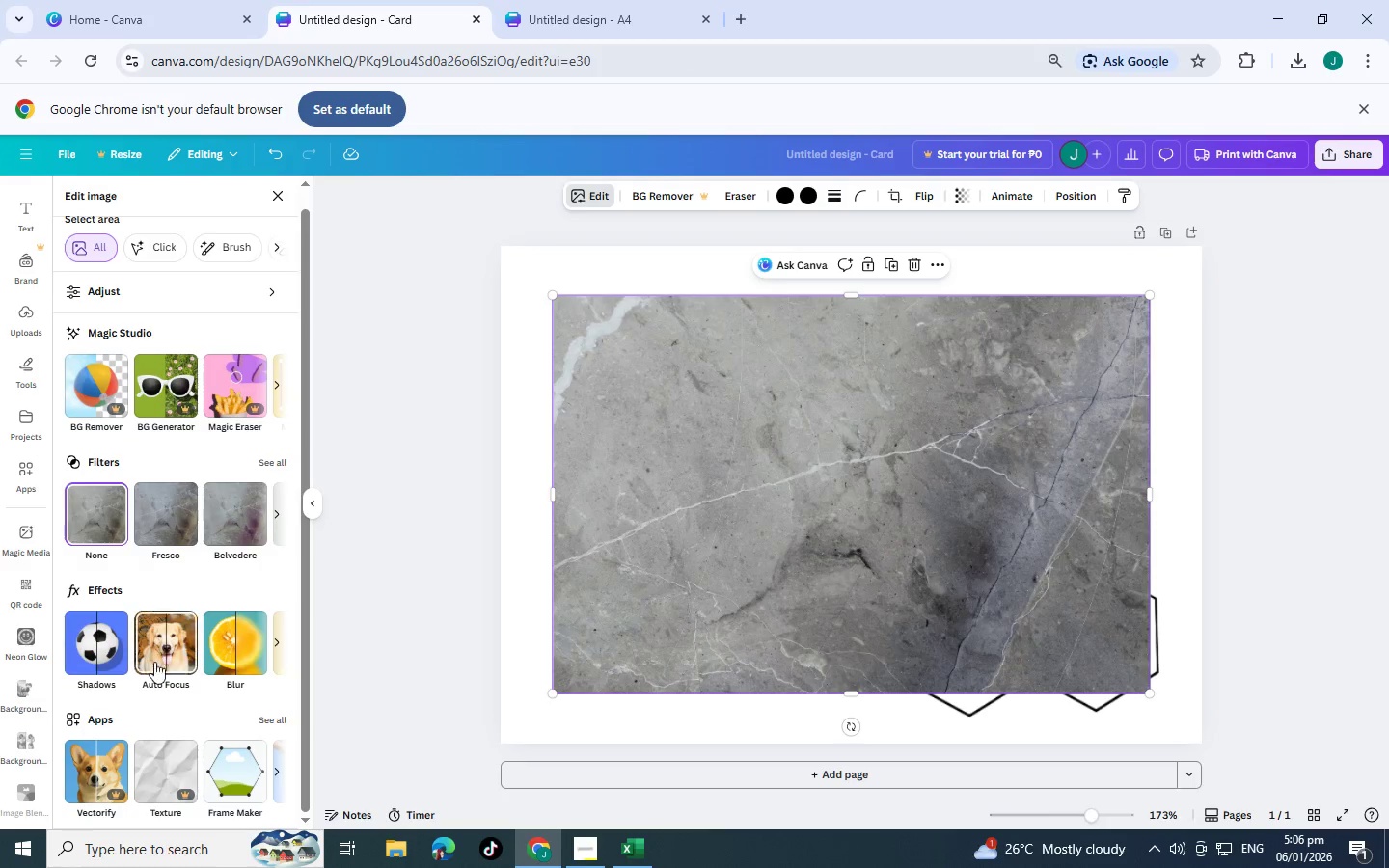 
scroll: coordinate [134, 747], scroll_direction: up, amount: 1.0
 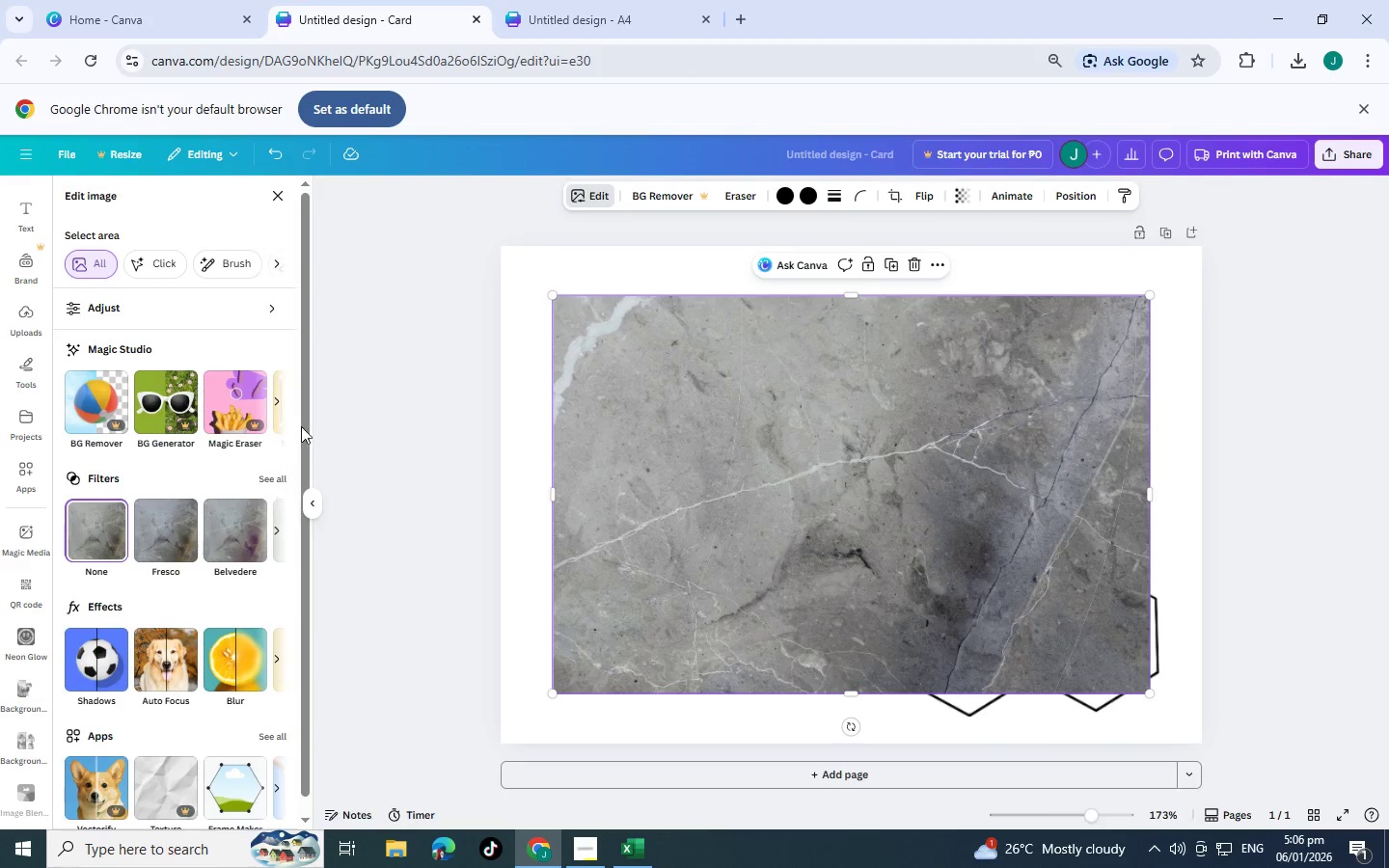 
left_click([282, 396])
 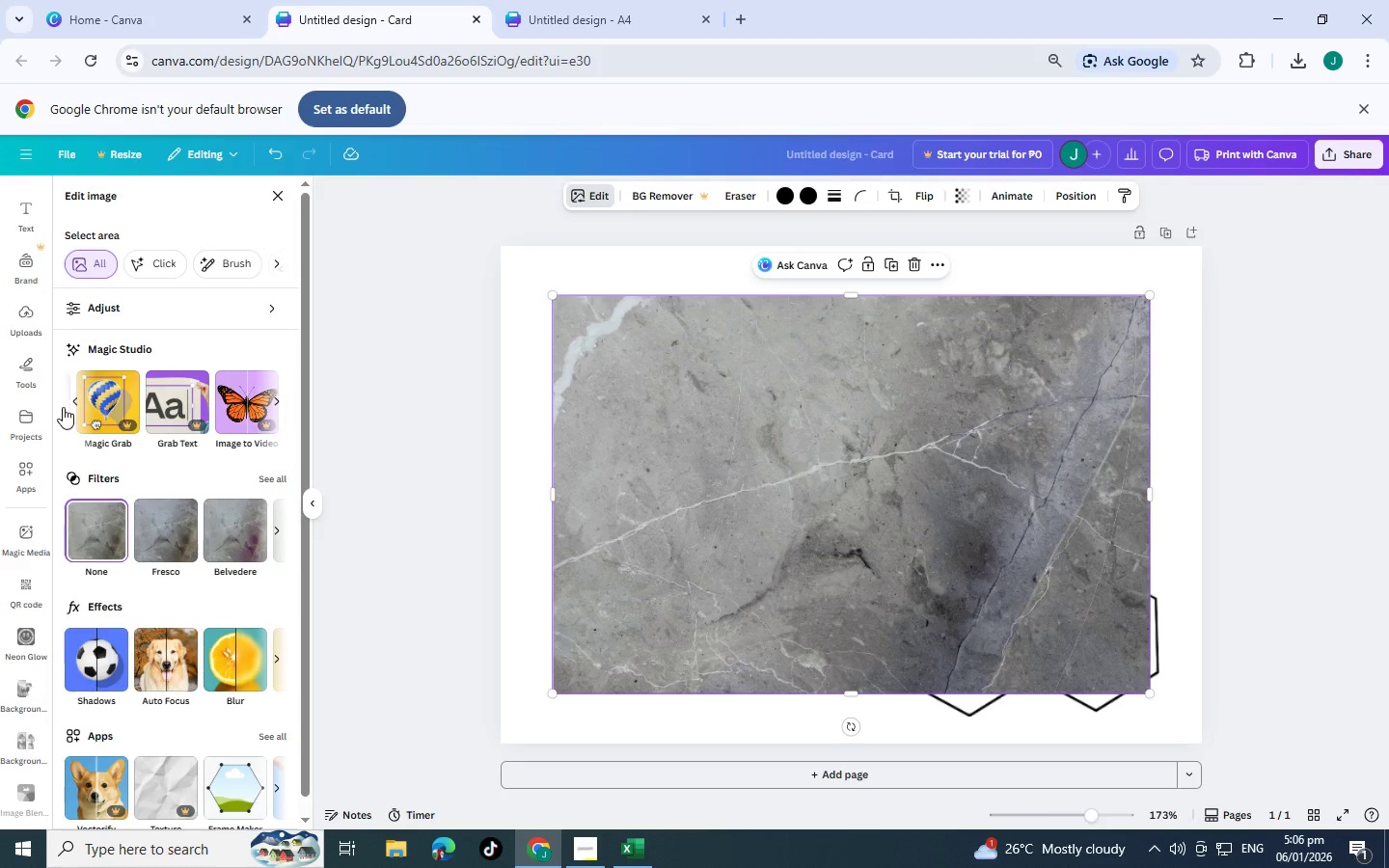 
left_click([69, 405])
 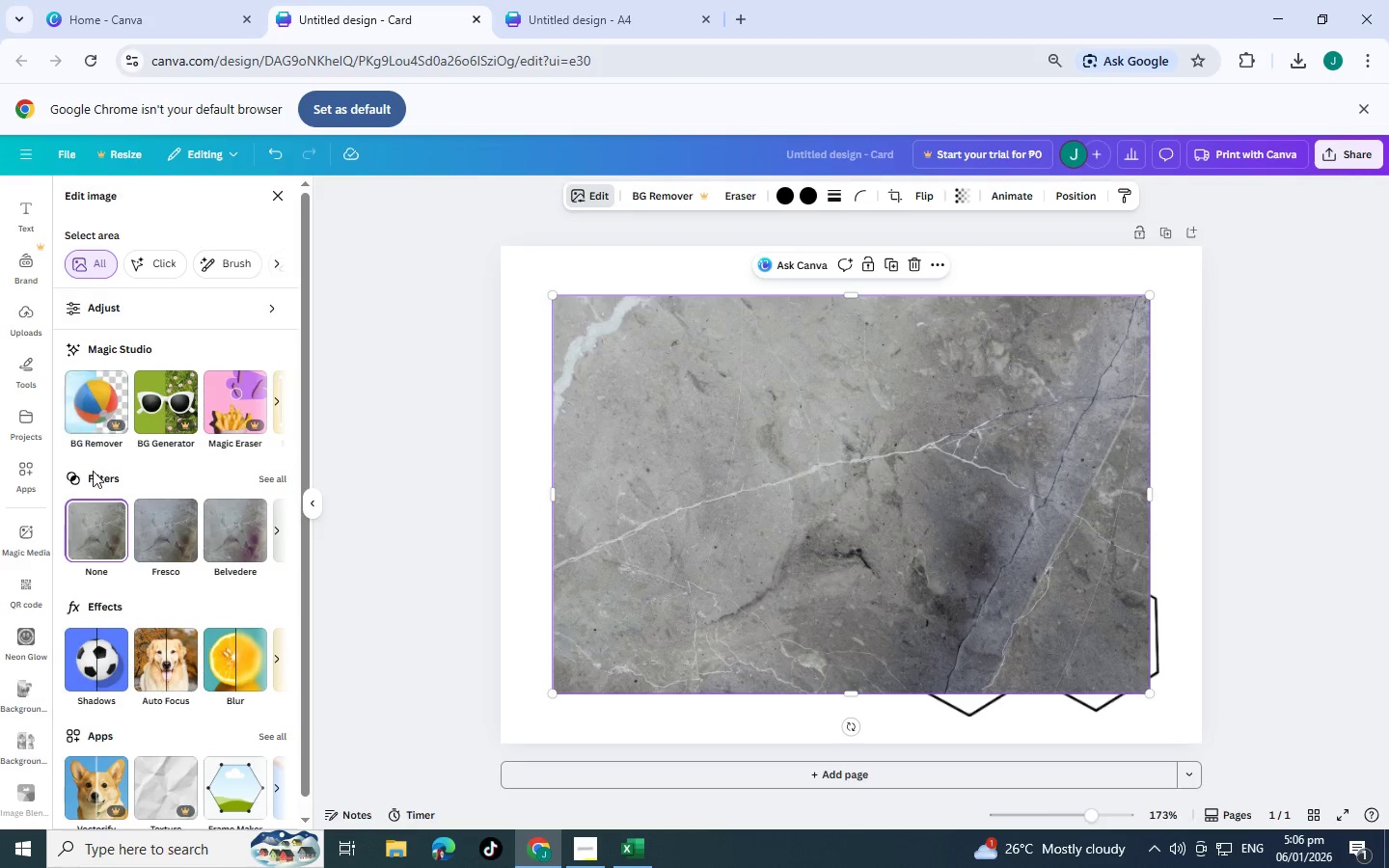 
scroll: coordinate [141, 642], scroll_direction: down, amount: 3.0
 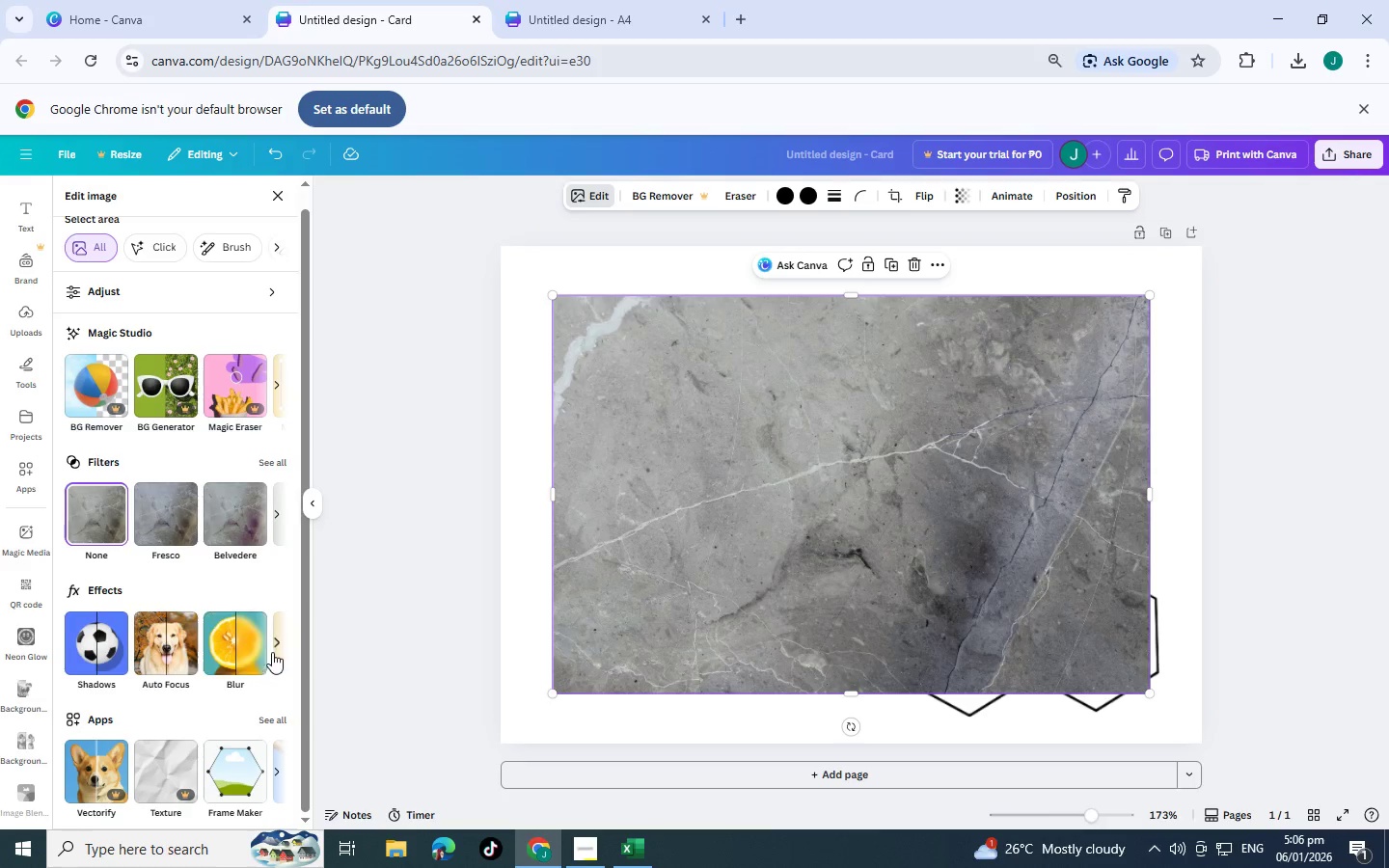 
left_click([278, 643])
 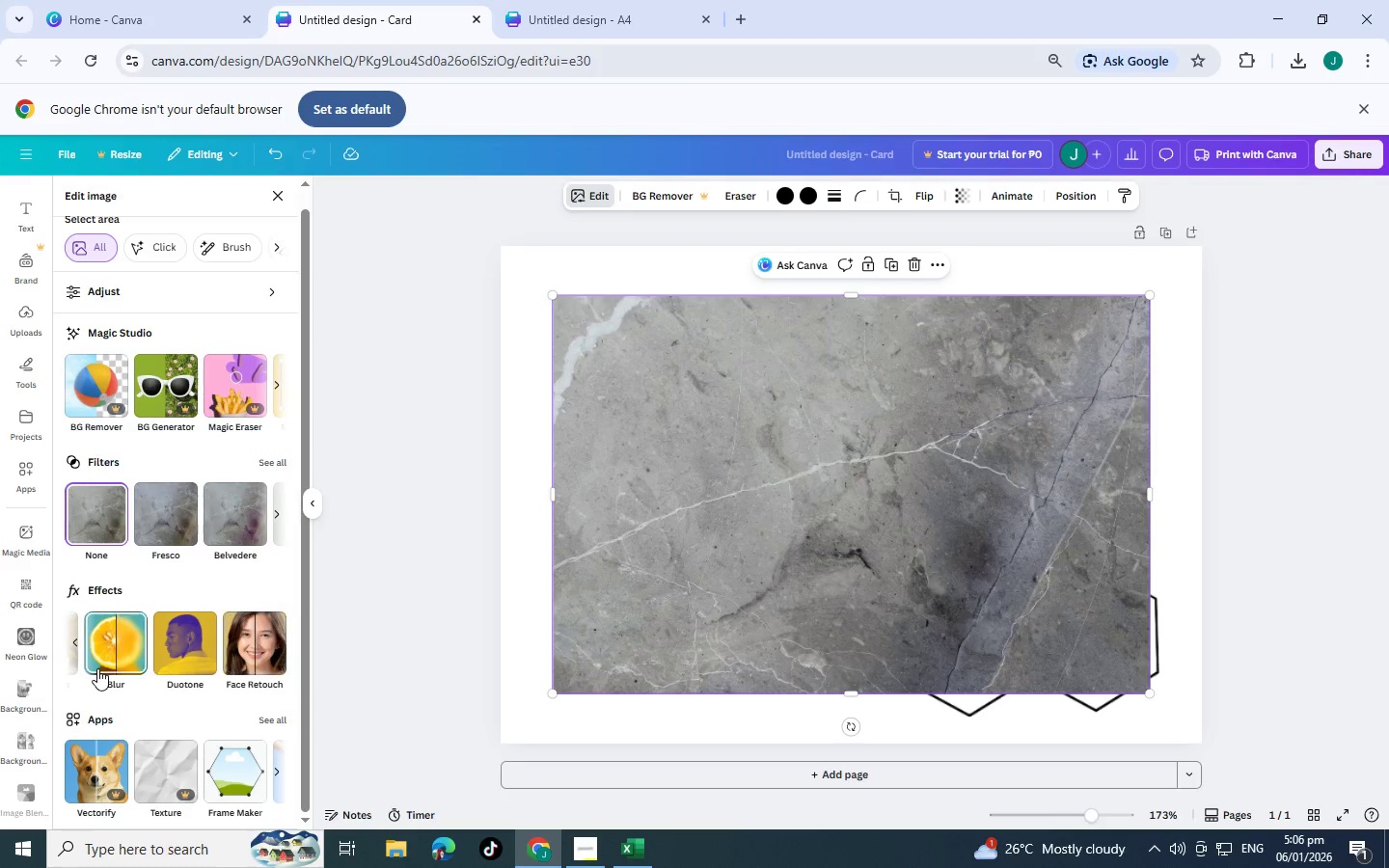 
scroll: coordinate [110, 667], scroll_direction: down, amount: 4.0
 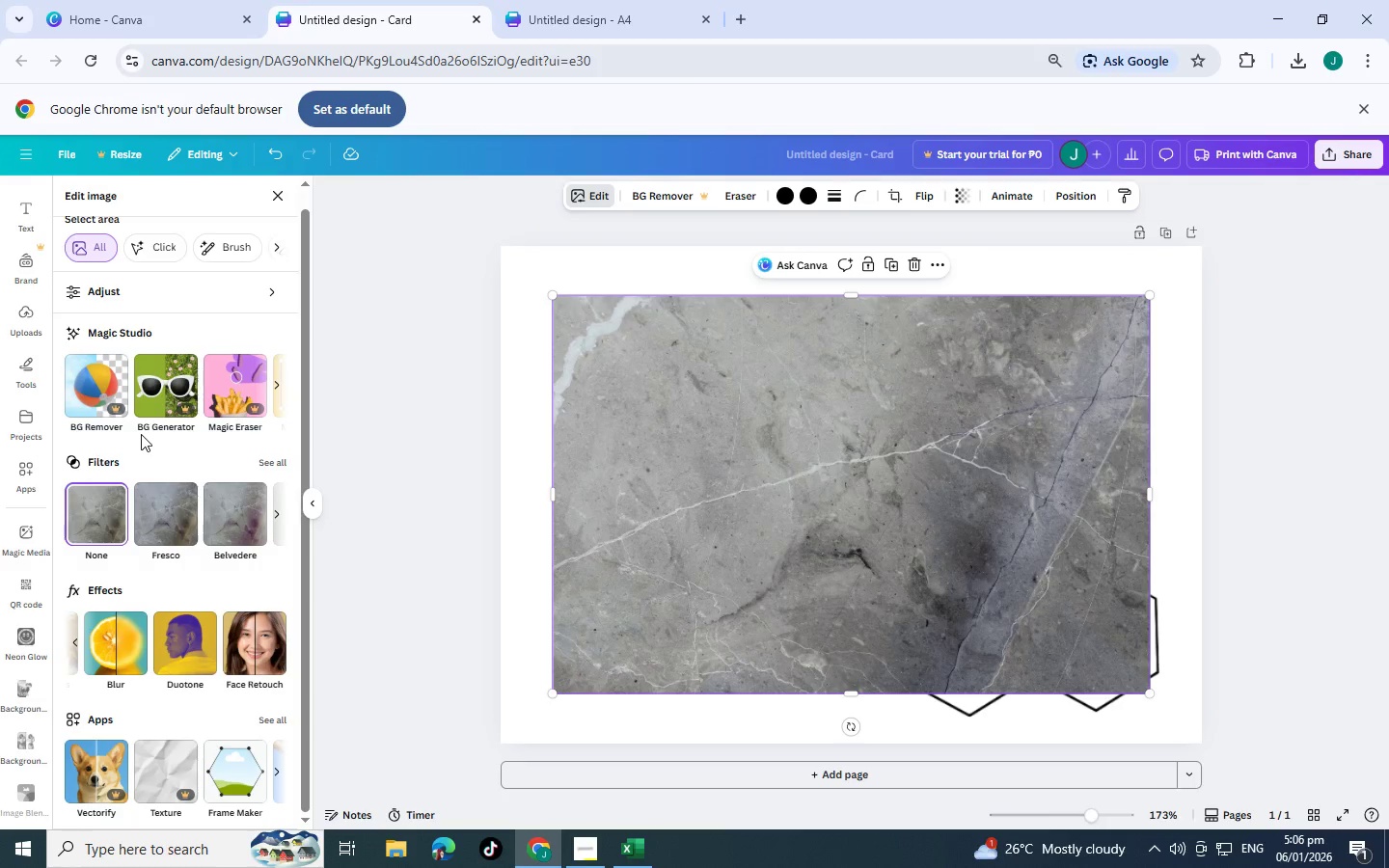 
scroll: coordinate [144, 467], scroll_direction: up, amount: 4.0
 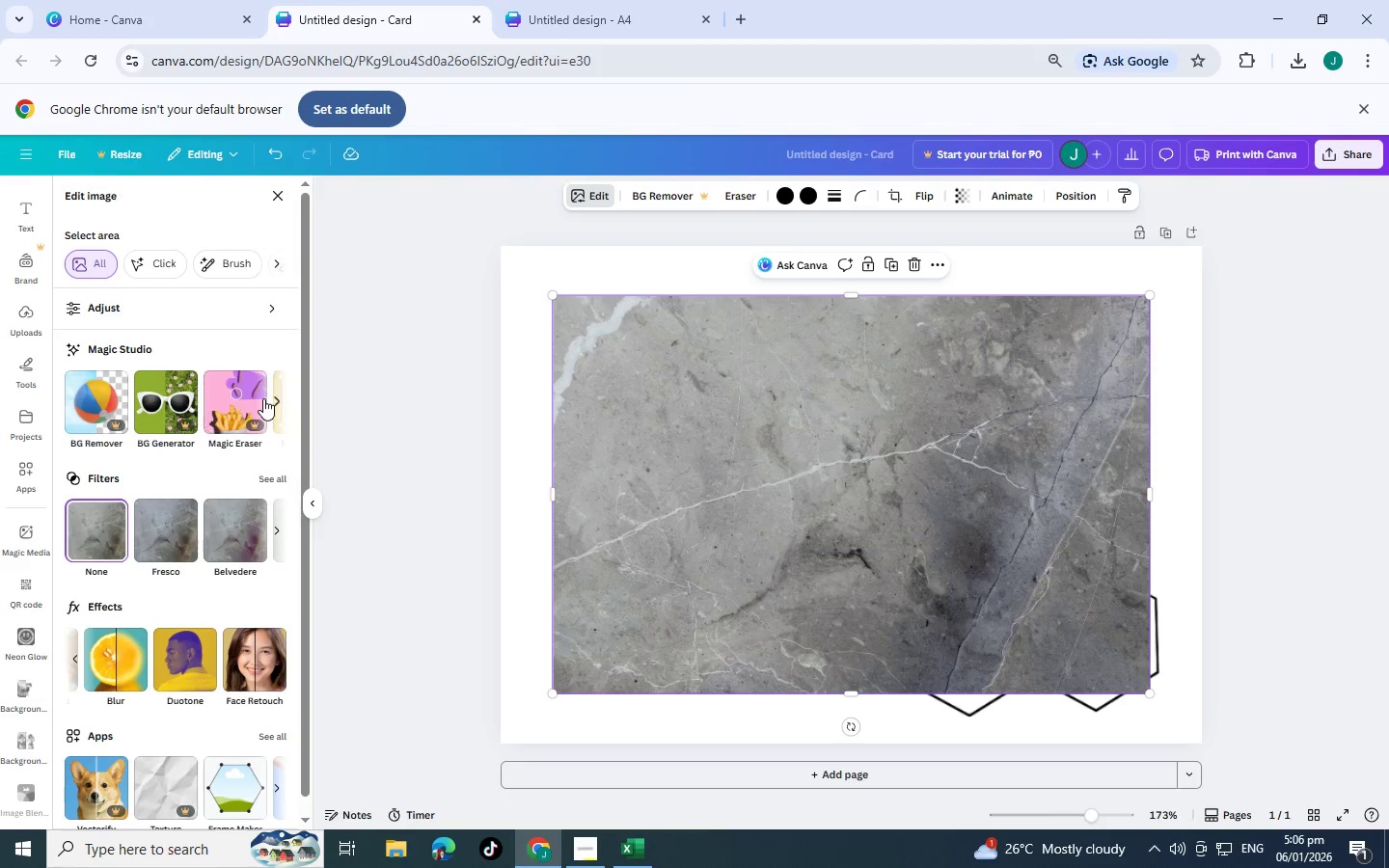 
left_click([276, 401])
 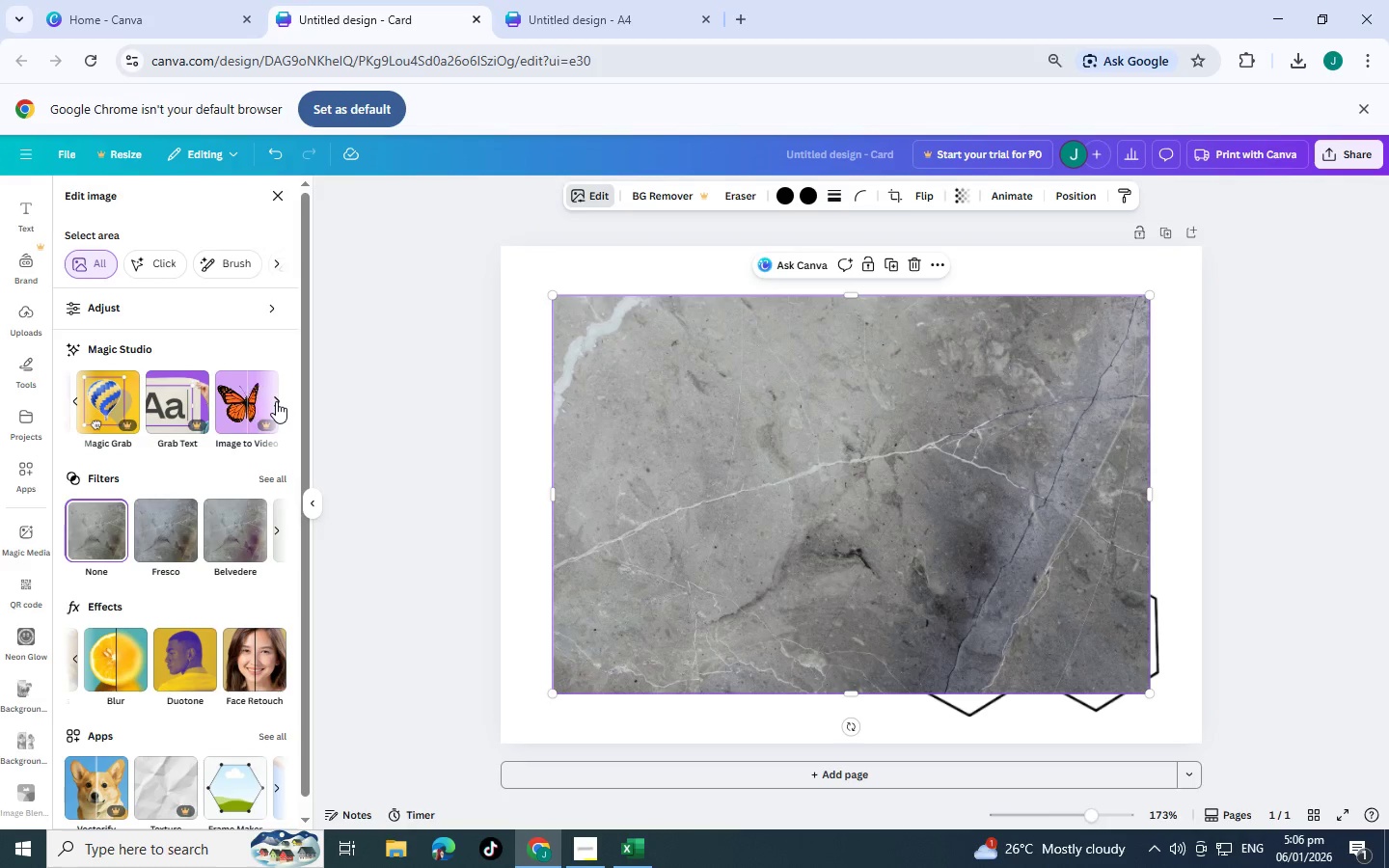 
left_click([276, 401])
 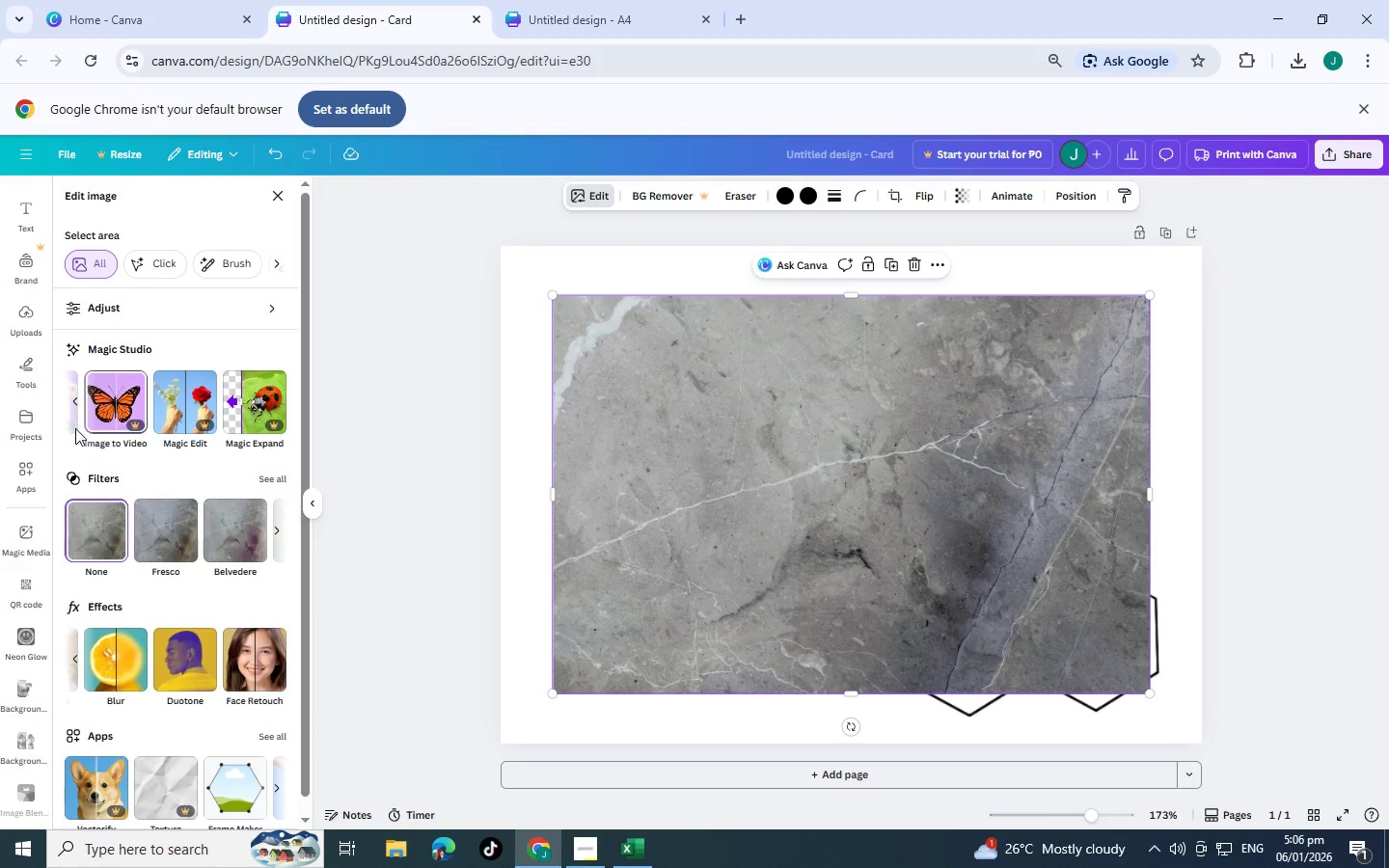 
left_click([70, 407])
 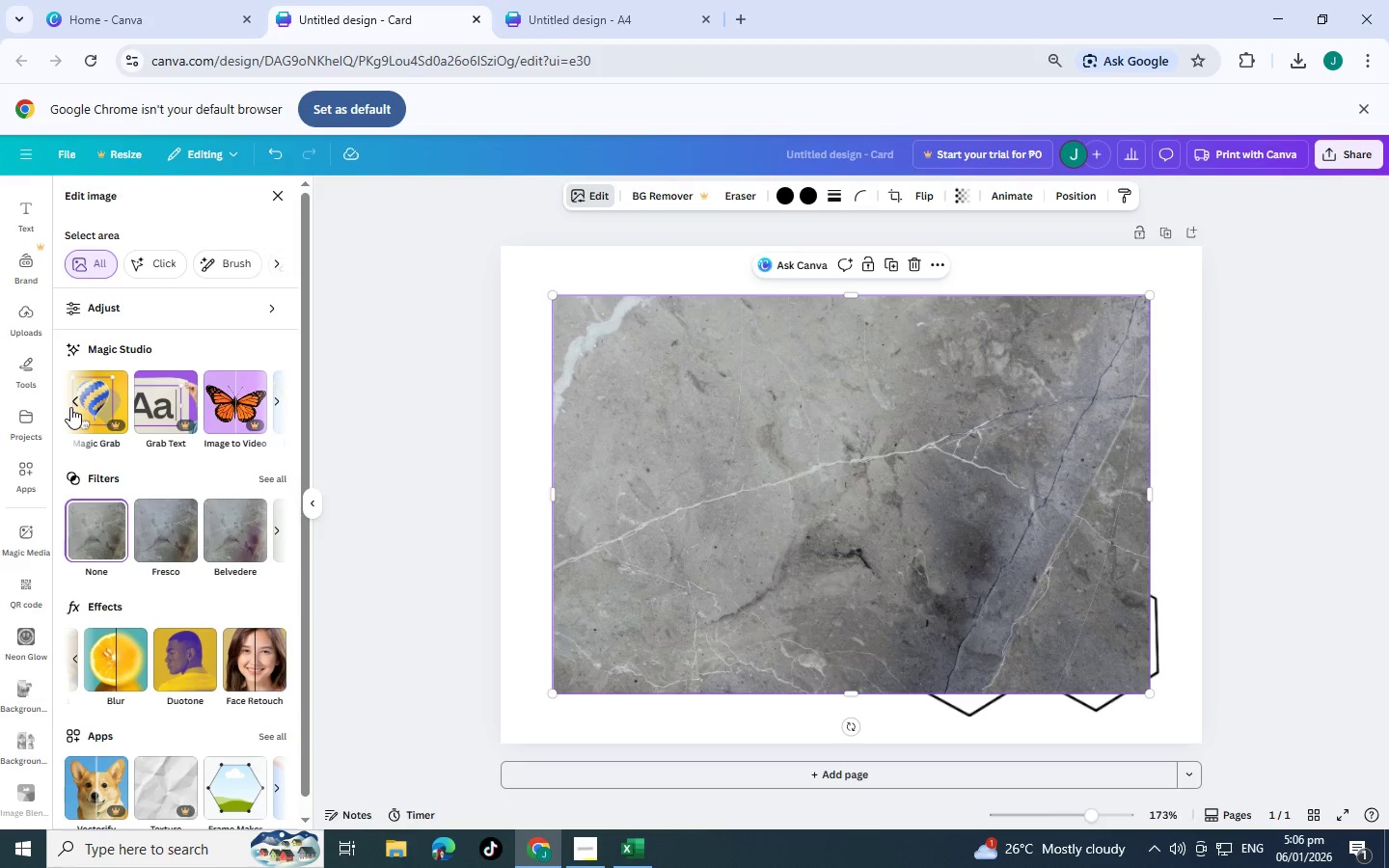 
left_click([70, 407])
 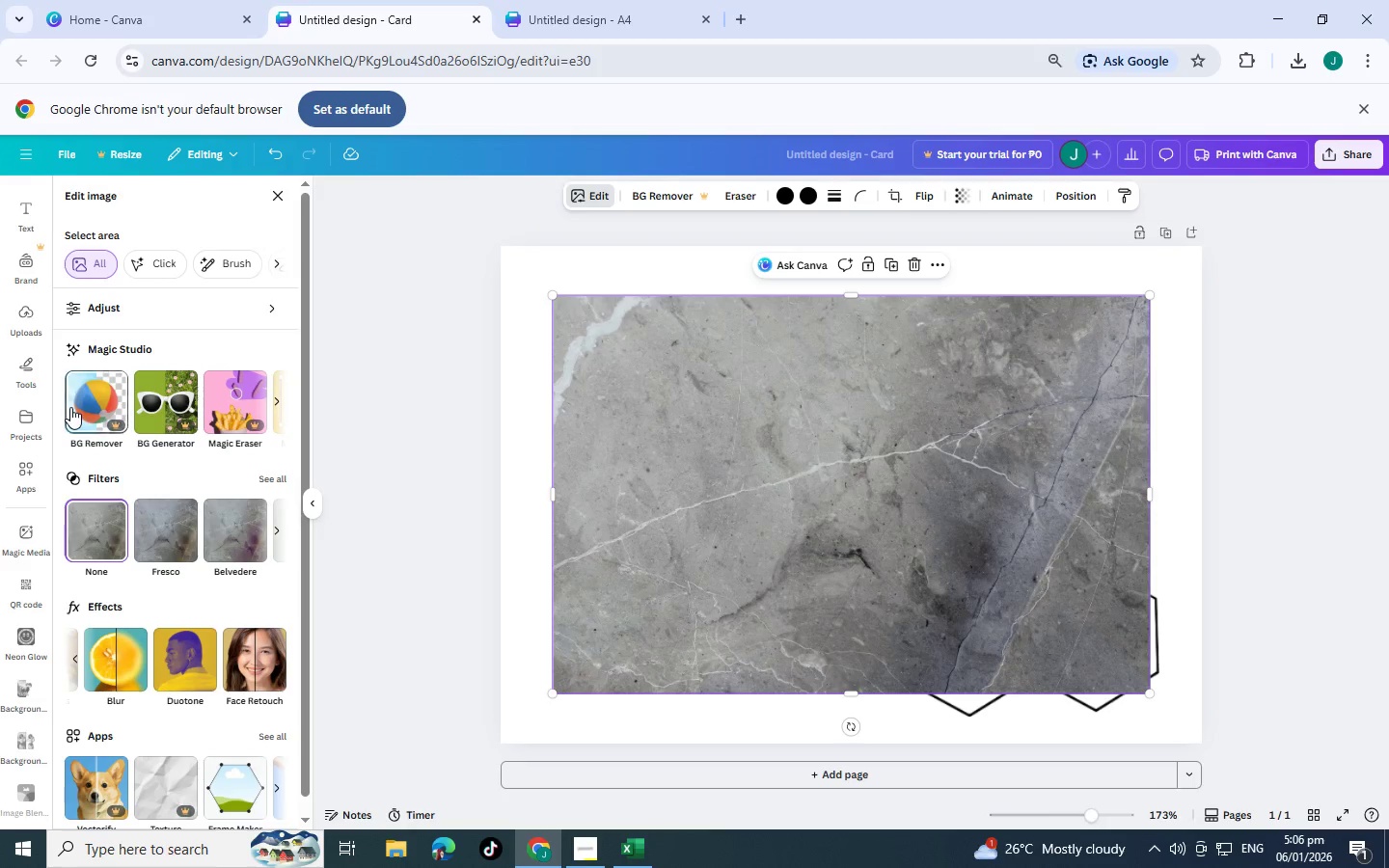 
left_click([70, 407])
 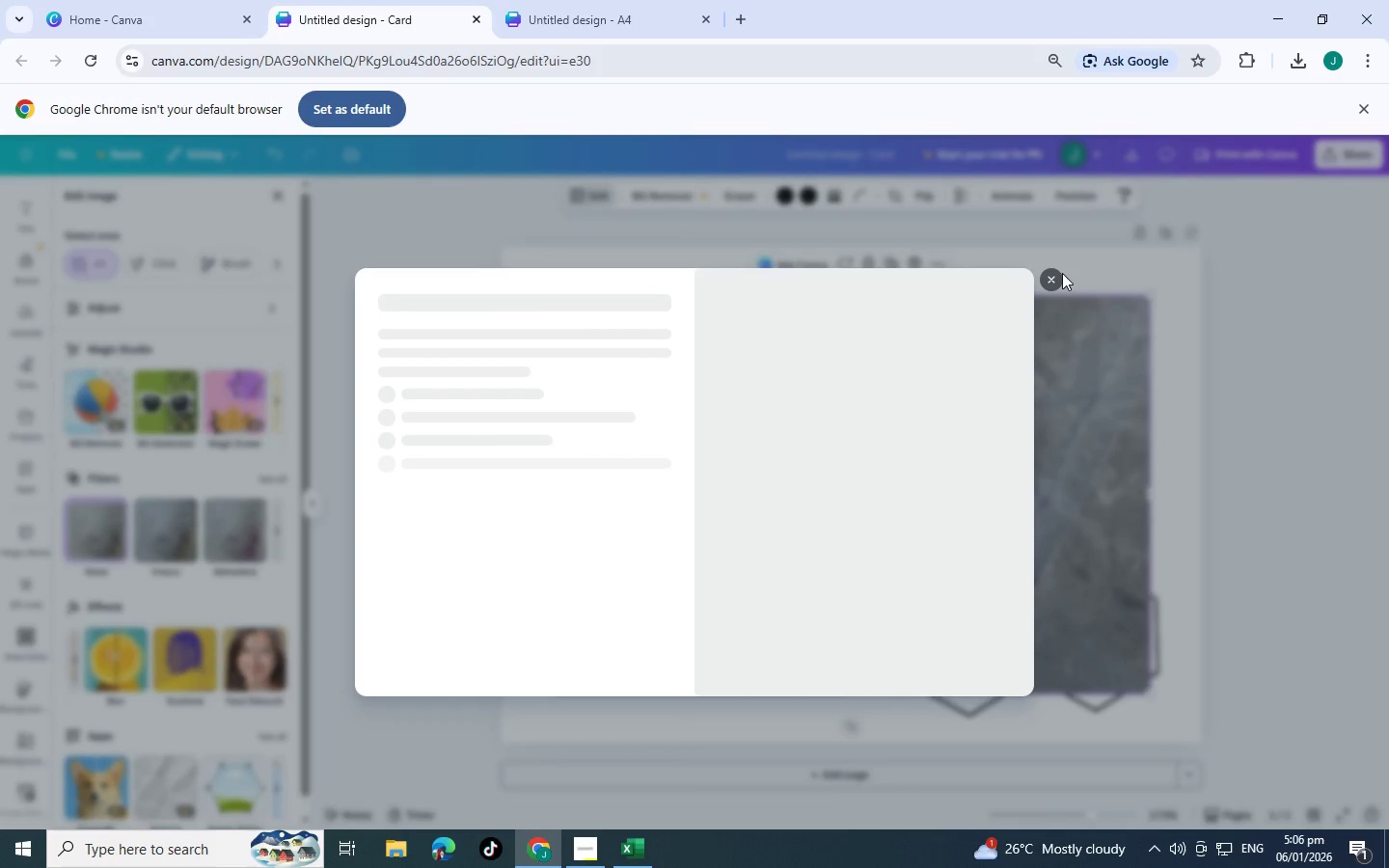 
left_click([1057, 273])
 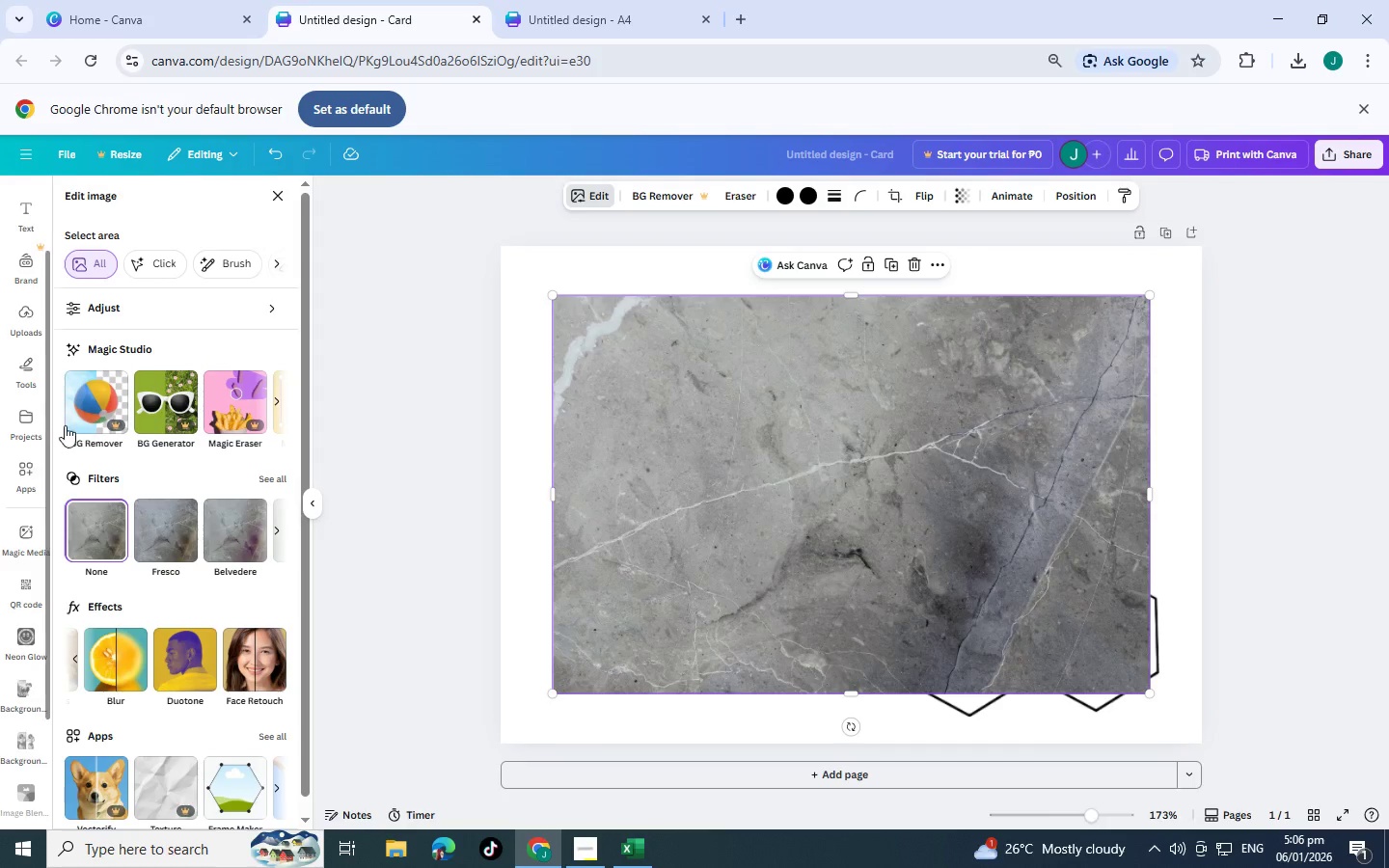 
scroll: coordinate [158, 565], scroll_direction: up, amount: 3.0
 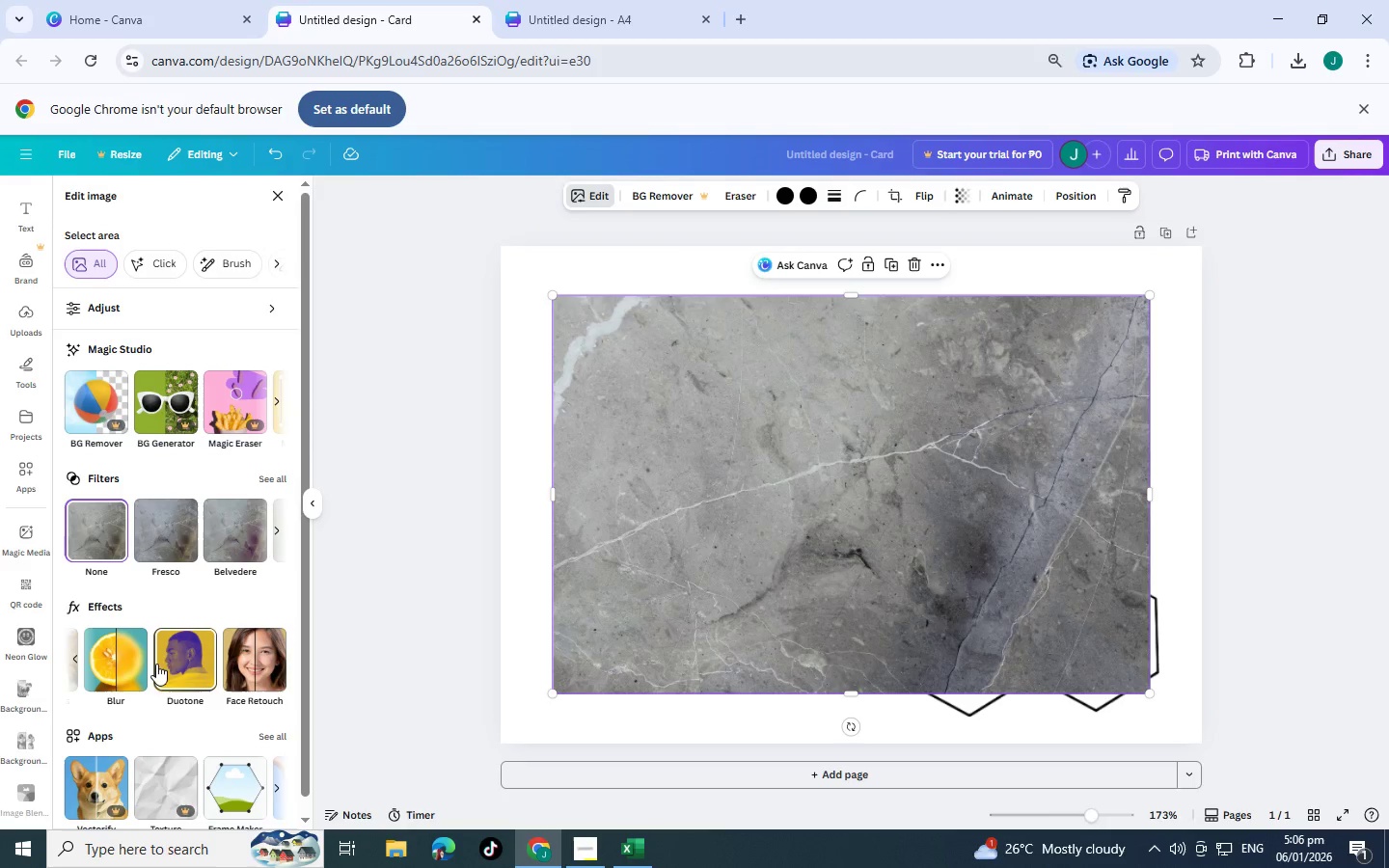 
left_click([179, 666])
 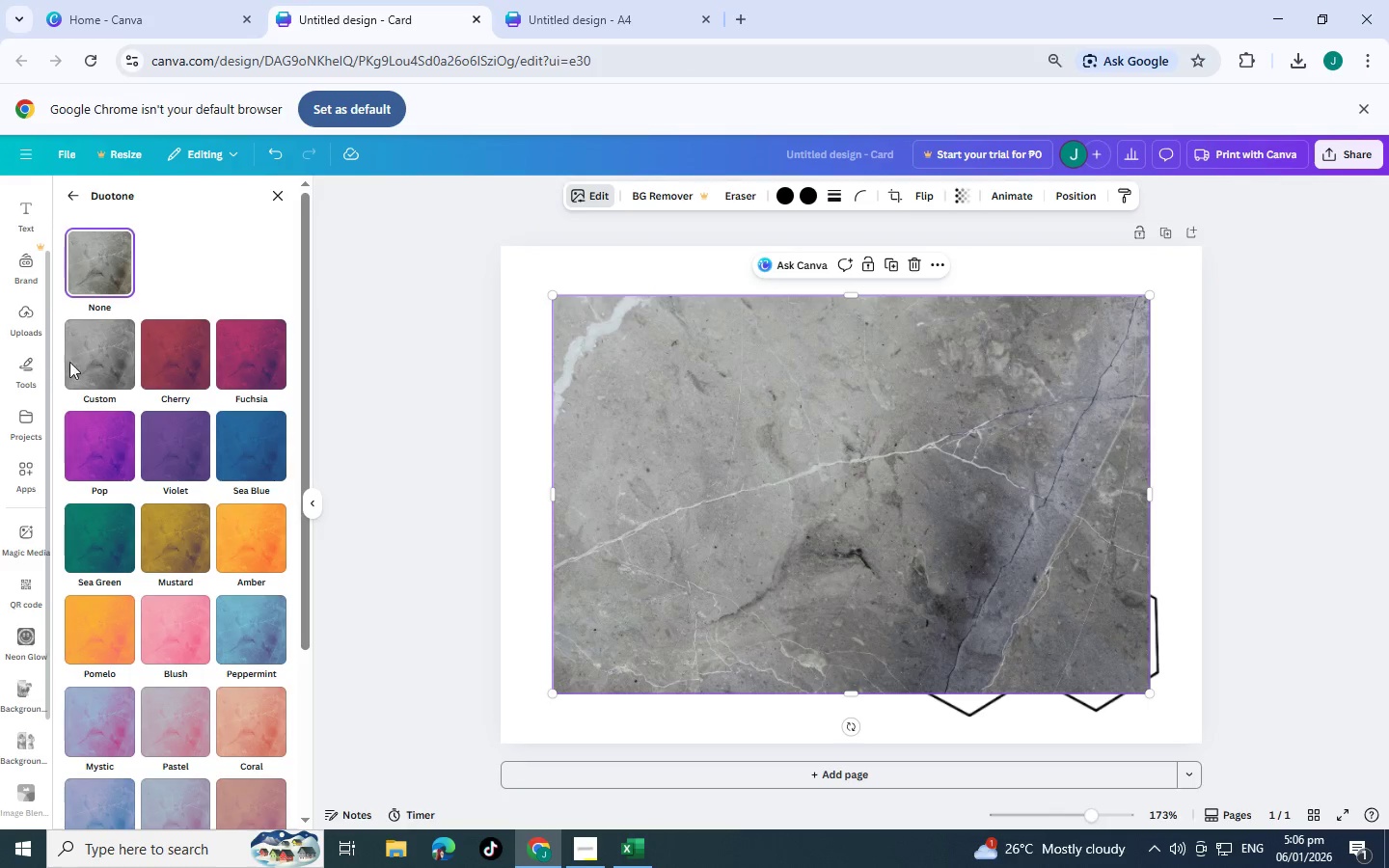 
left_click([98, 369])
 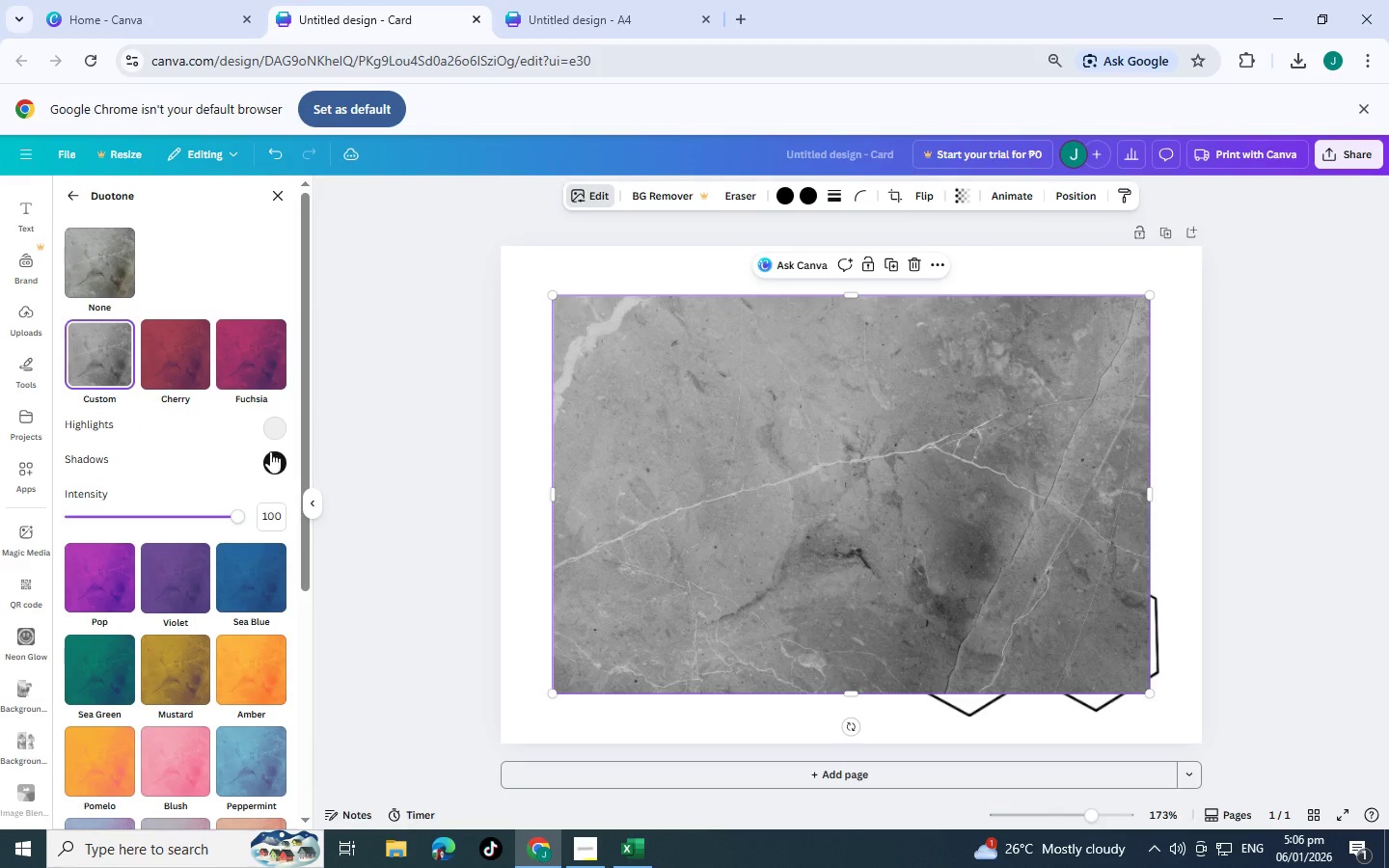 
left_click([280, 431])
 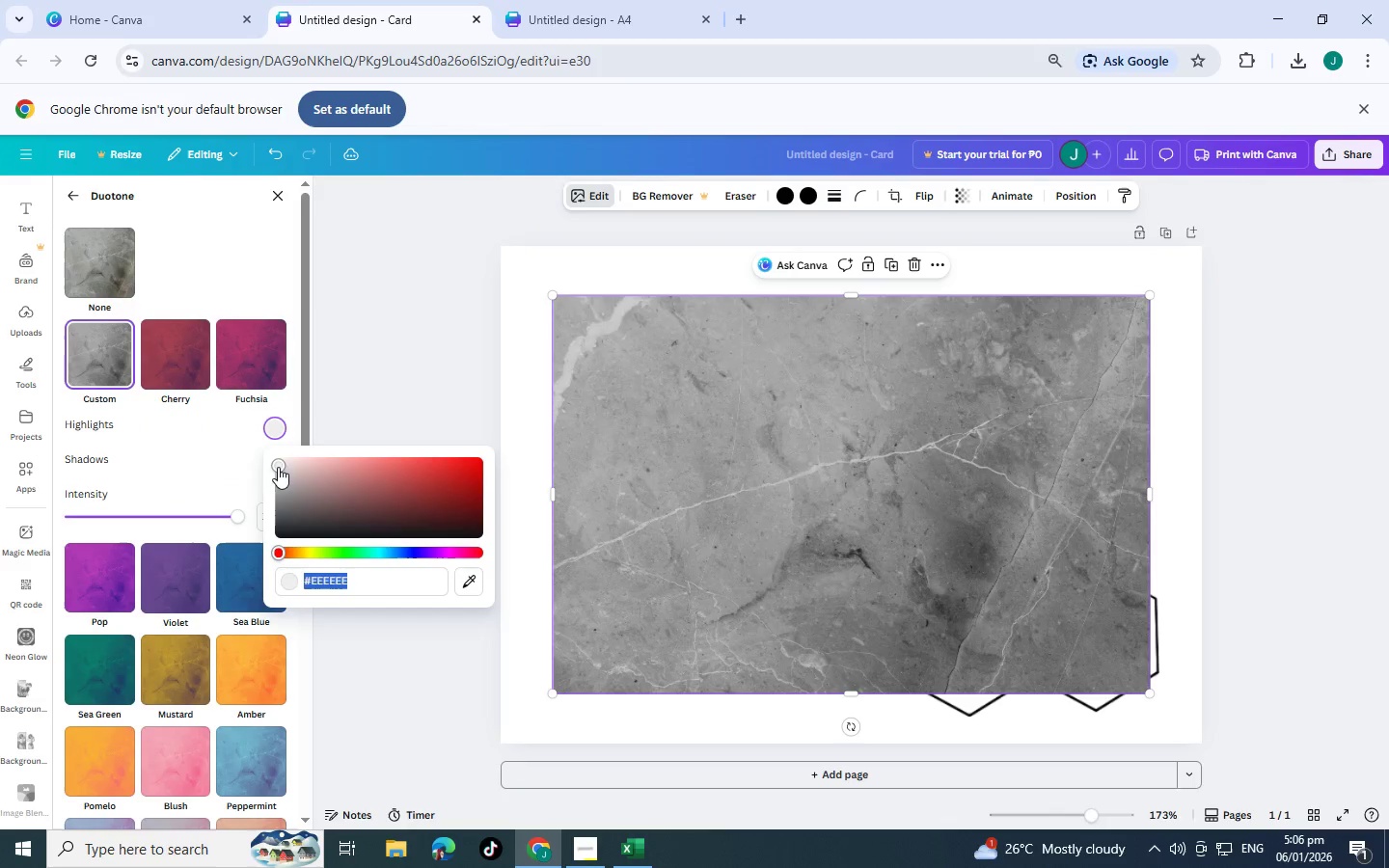 
left_click_drag(start_coordinate=[275, 467], to_coordinate=[262, 530])
 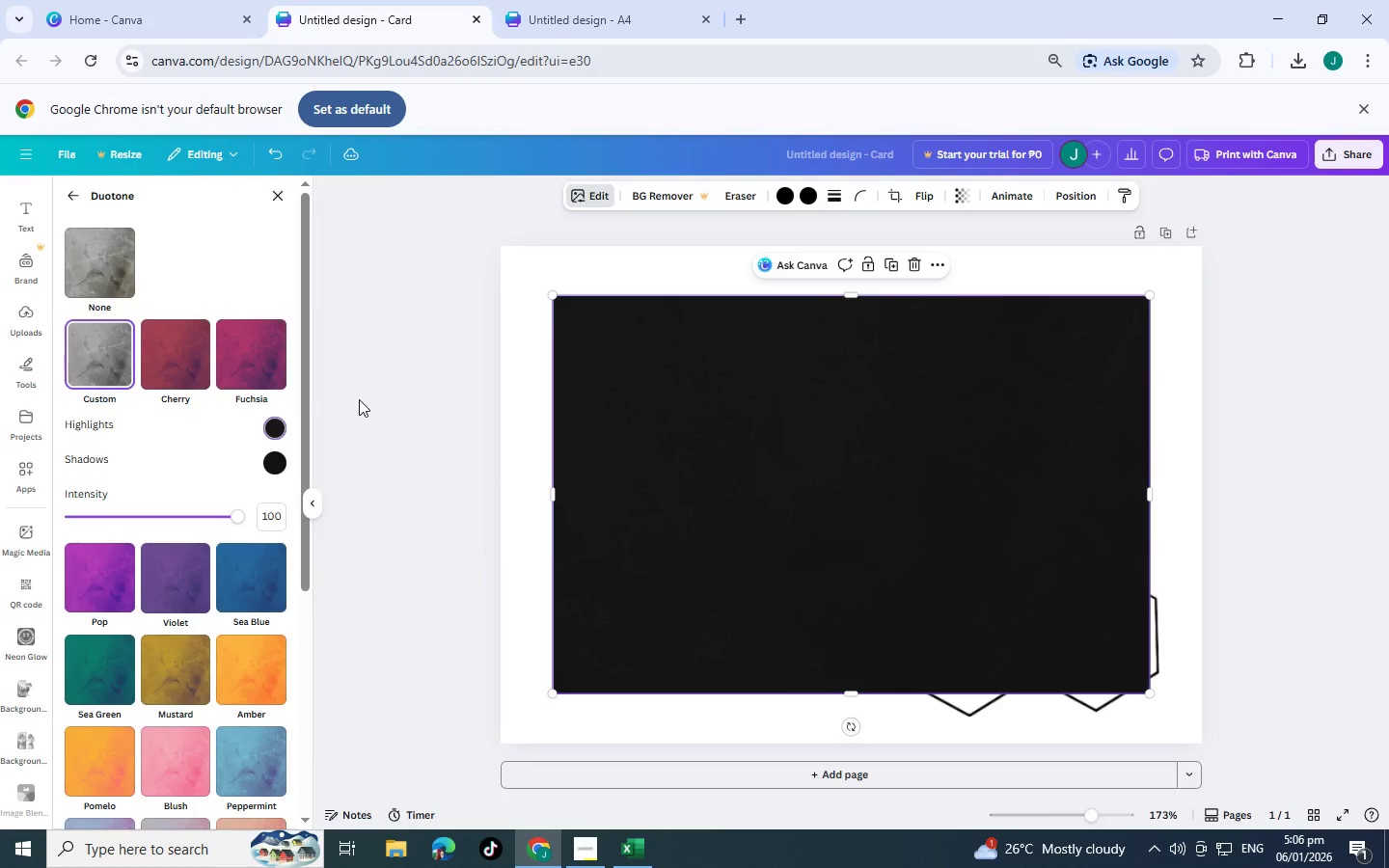 
double_click([373, 379])
 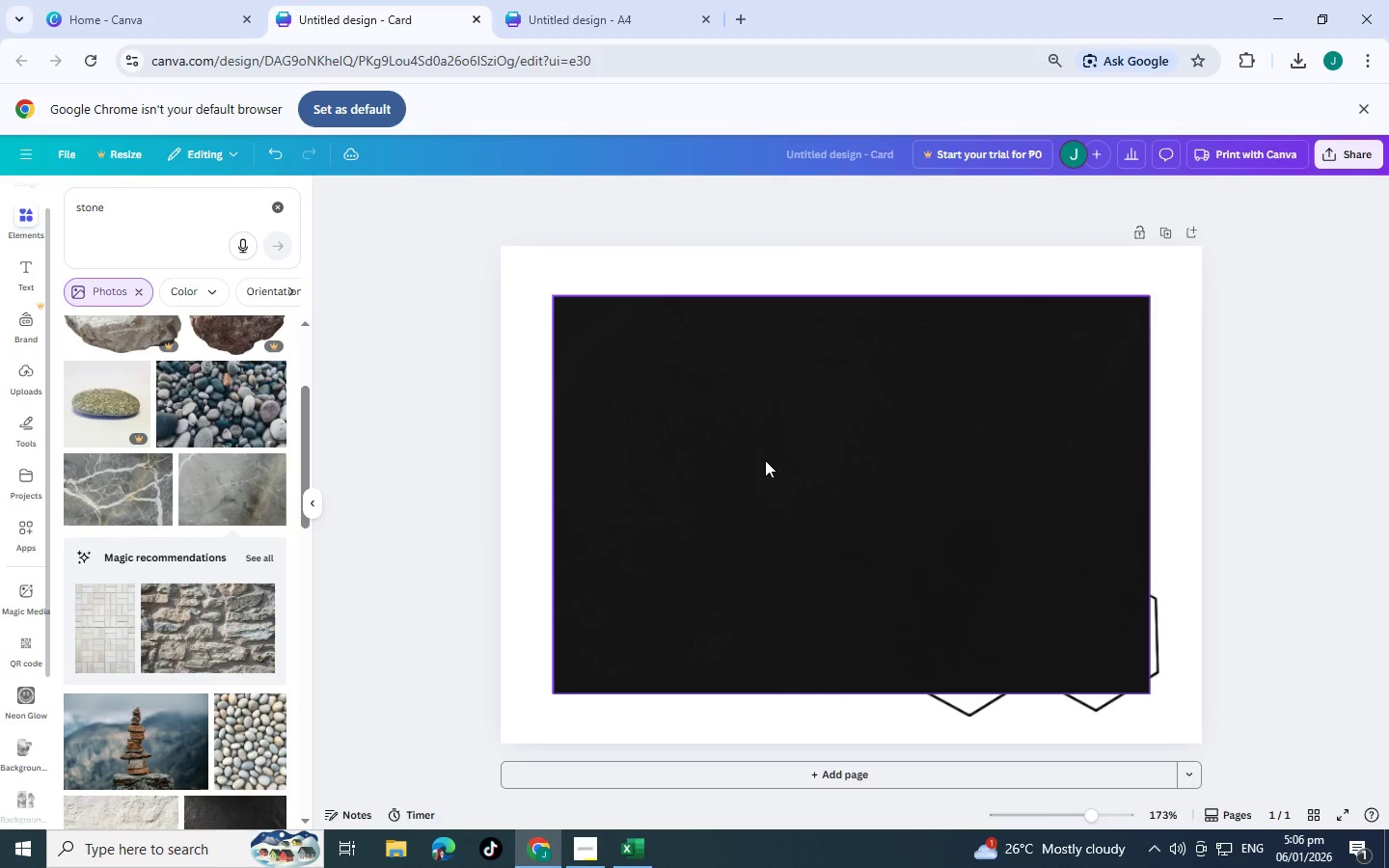 
left_click_drag(start_coordinate=[765, 460], to_coordinate=[709, 409])
 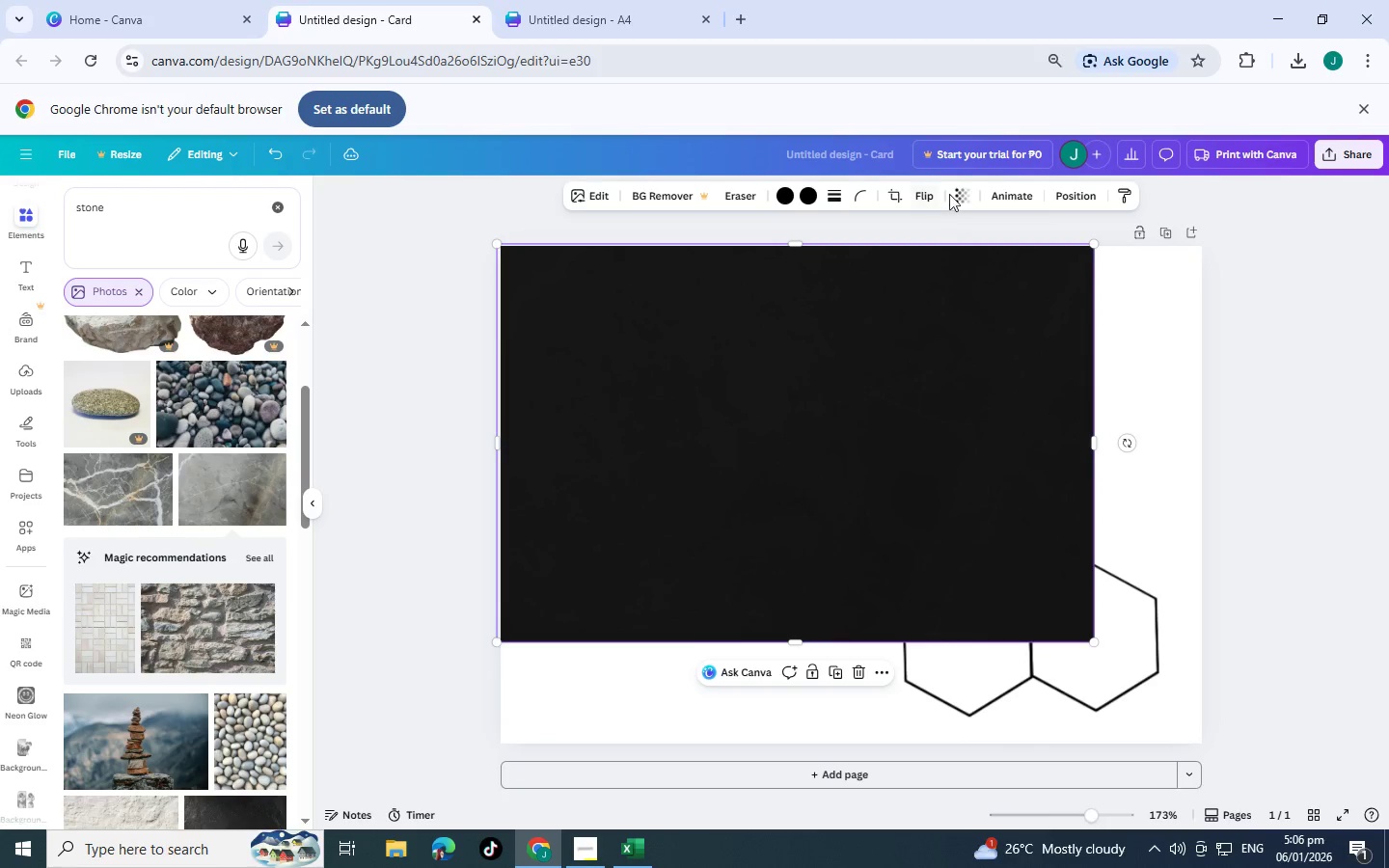 
left_click([954, 193])
 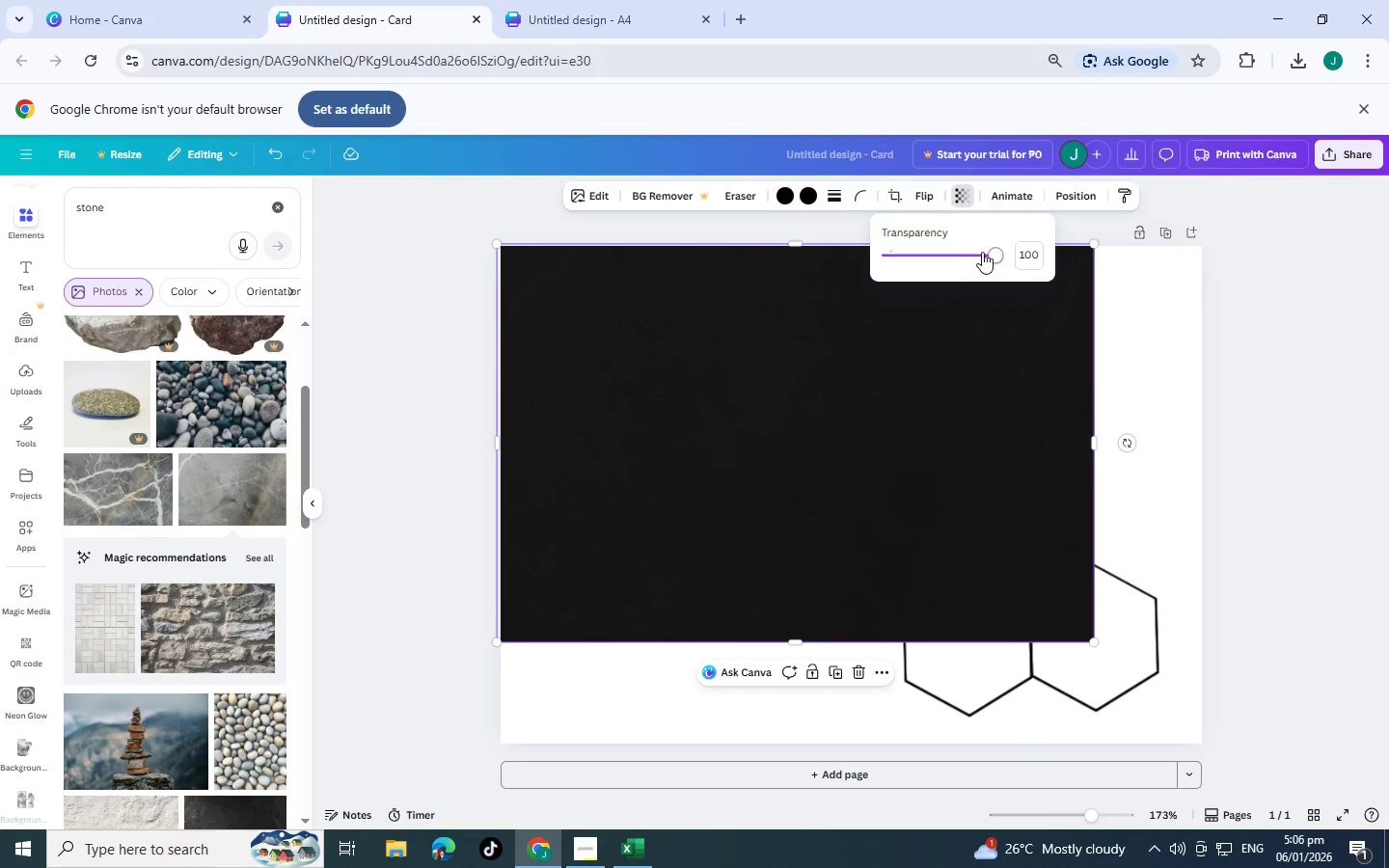 
left_click_drag(start_coordinate=[988, 252], to_coordinate=[925, 258])
 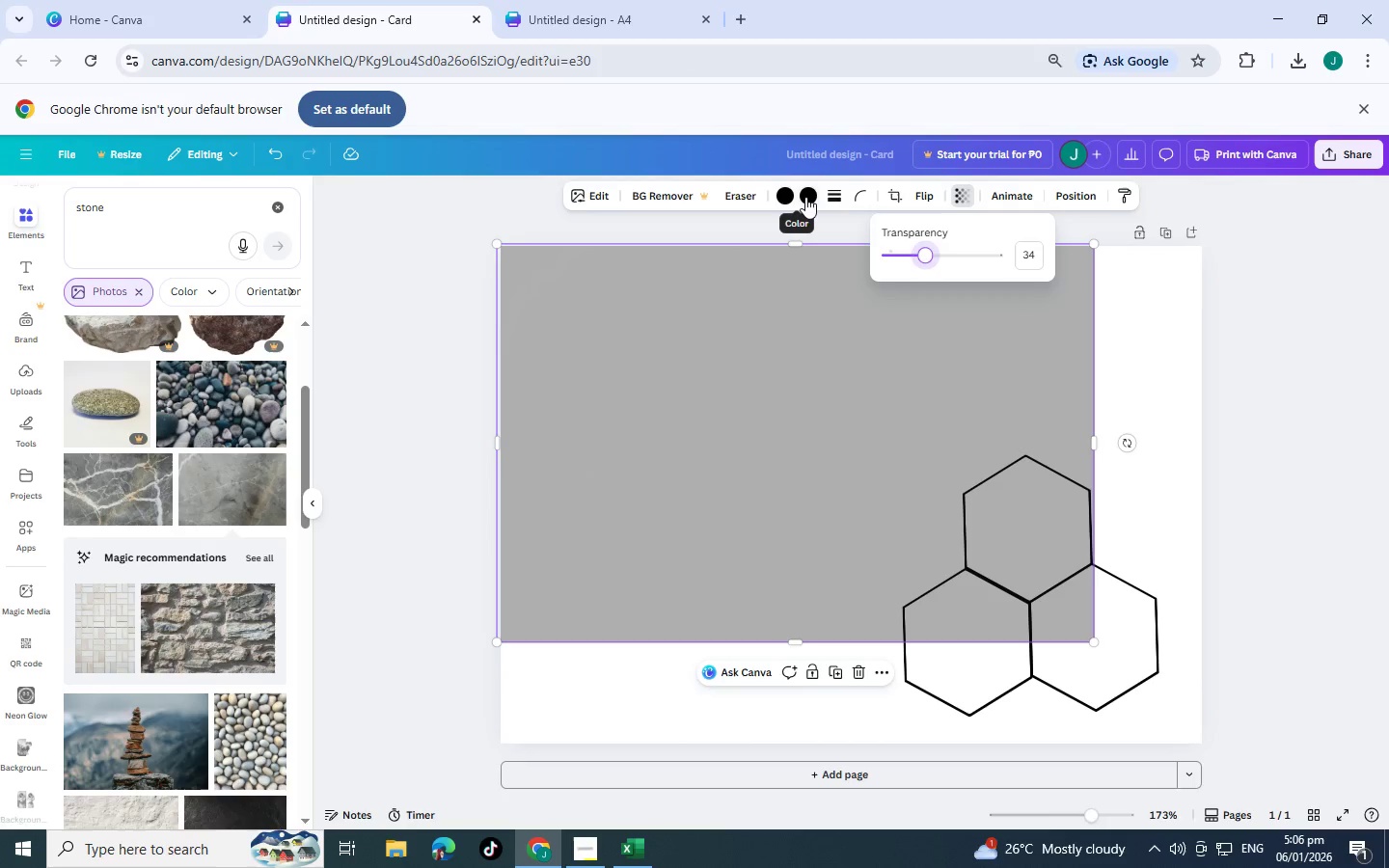 
left_click([805, 197])
 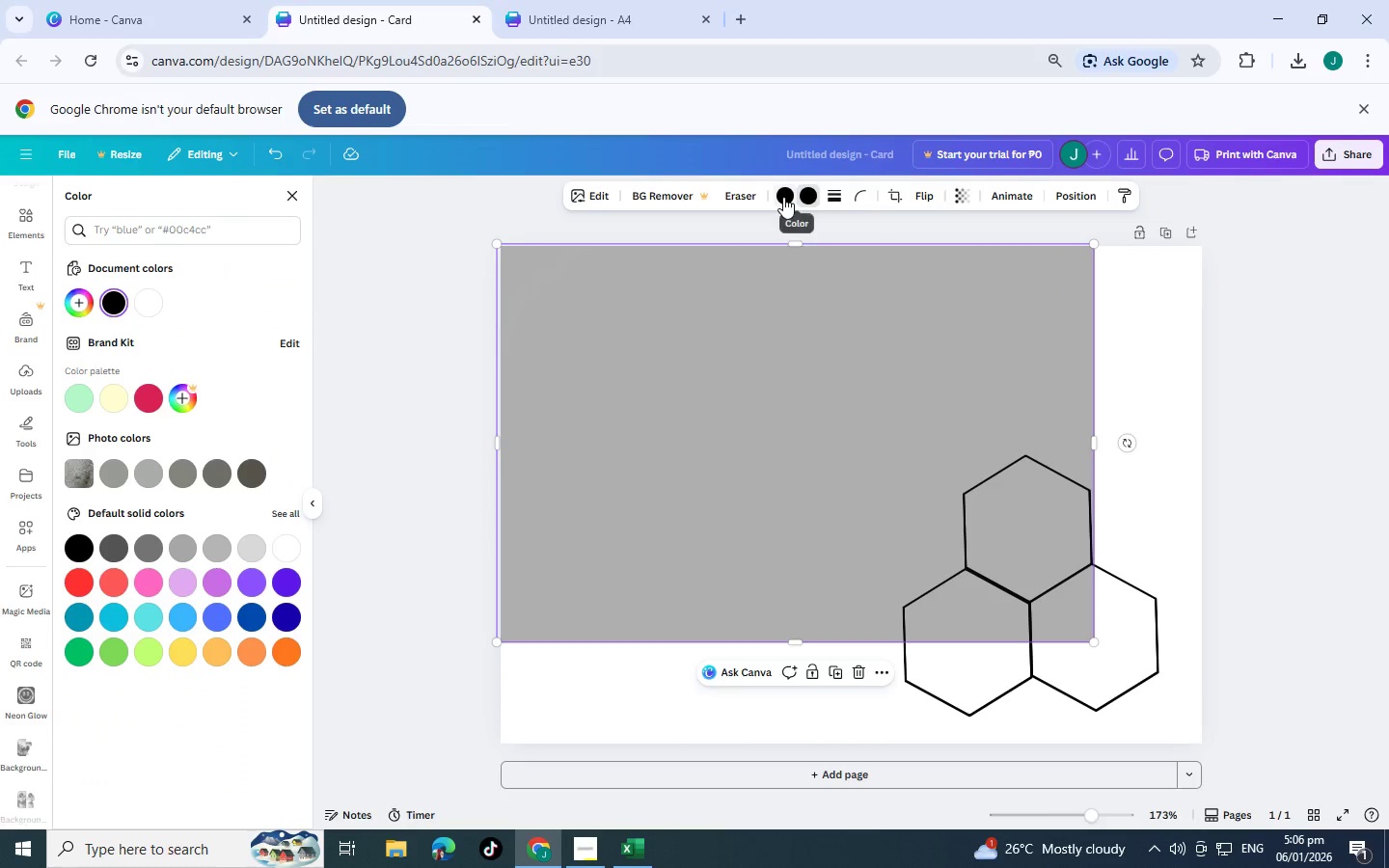 
left_click([783, 197])
 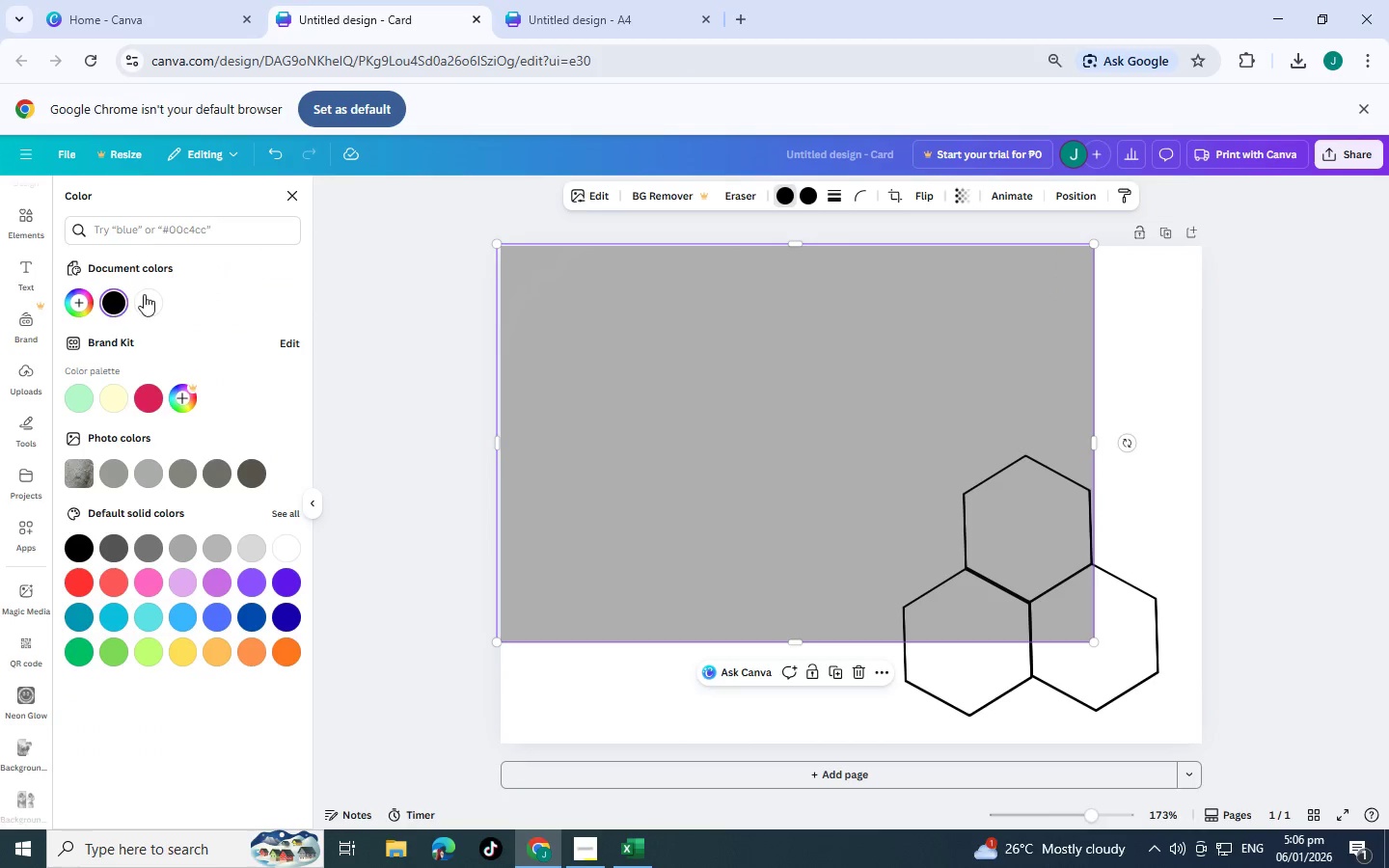 
left_click([144, 294])
 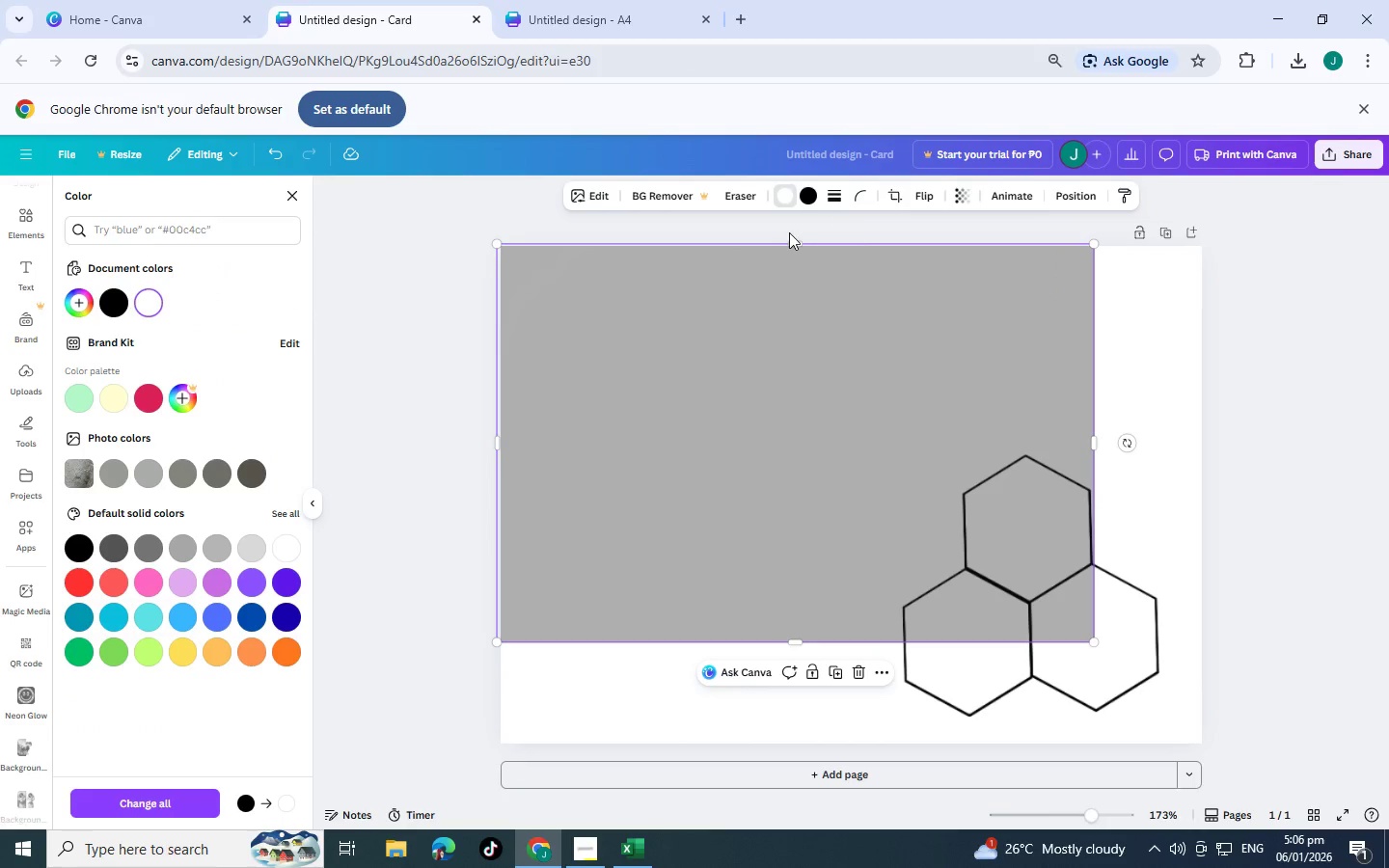 
left_click([789, 232])
 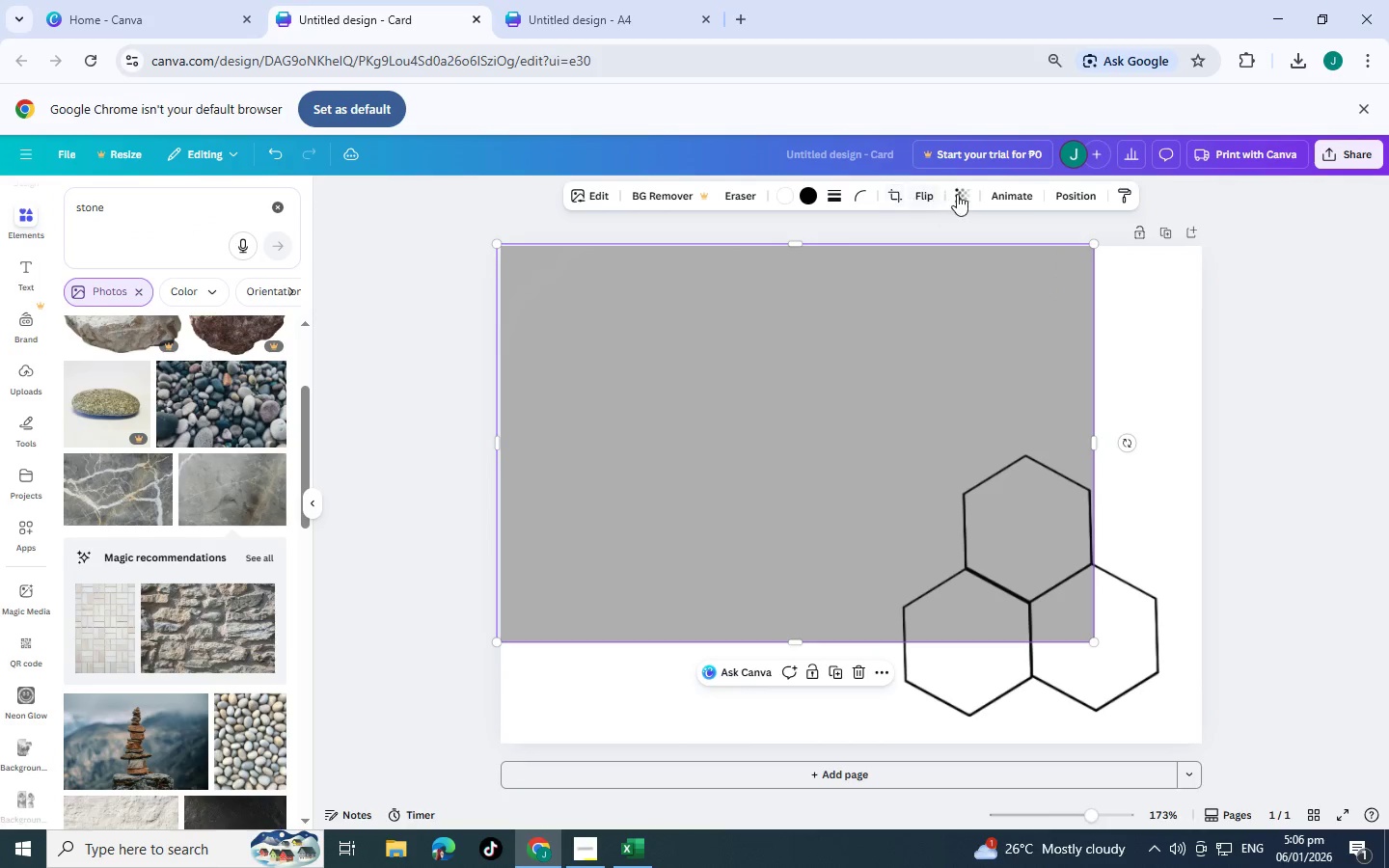 
left_click([962, 194])
 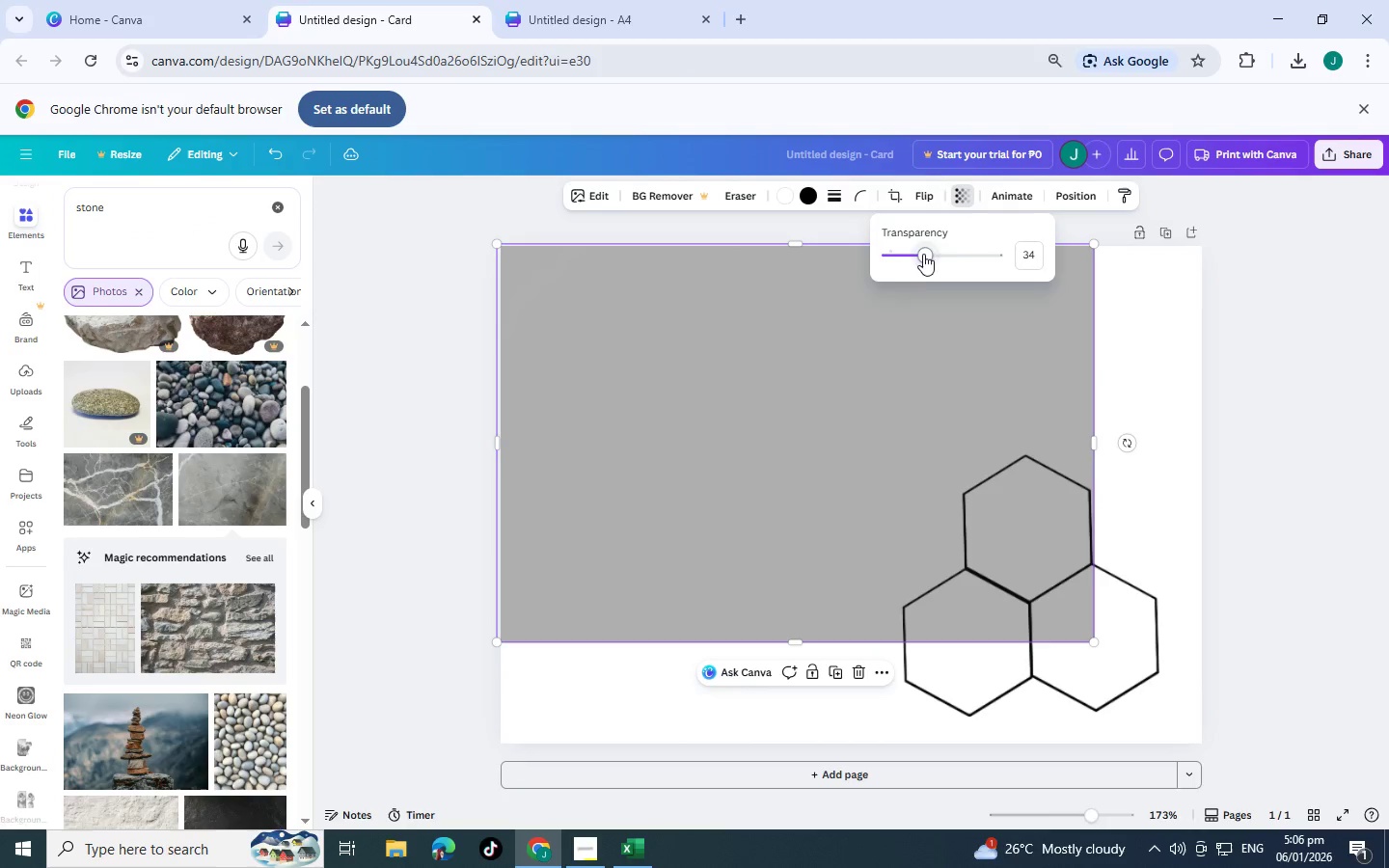 
left_click_drag(start_coordinate=[921, 257], to_coordinate=[989, 251])
 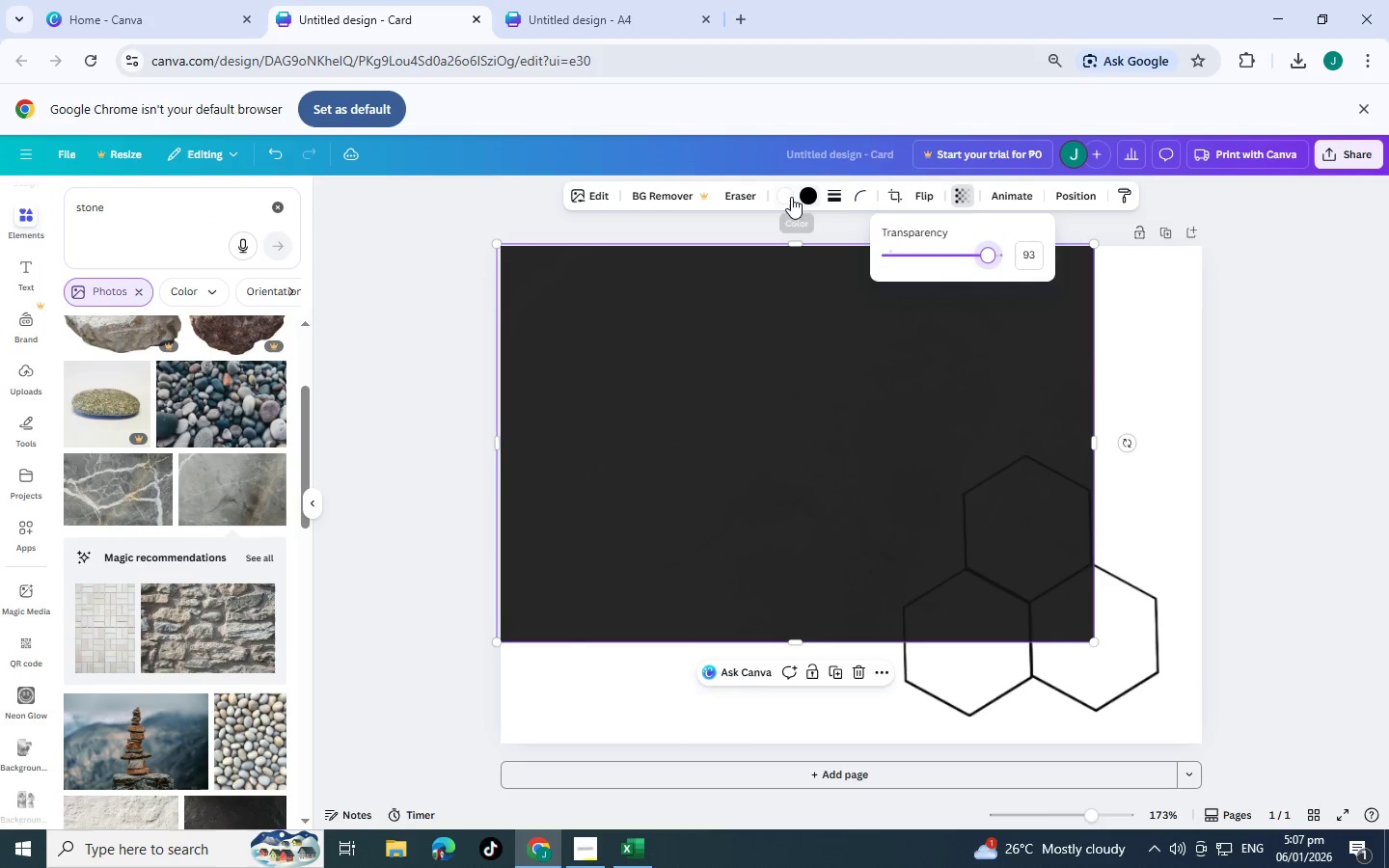 
left_click([791, 196])
 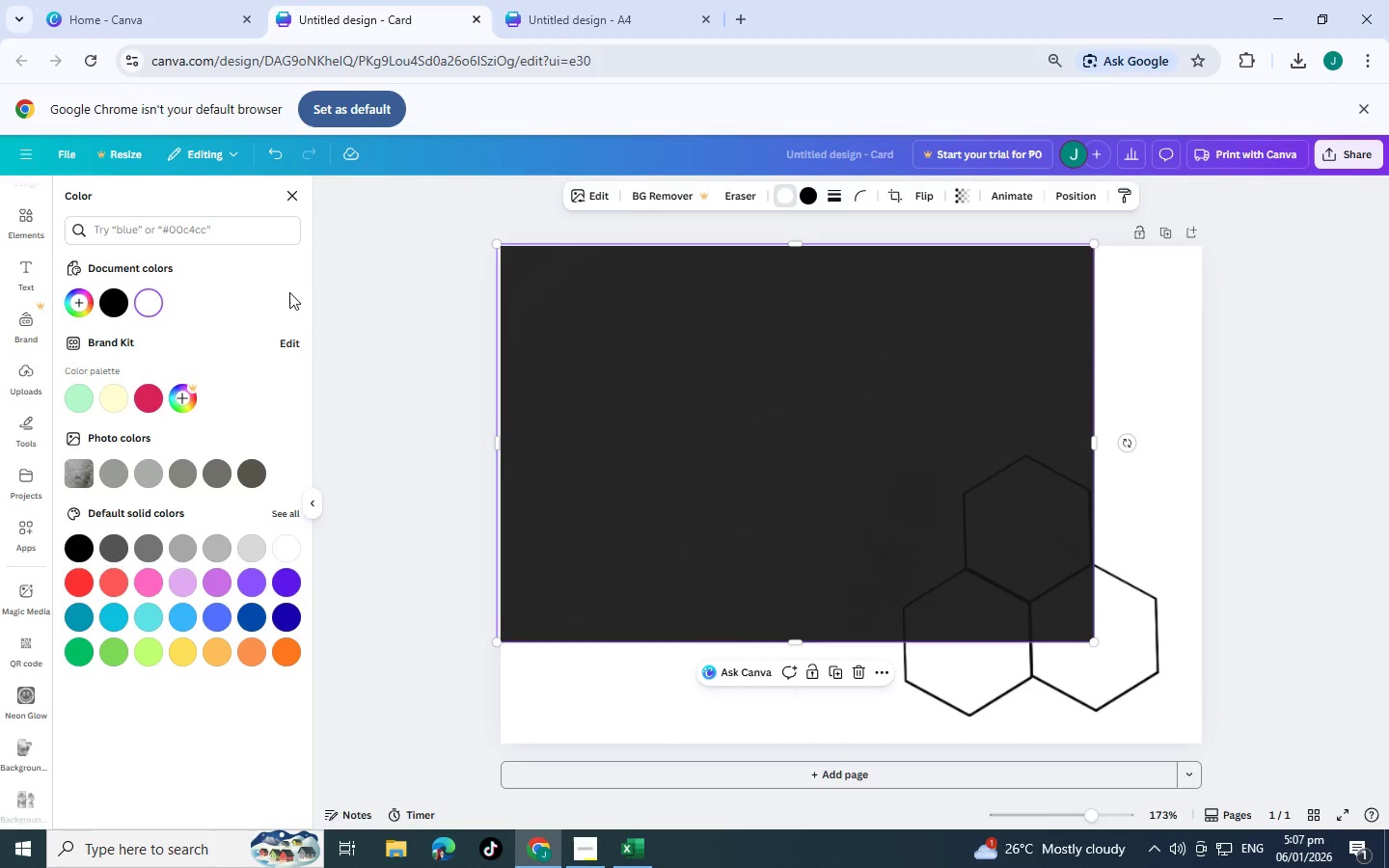 
left_click([780, 197])
 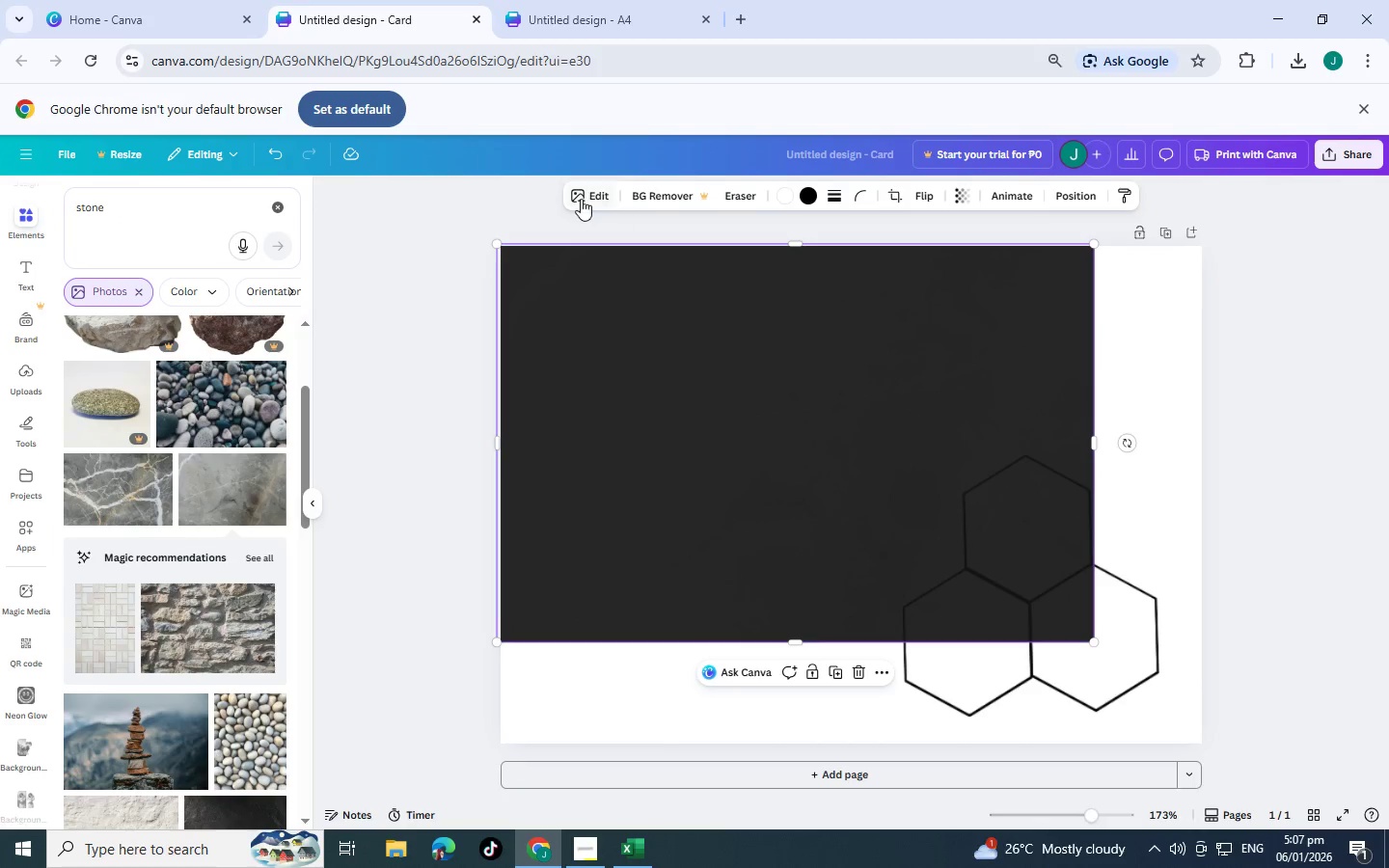 
left_click([581, 199])
 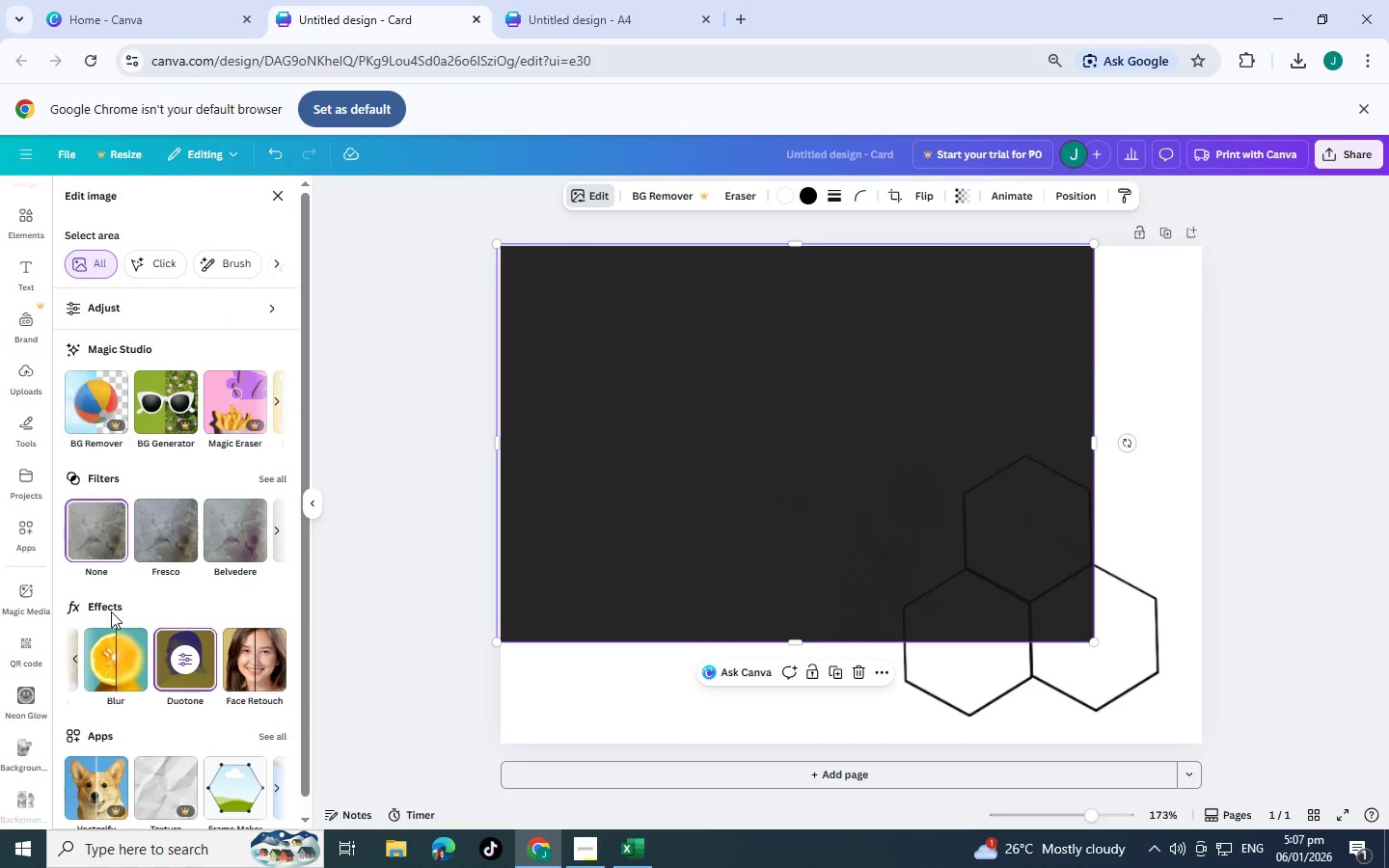 
left_click([182, 663])
 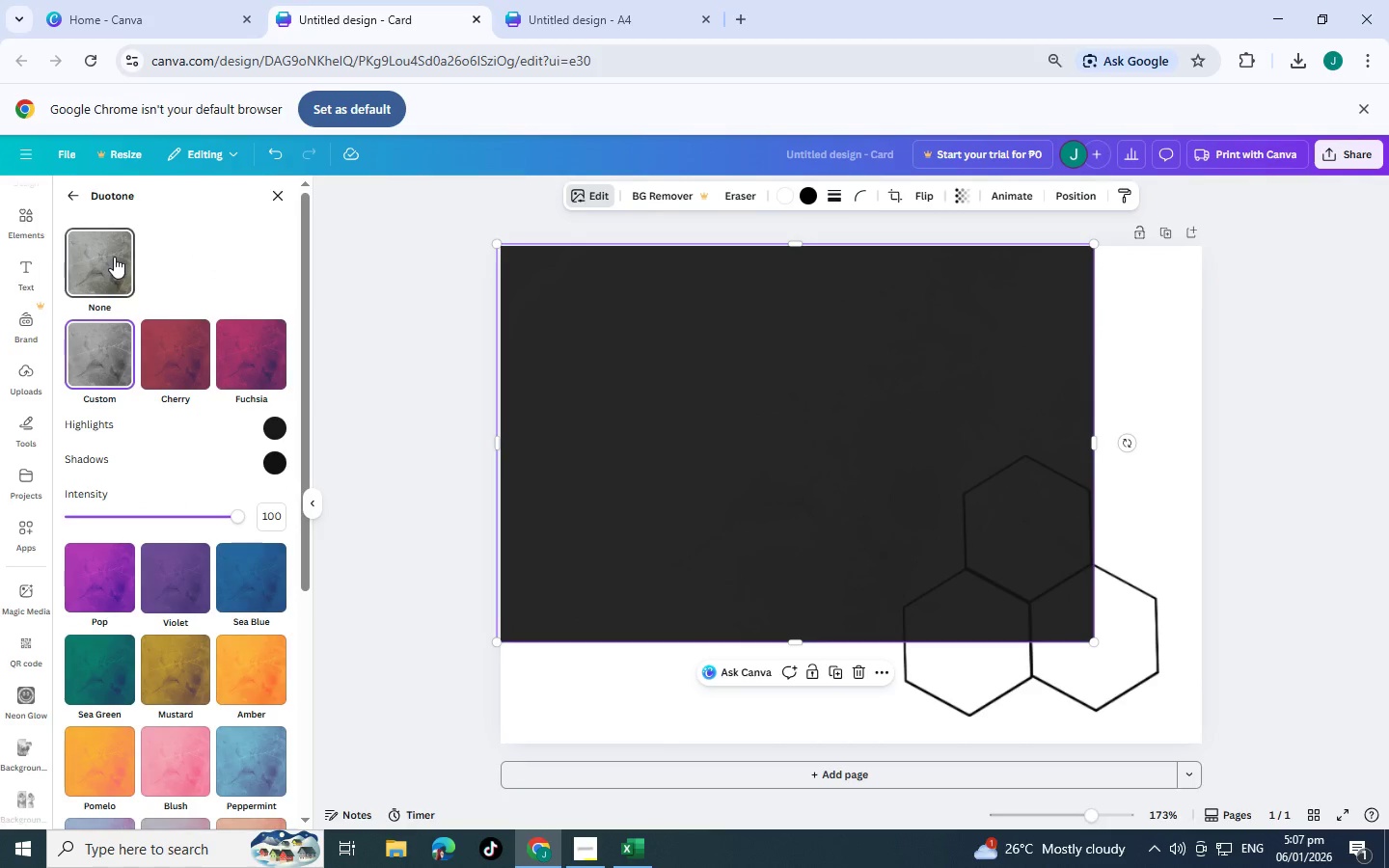 
left_click([270, 430])
 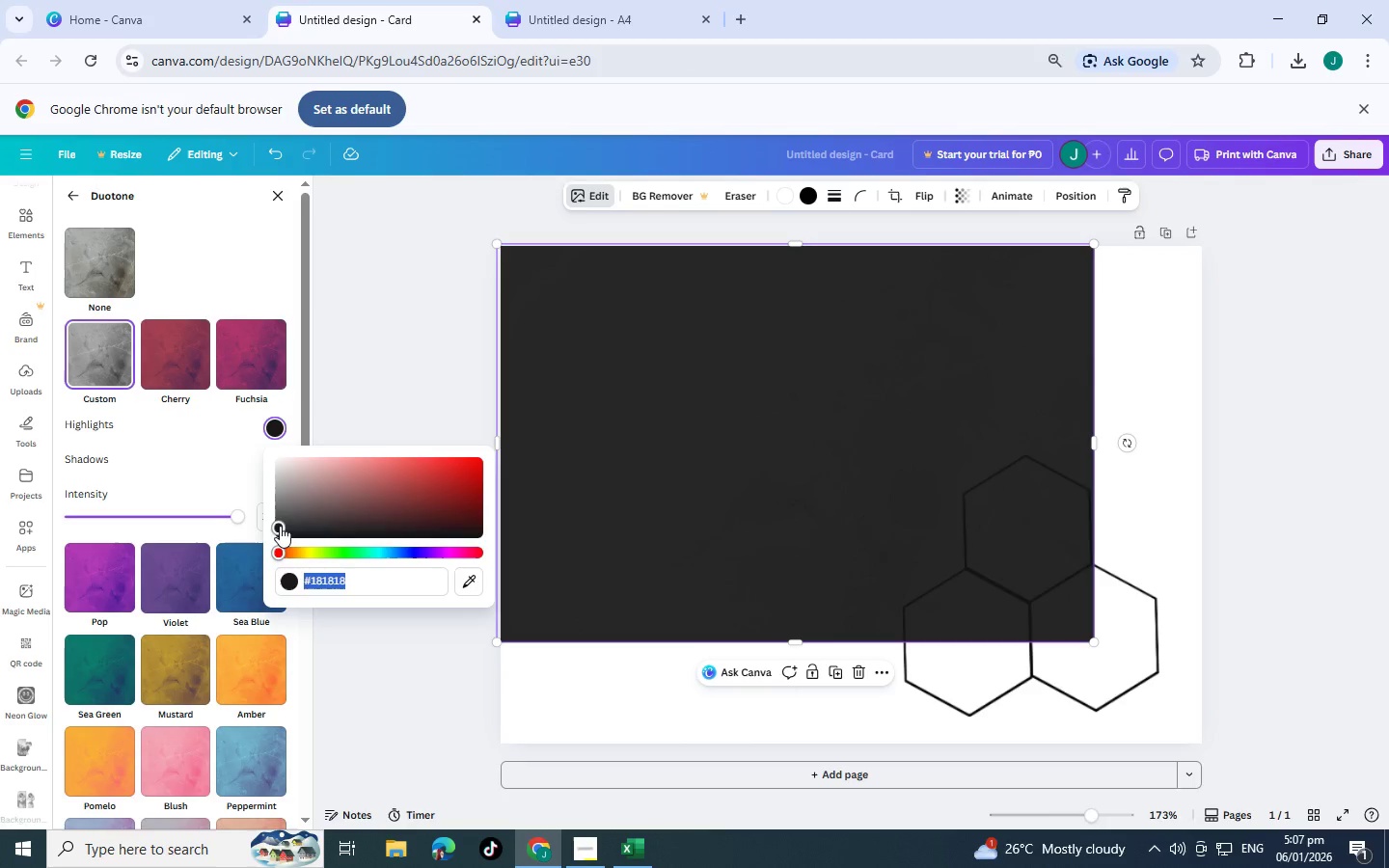 
left_click_drag(start_coordinate=[281, 523], to_coordinate=[273, 384])
 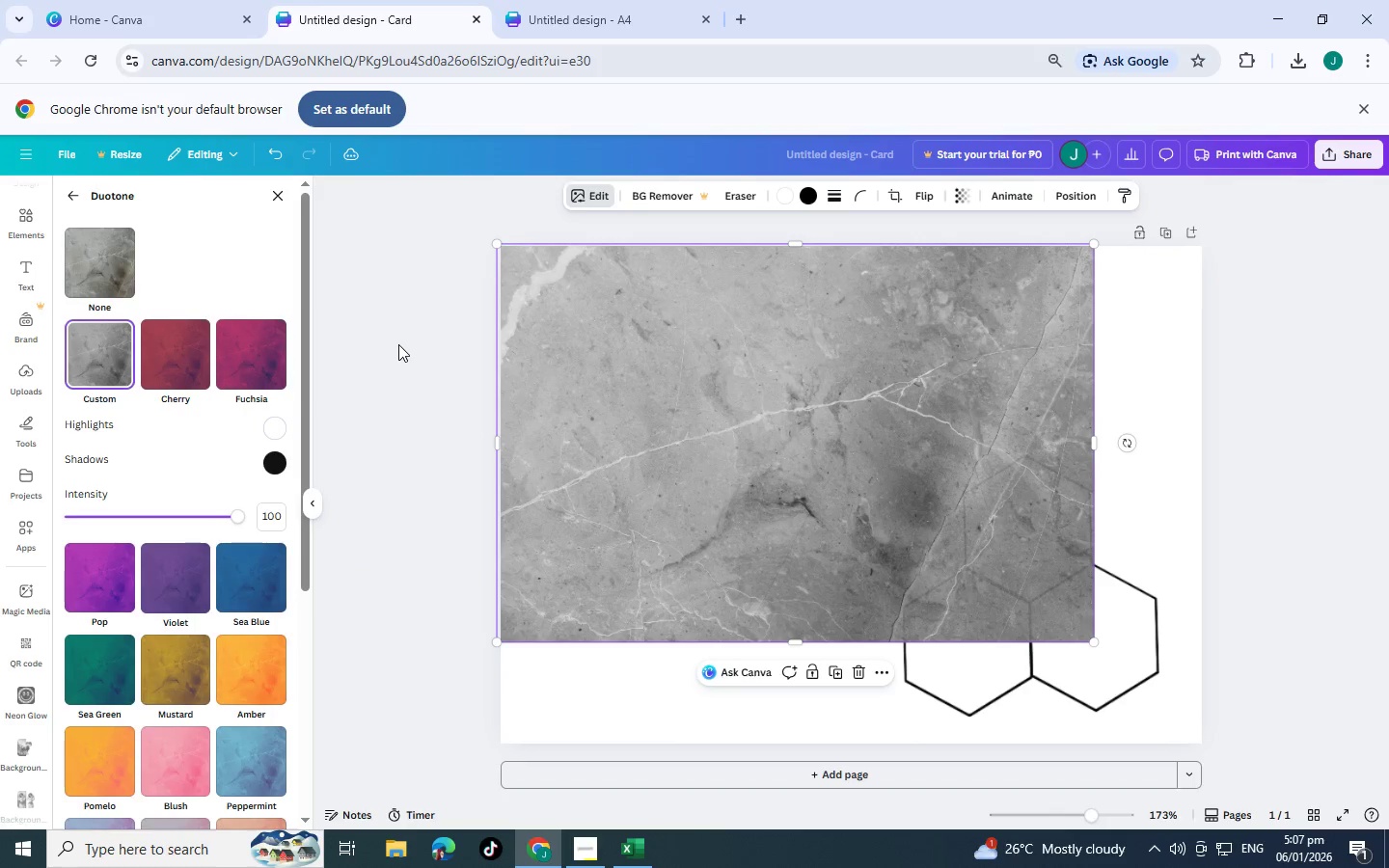 
double_click([403, 343])
 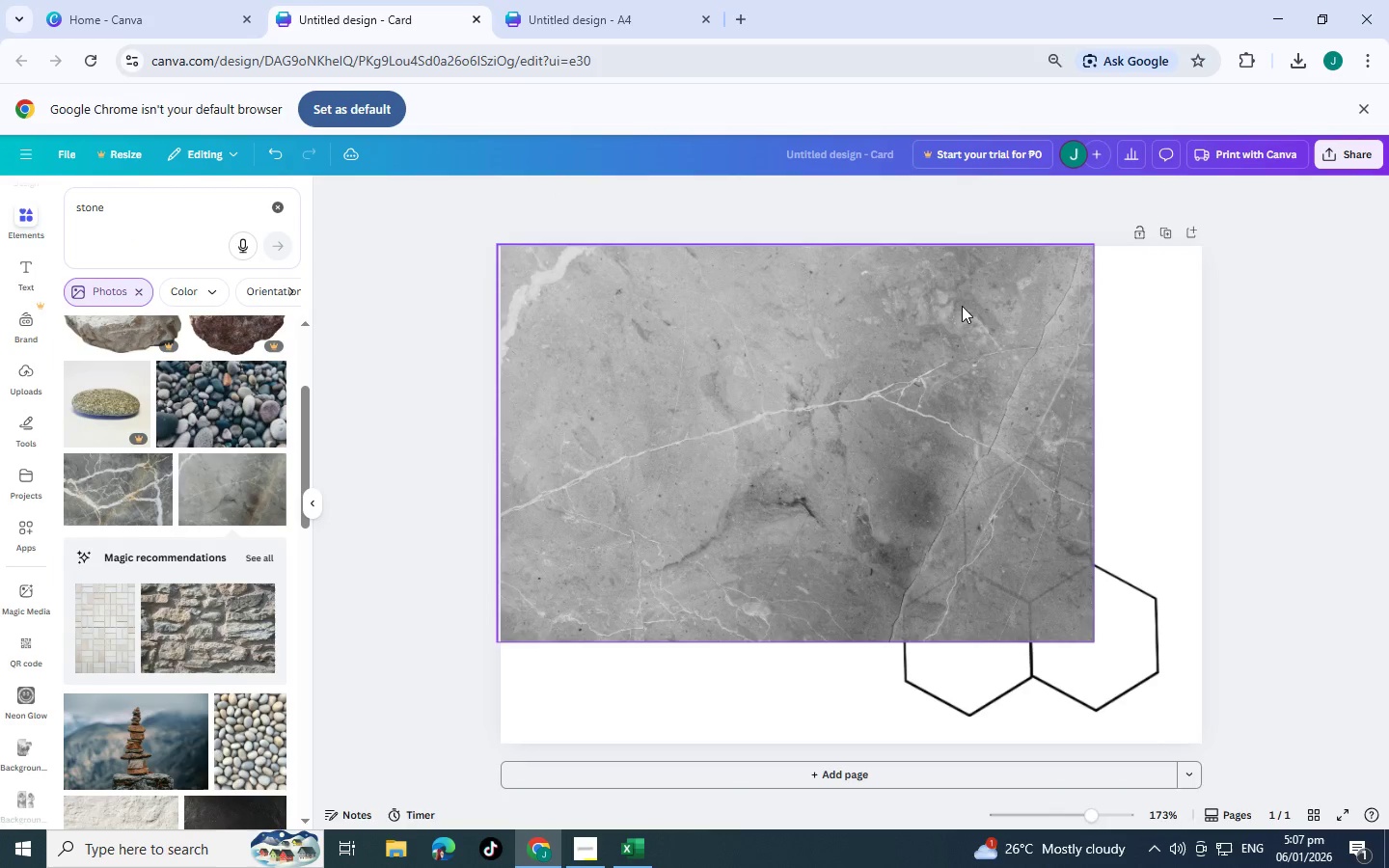 
left_click([962, 307])
 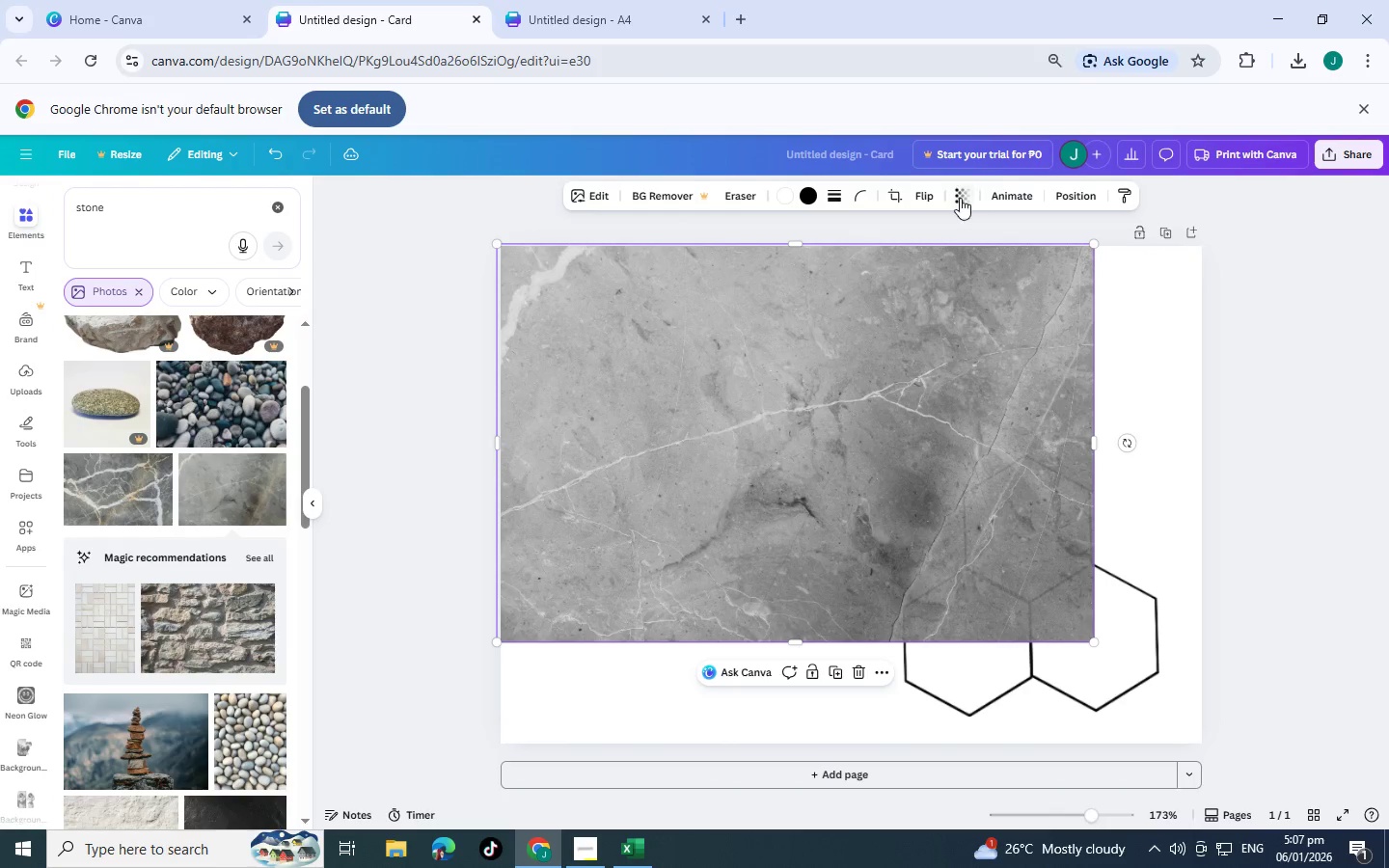 
left_click([960, 198])
 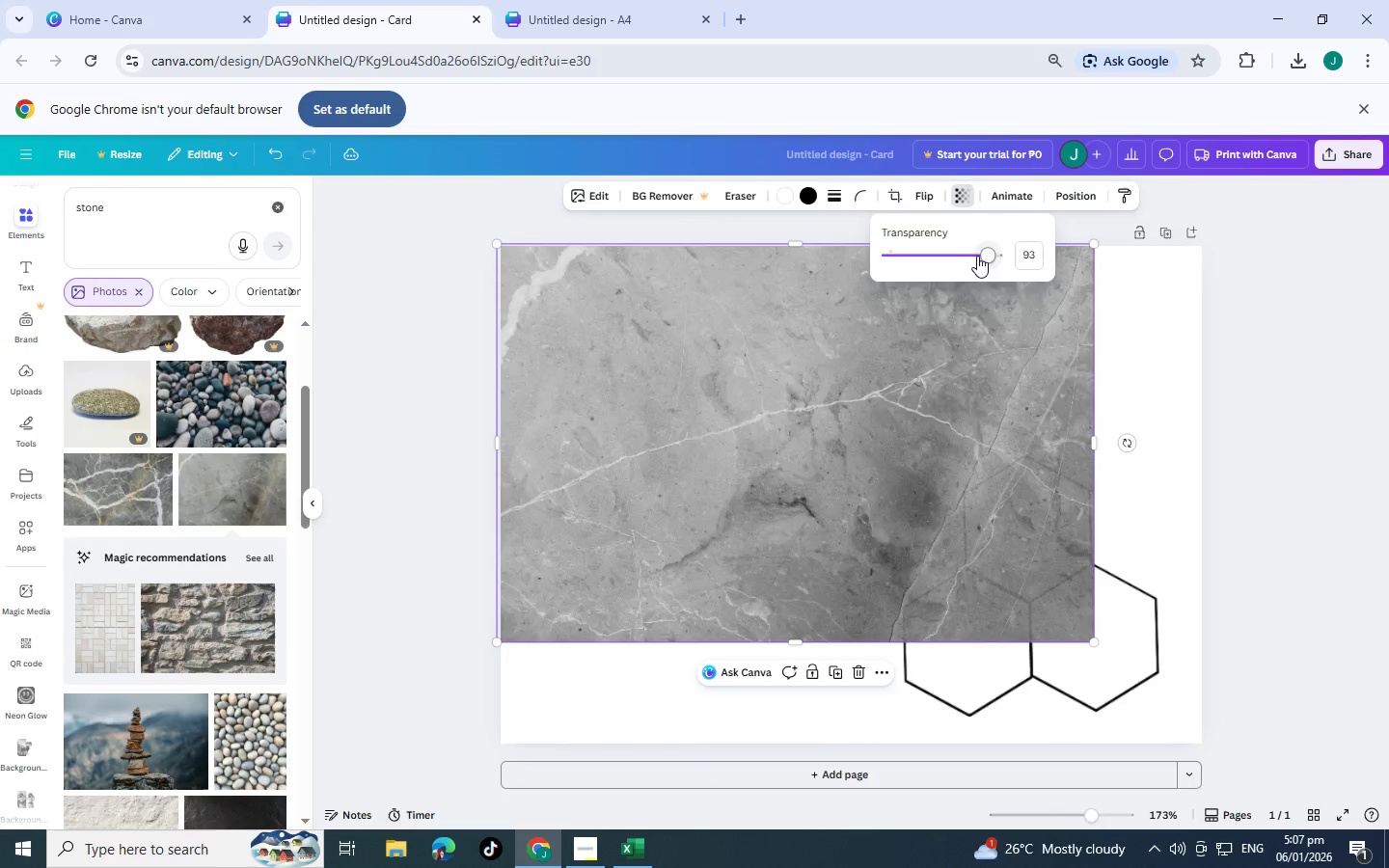 
left_click_drag(start_coordinate=[977, 256], to_coordinate=[953, 261])
 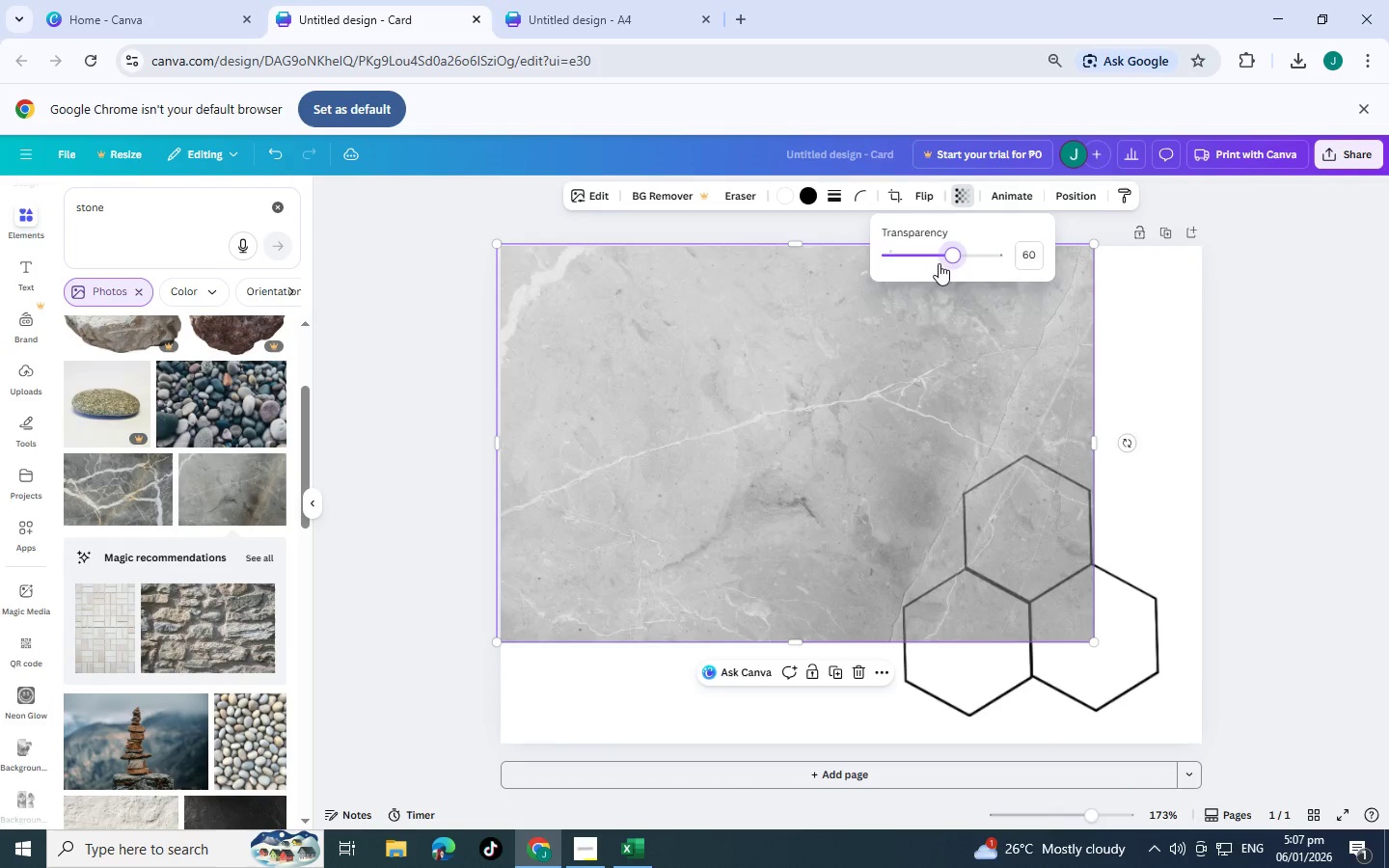 
left_click_drag(start_coordinate=[953, 261], to_coordinate=[919, 263])
 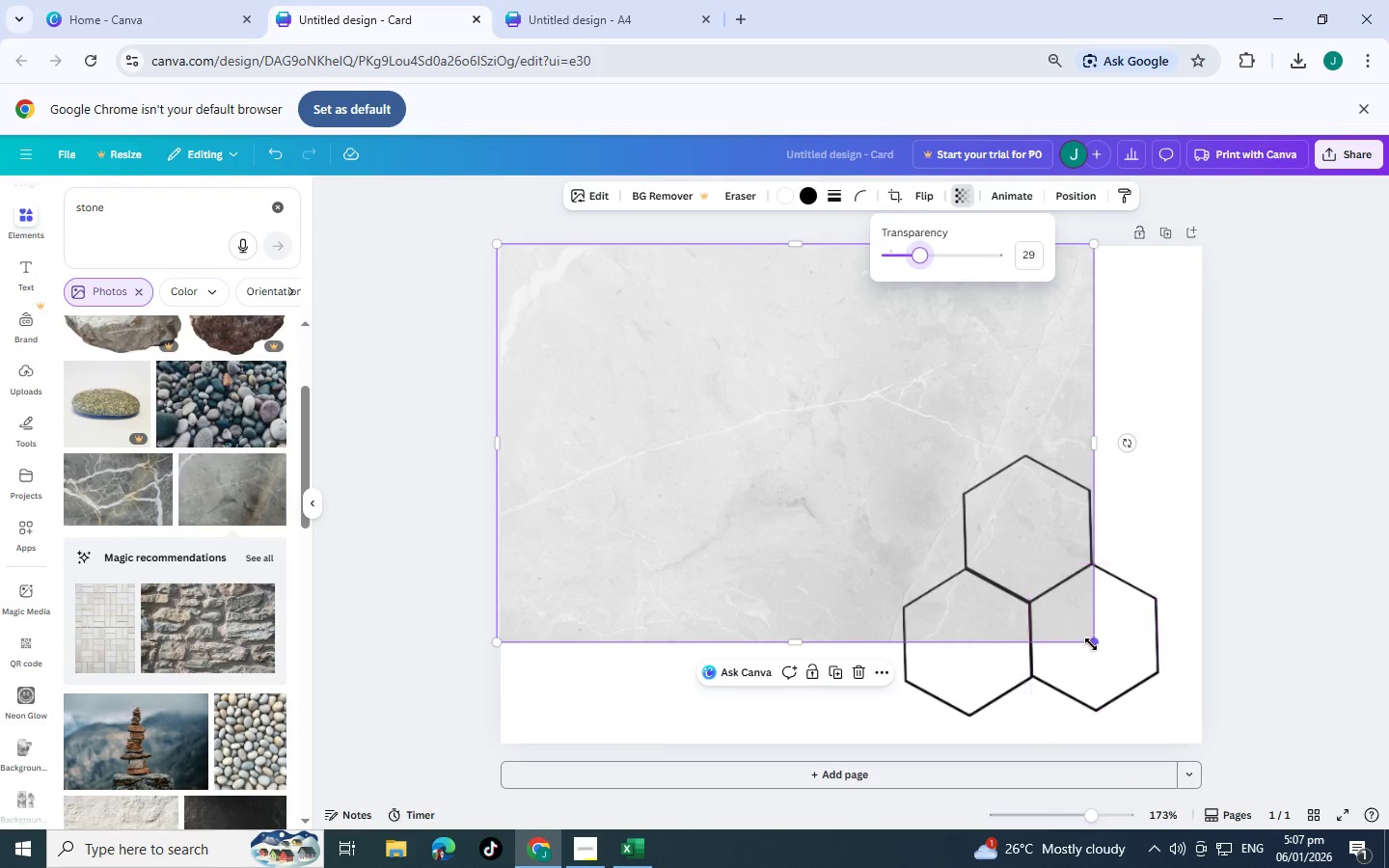 
left_click_drag(start_coordinate=[1091, 644], to_coordinate=[1129, 756])
 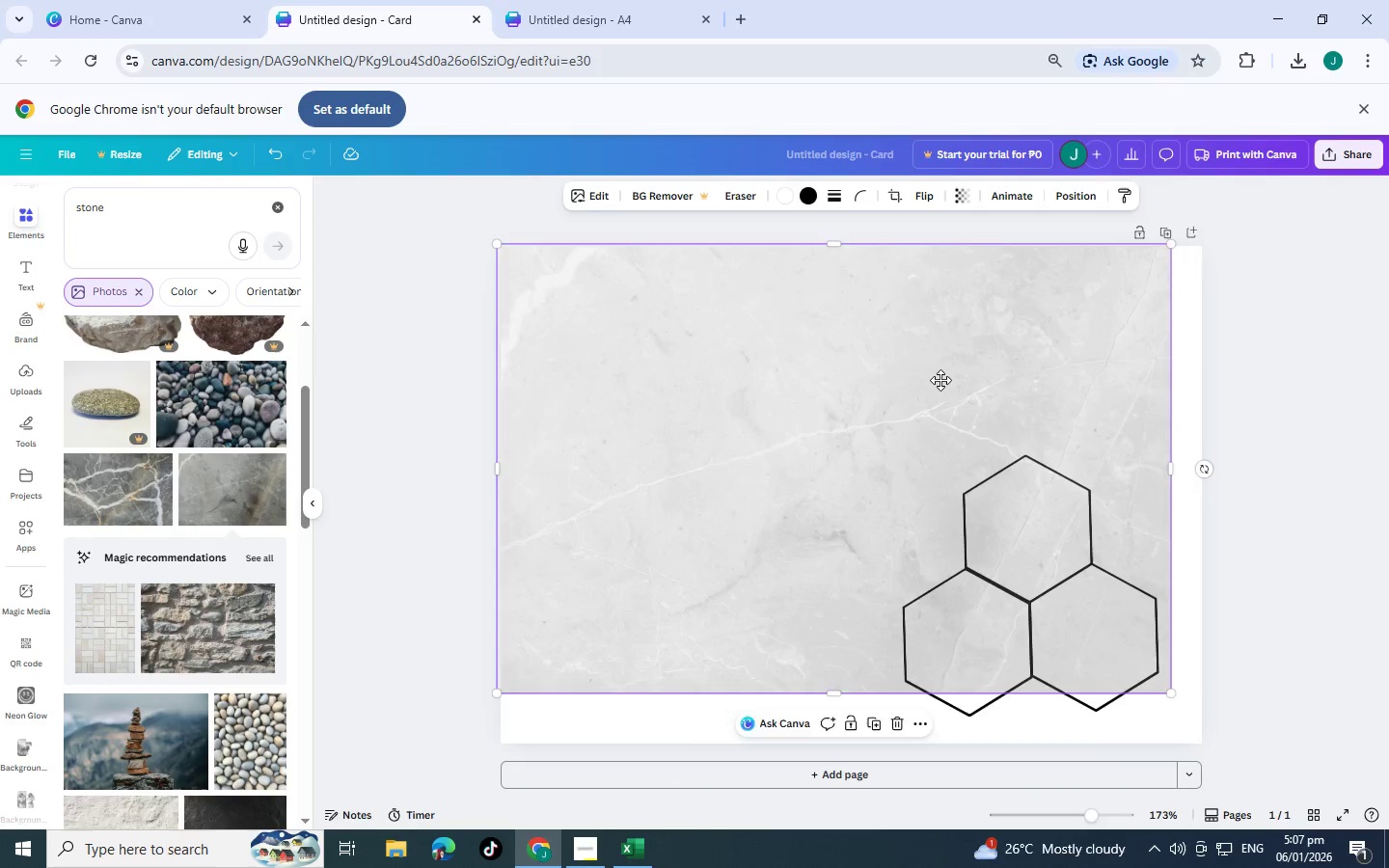 
left_click_drag(start_coordinate=[935, 358], to_coordinate=[957, 374])
 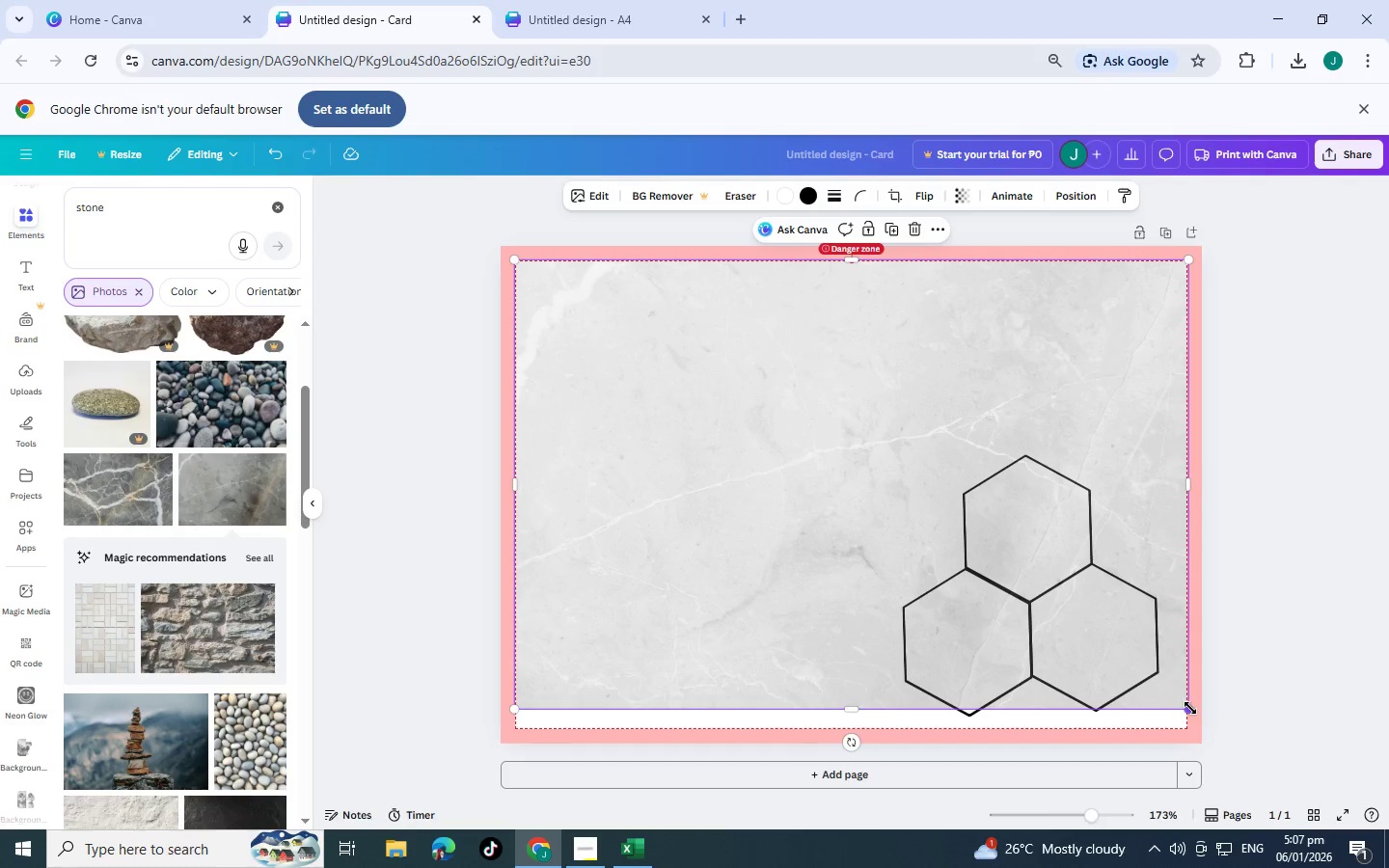 
left_click_drag(start_coordinate=[1190, 708], to_coordinate=[1158, 750])
 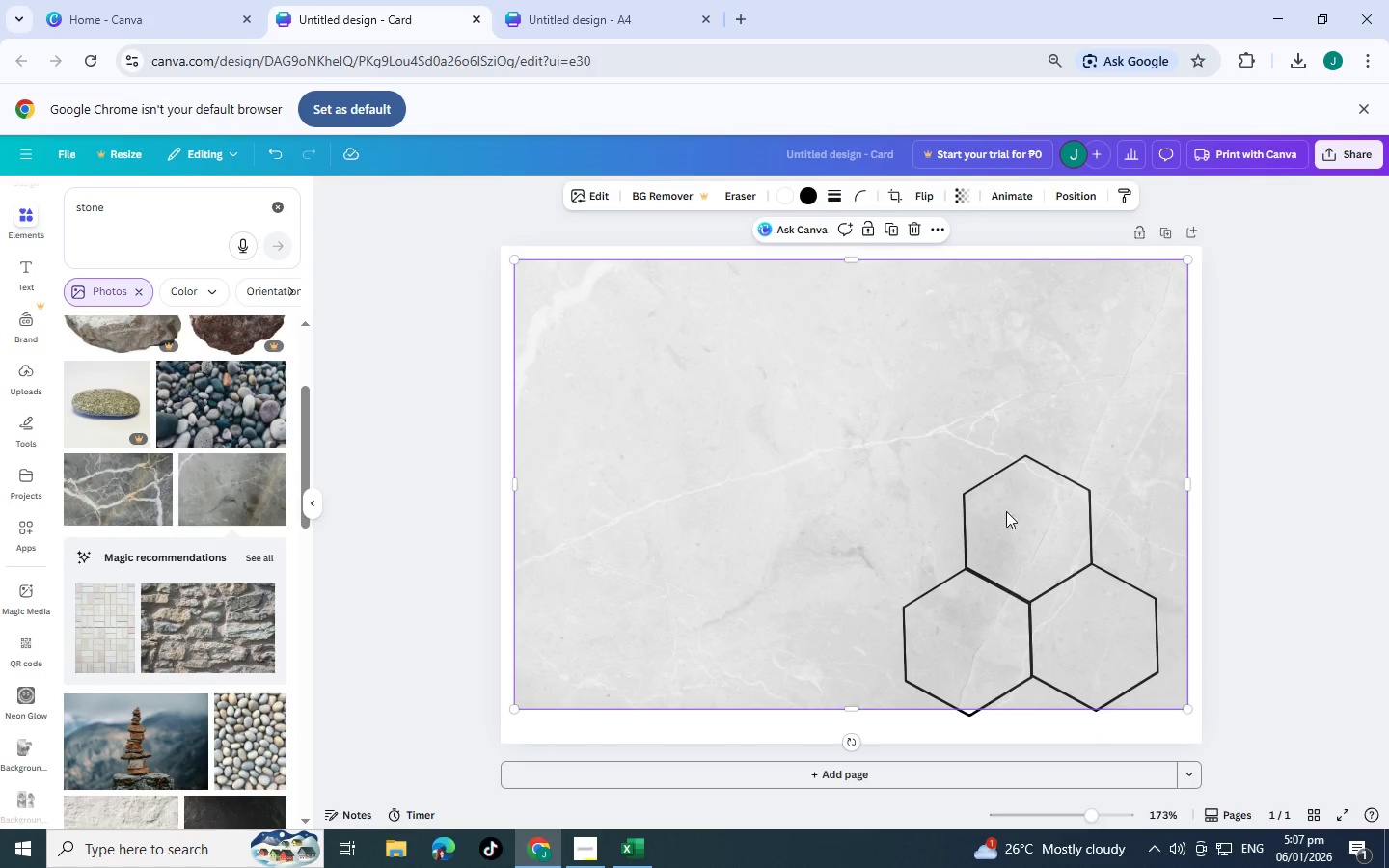 
left_click_drag(start_coordinate=[1004, 495], to_coordinate=[1006, 517])
 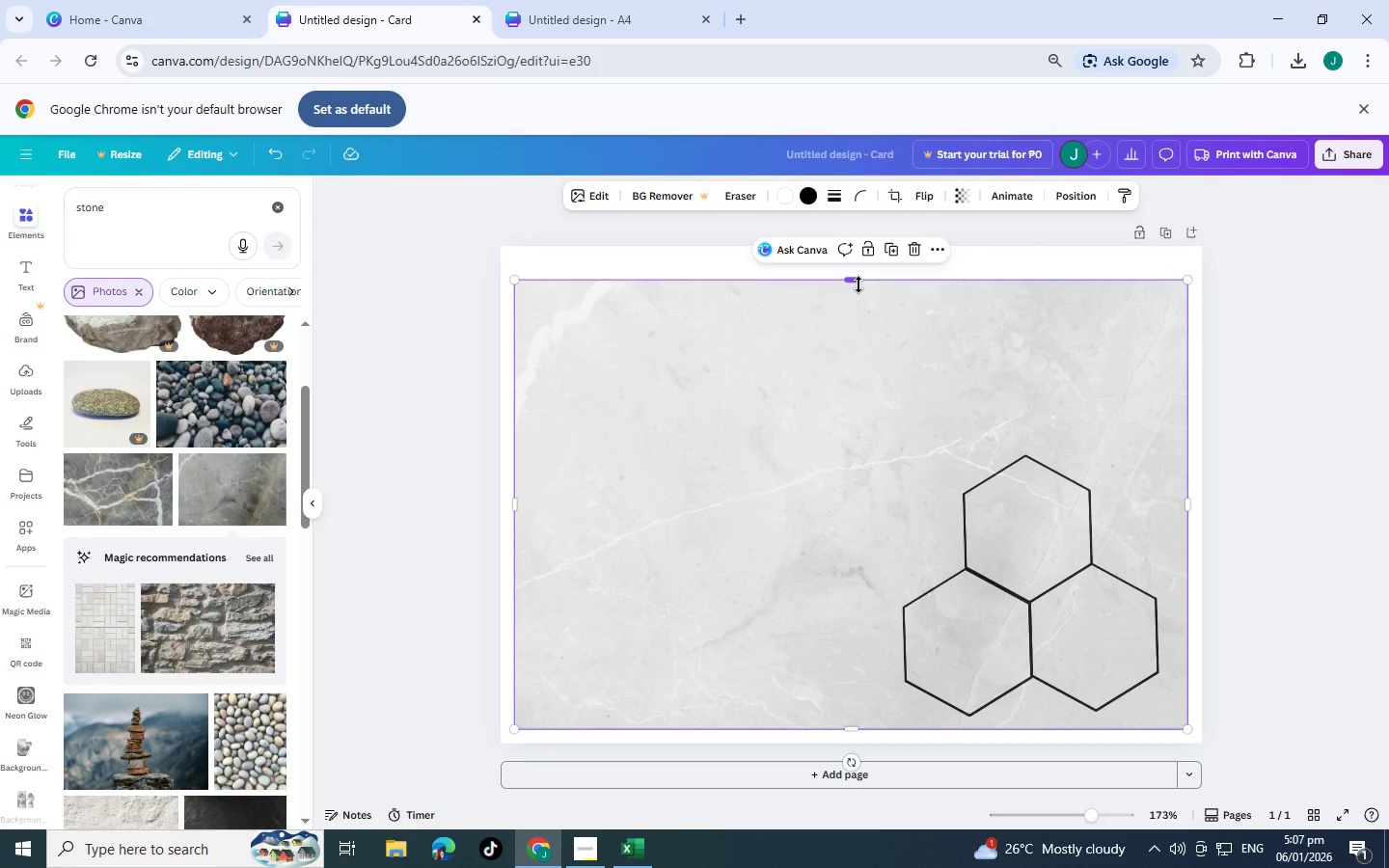 
left_click_drag(start_coordinate=[858, 285], to_coordinate=[859, 266])
 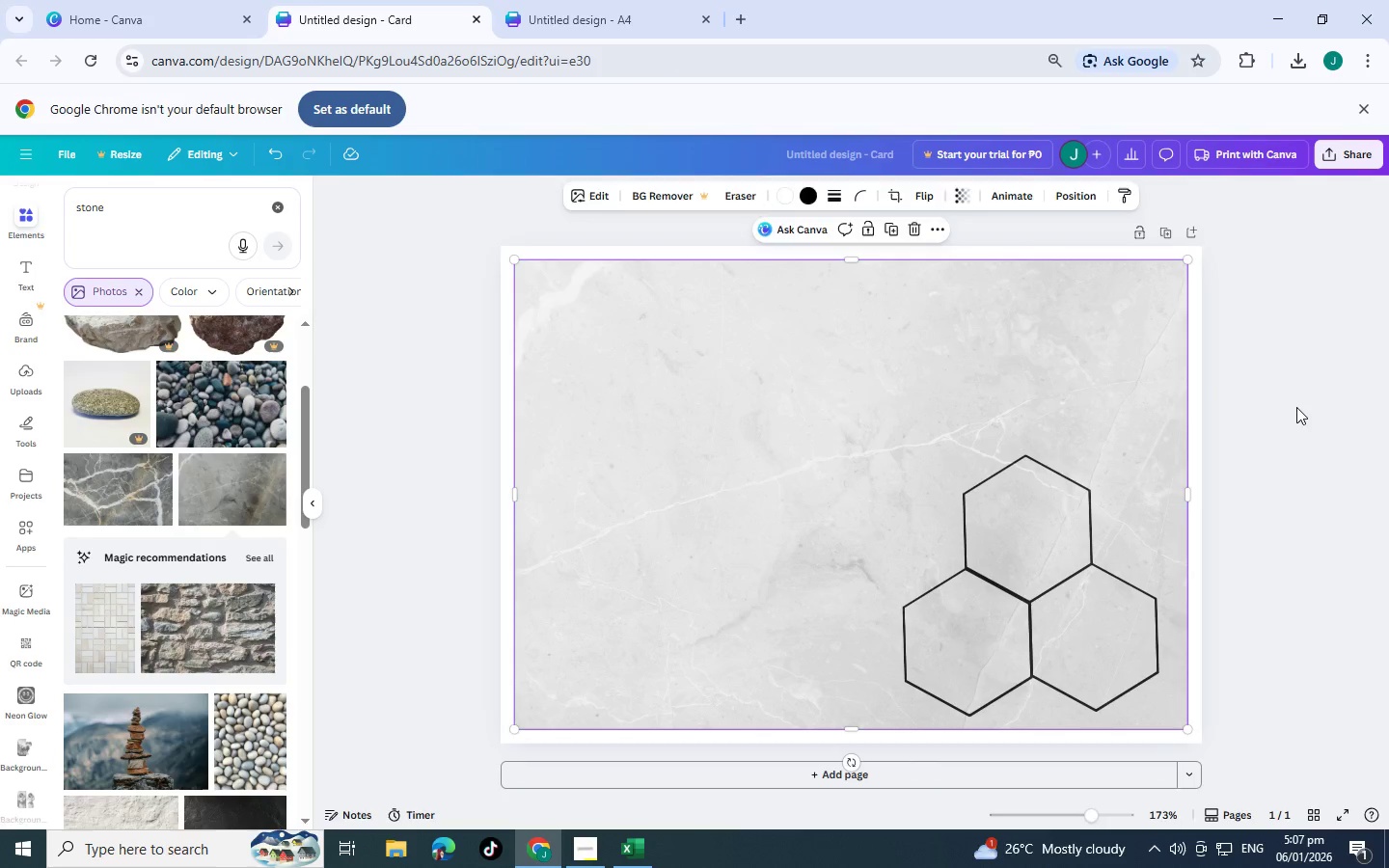 
left_click([1296, 407])
 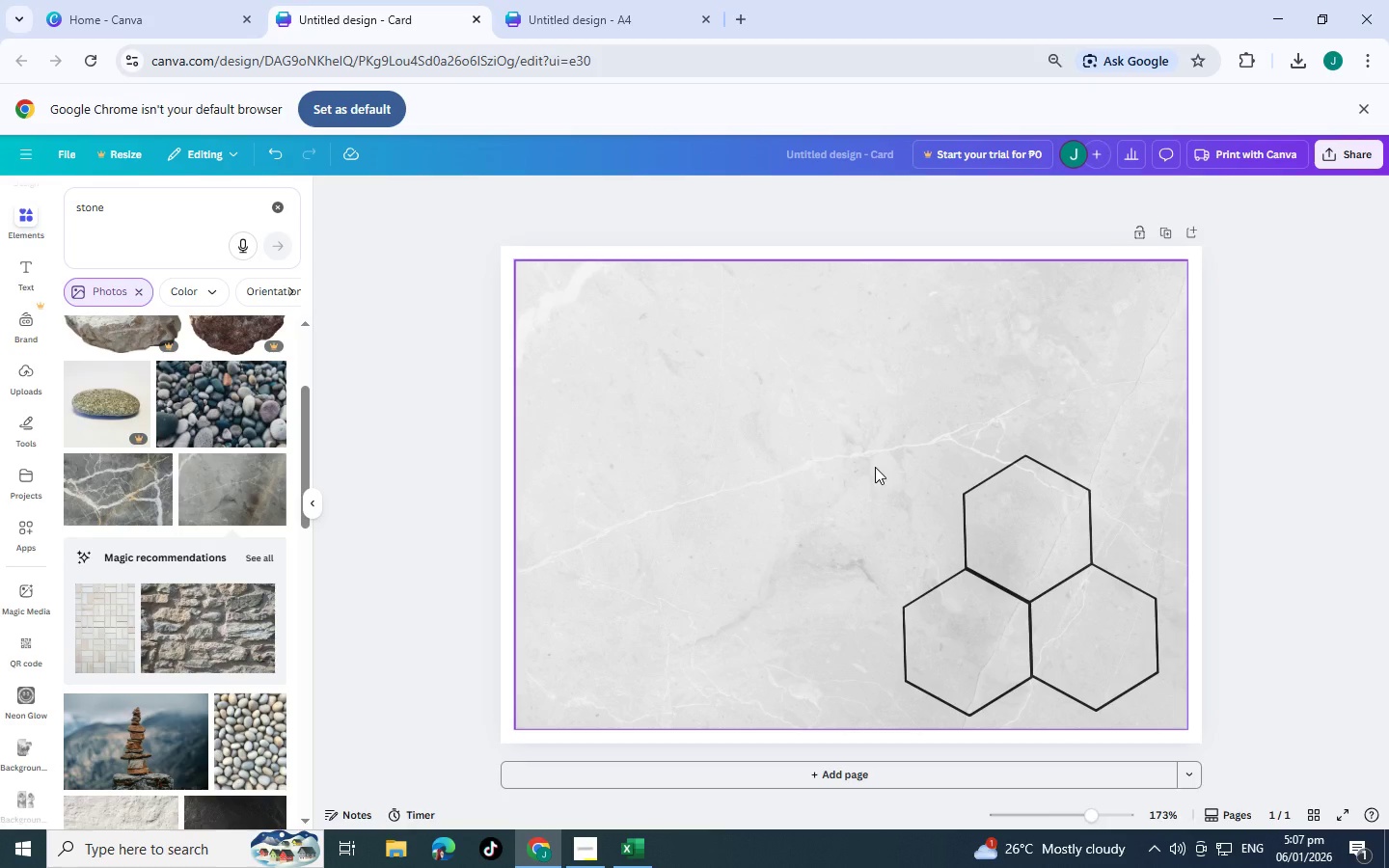 
left_click([875, 467])
 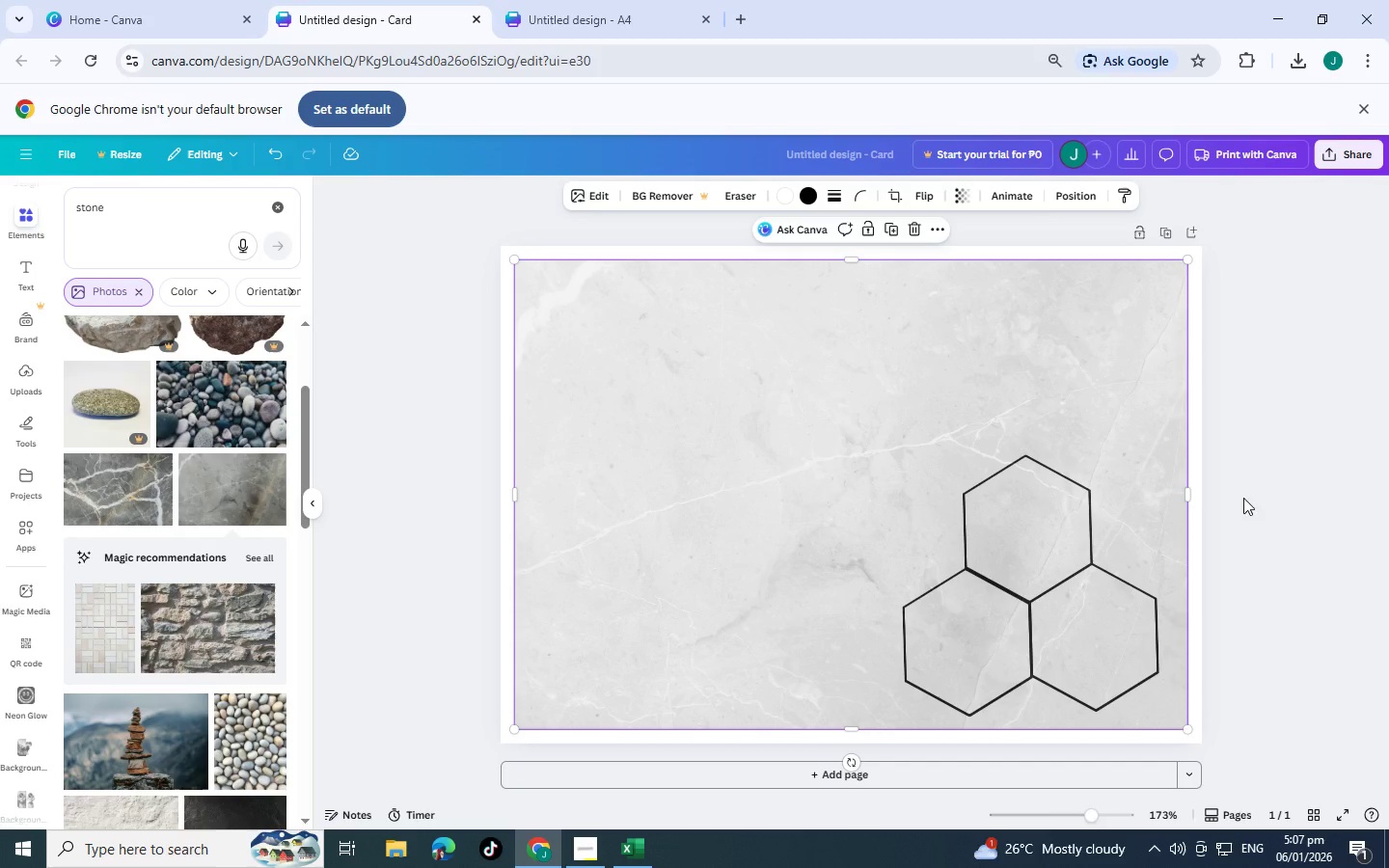 
left_click([1252, 501])
 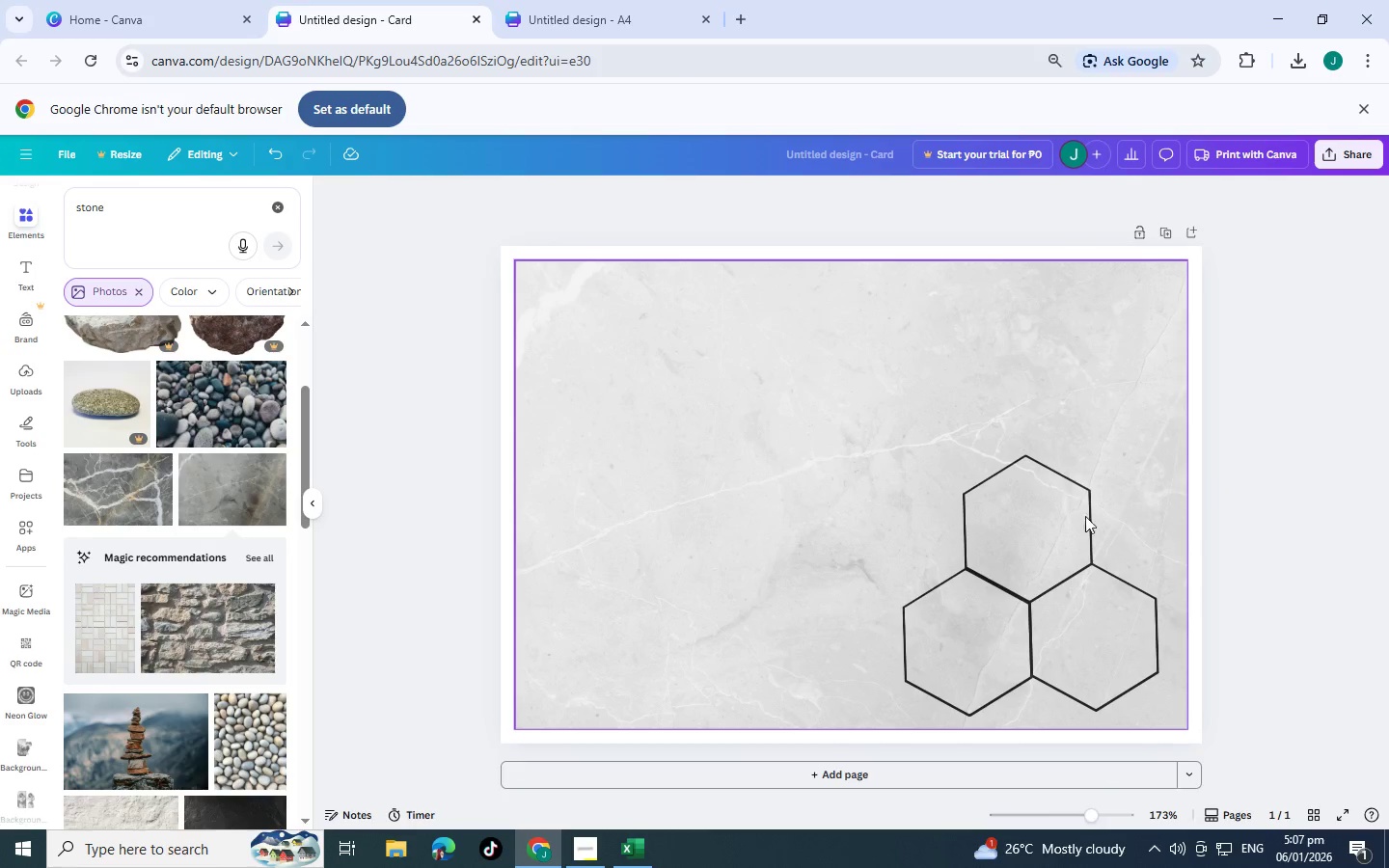 
left_click([1012, 529])
 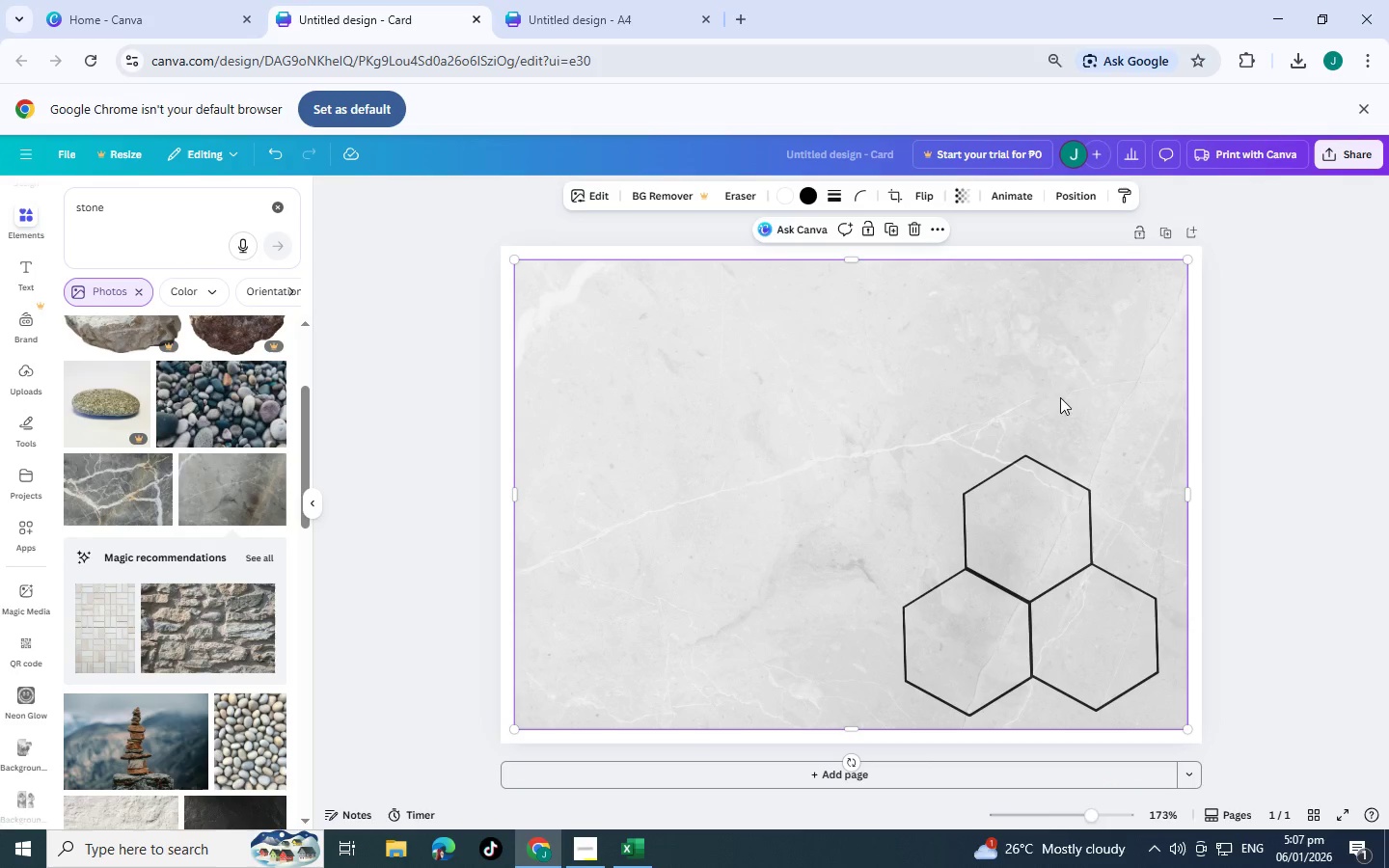 
left_click([1279, 394])
 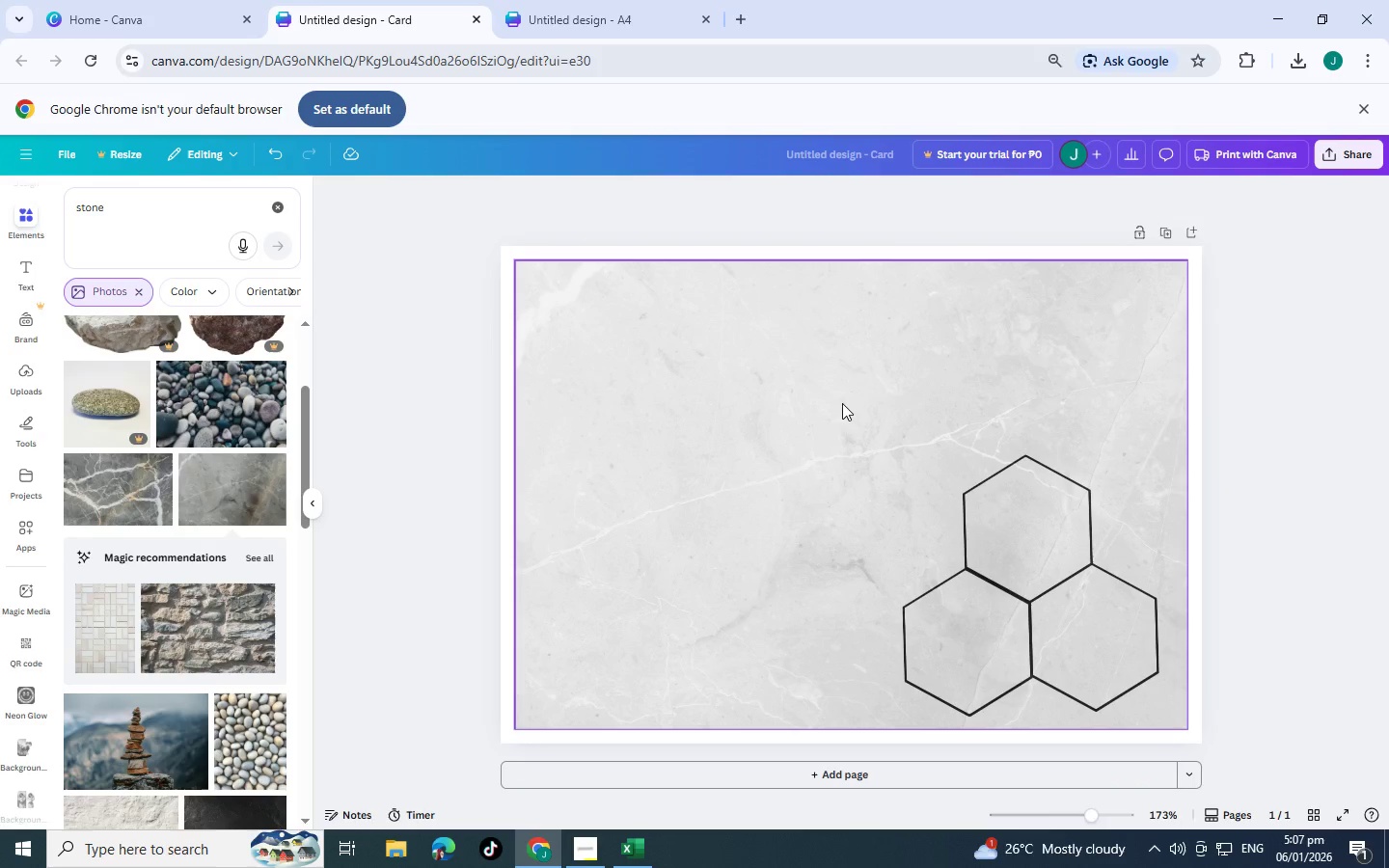 
left_click([842, 403])
 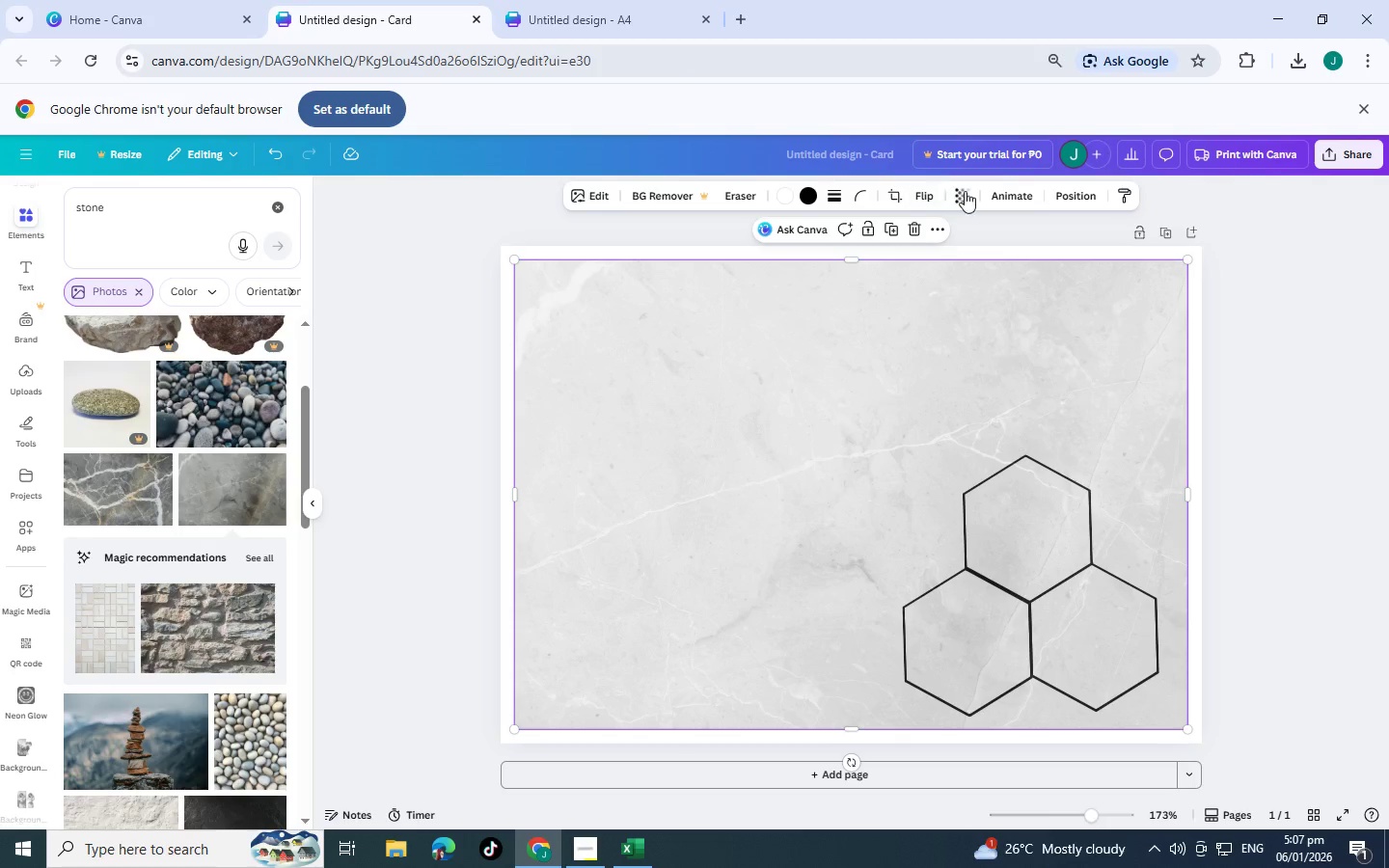 
left_click([965, 191])
 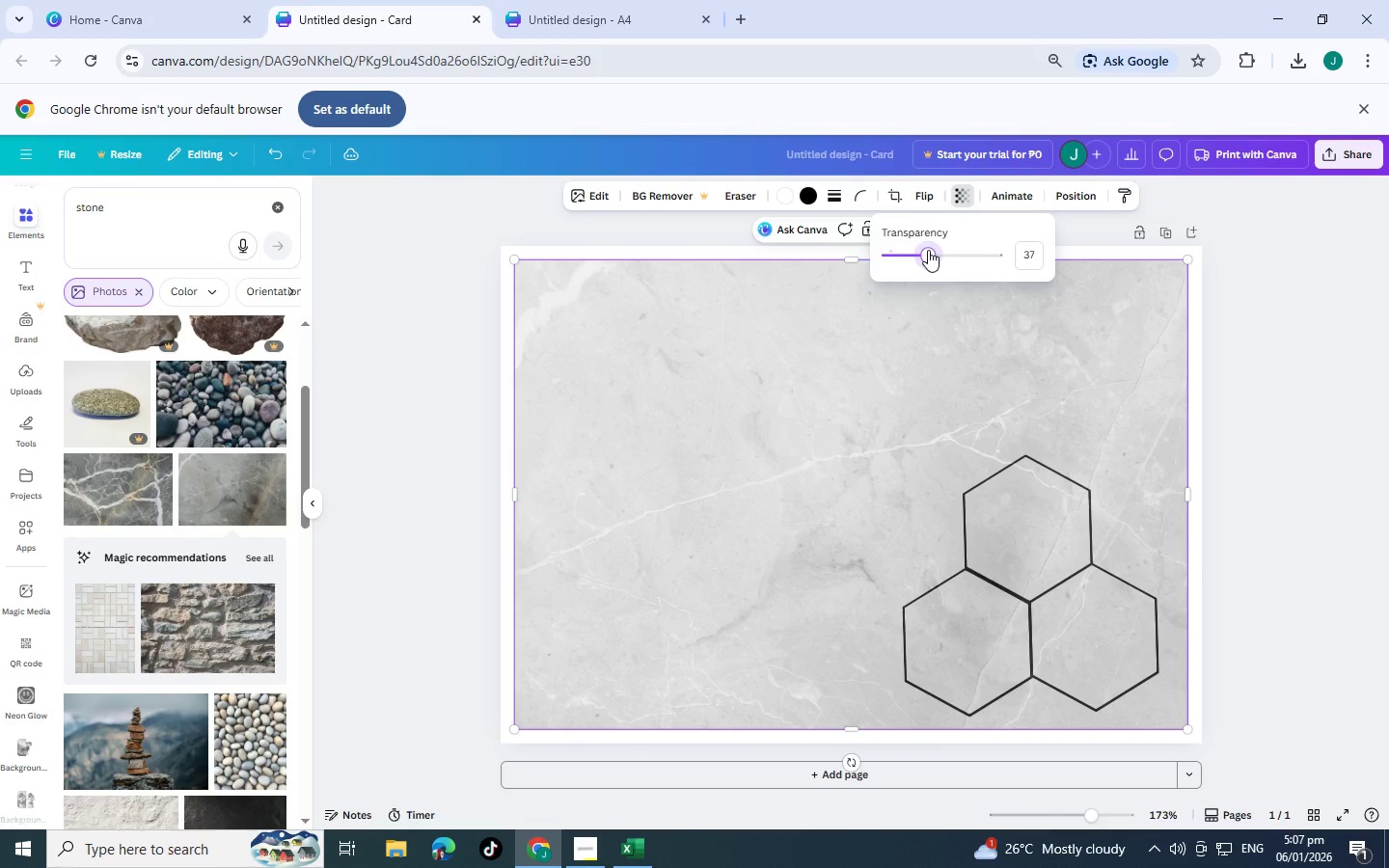 
left_click([1071, 199])
 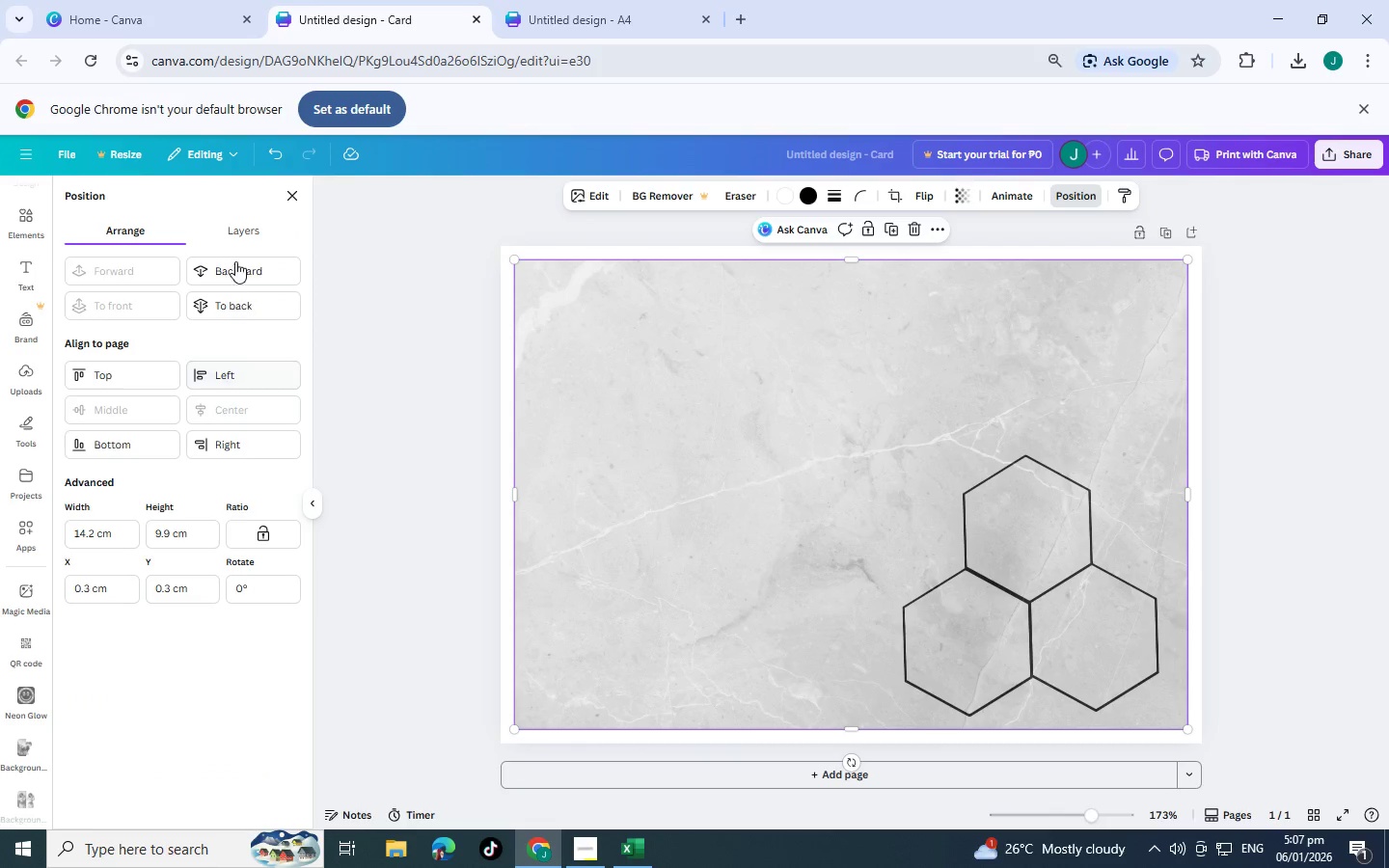 
left_click([240, 238])
 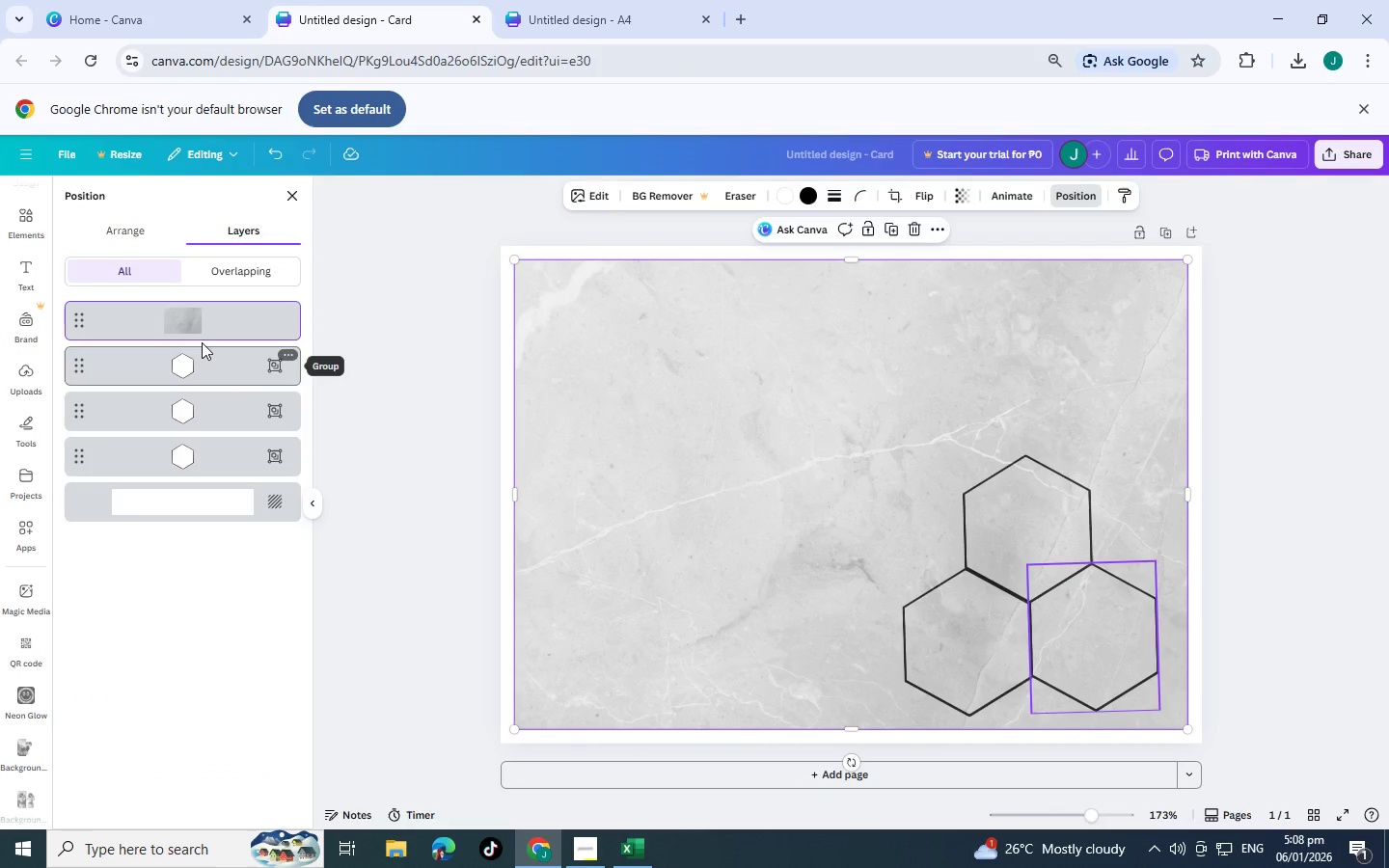 
left_click_drag(start_coordinate=[201, 331], to_coordinate=[215, 480])
 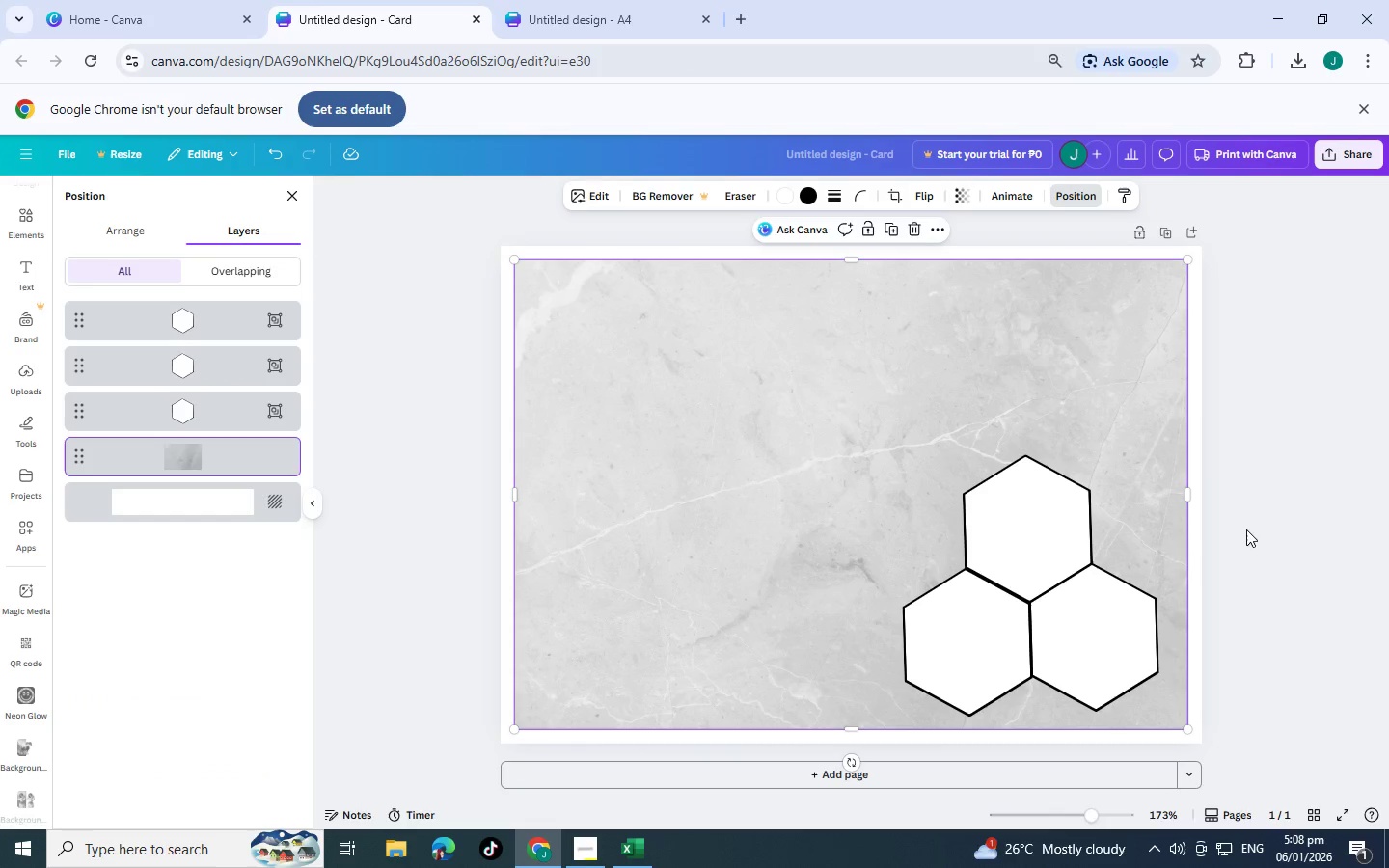 
left_click([1288, 518])
 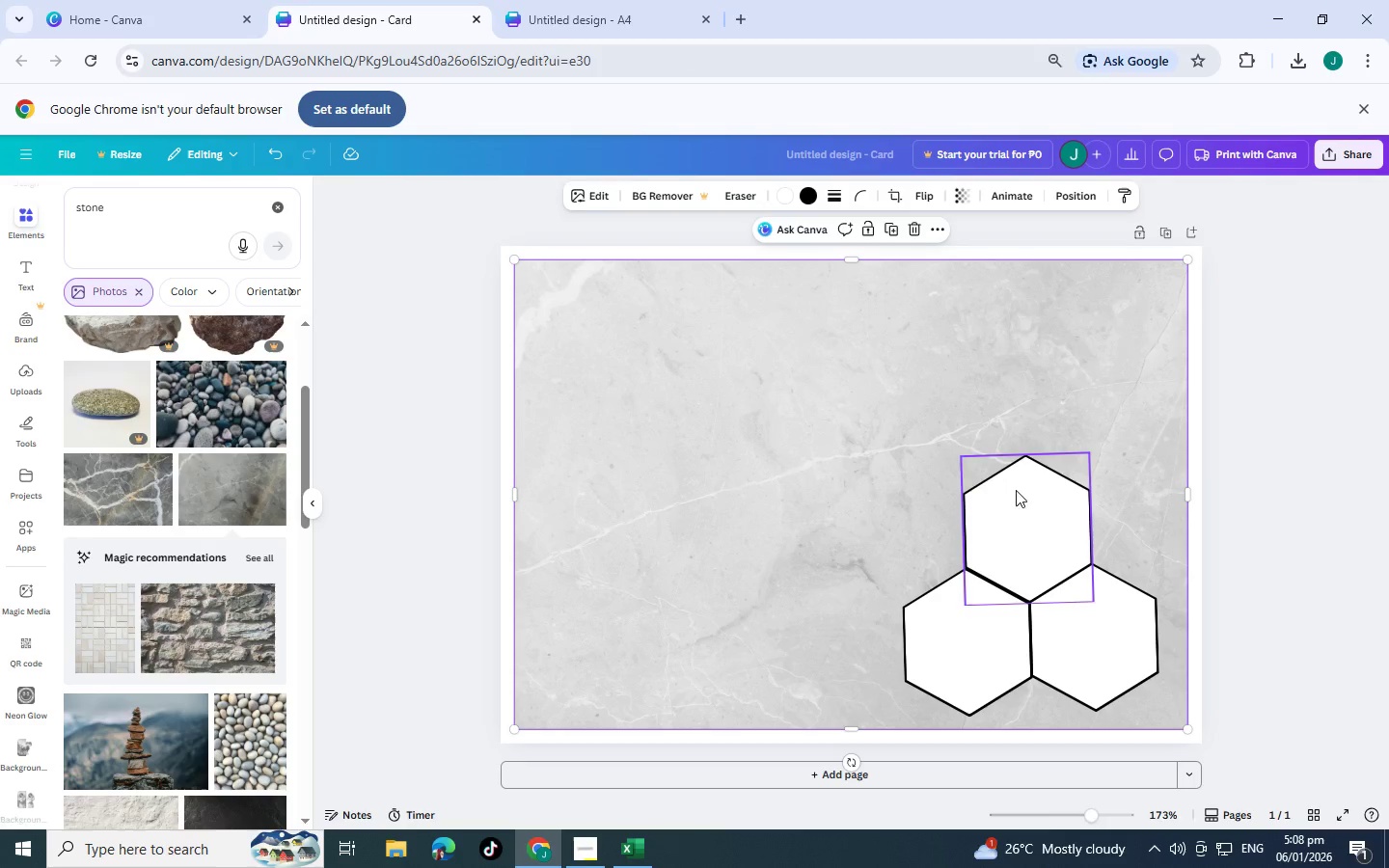 
left_click([1083, 194])
 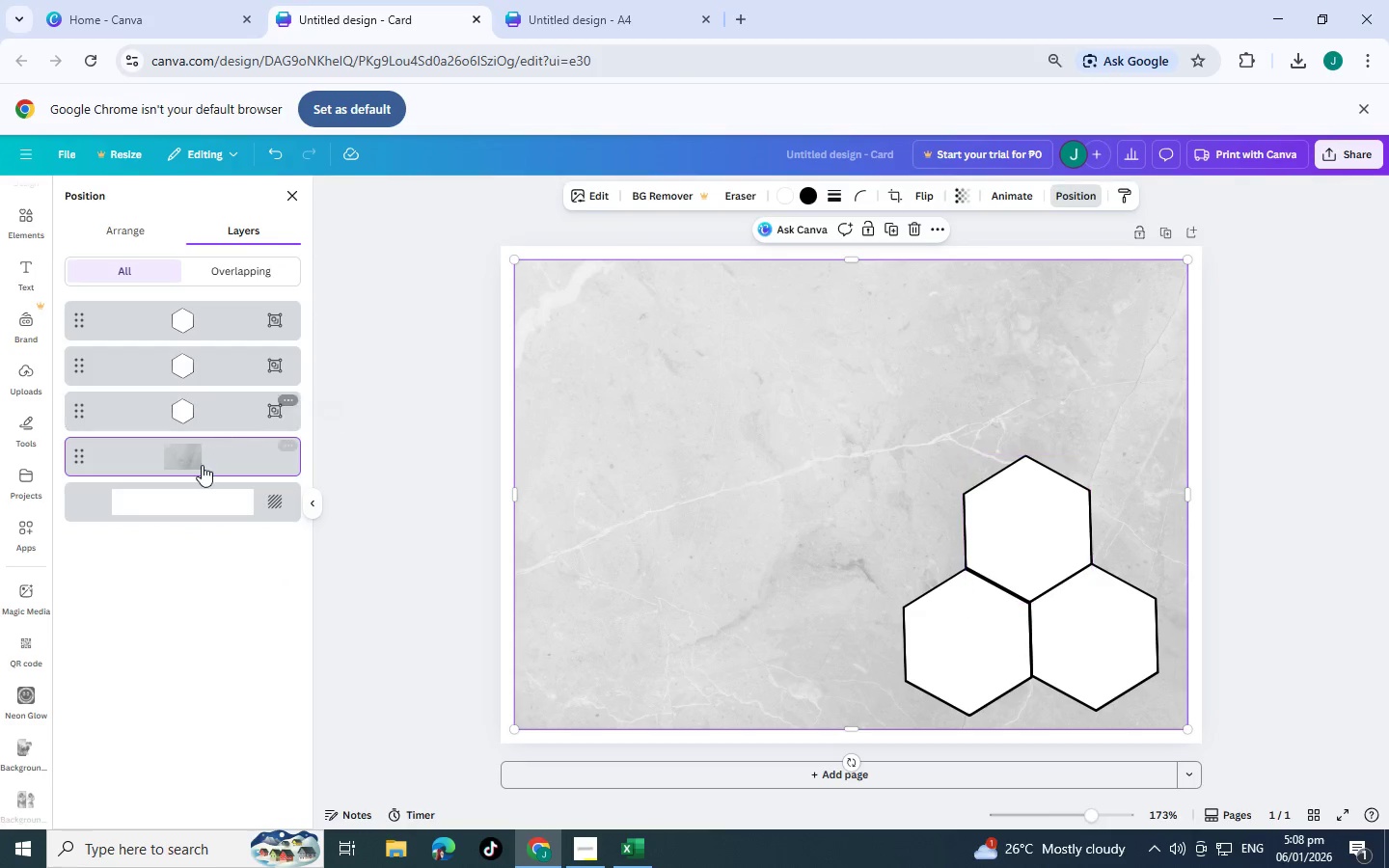 
left_click_drag(start_coordinate=[202, 465], to_coordinate=[132, 315])
 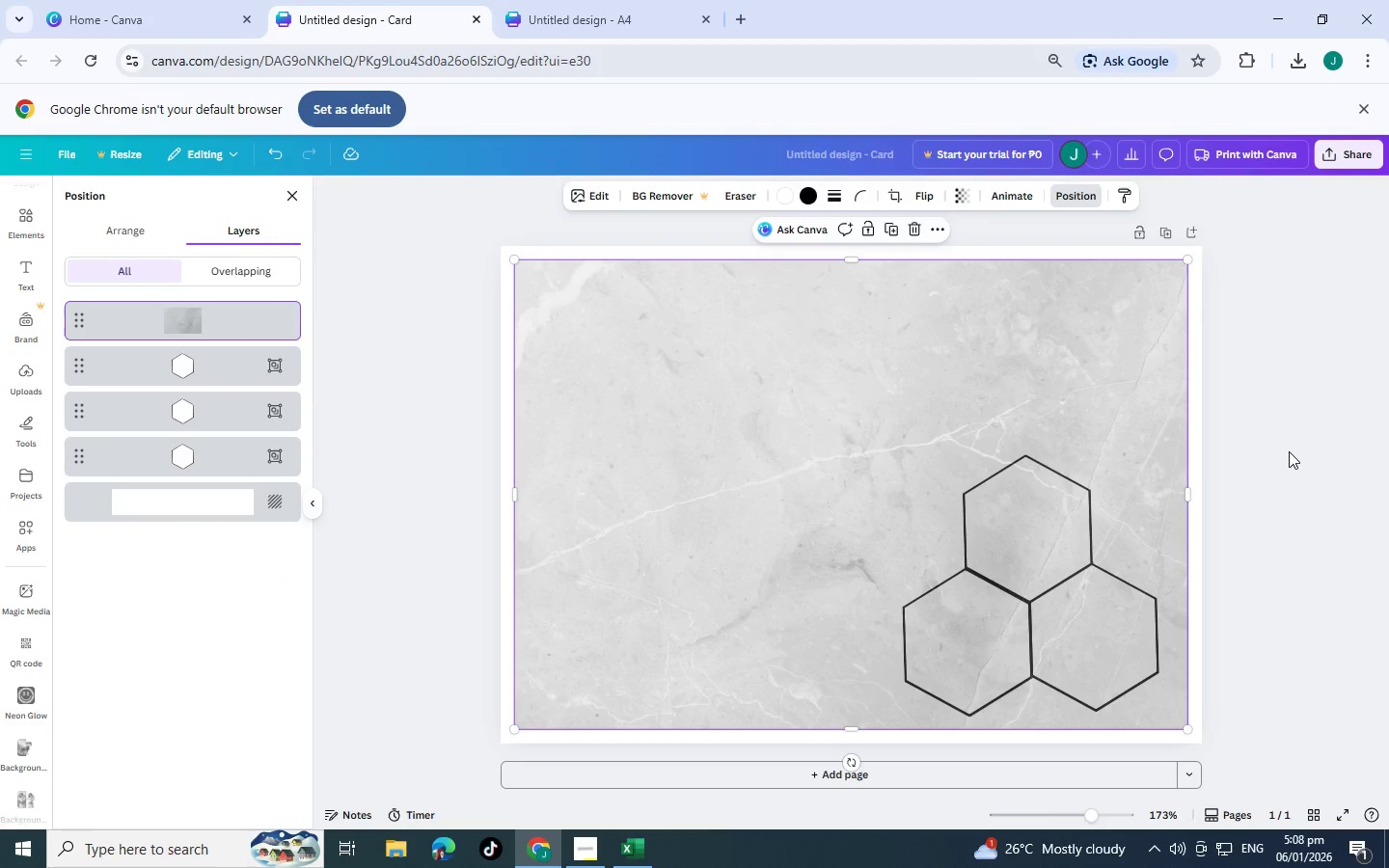 
left_click([1289, 451])
 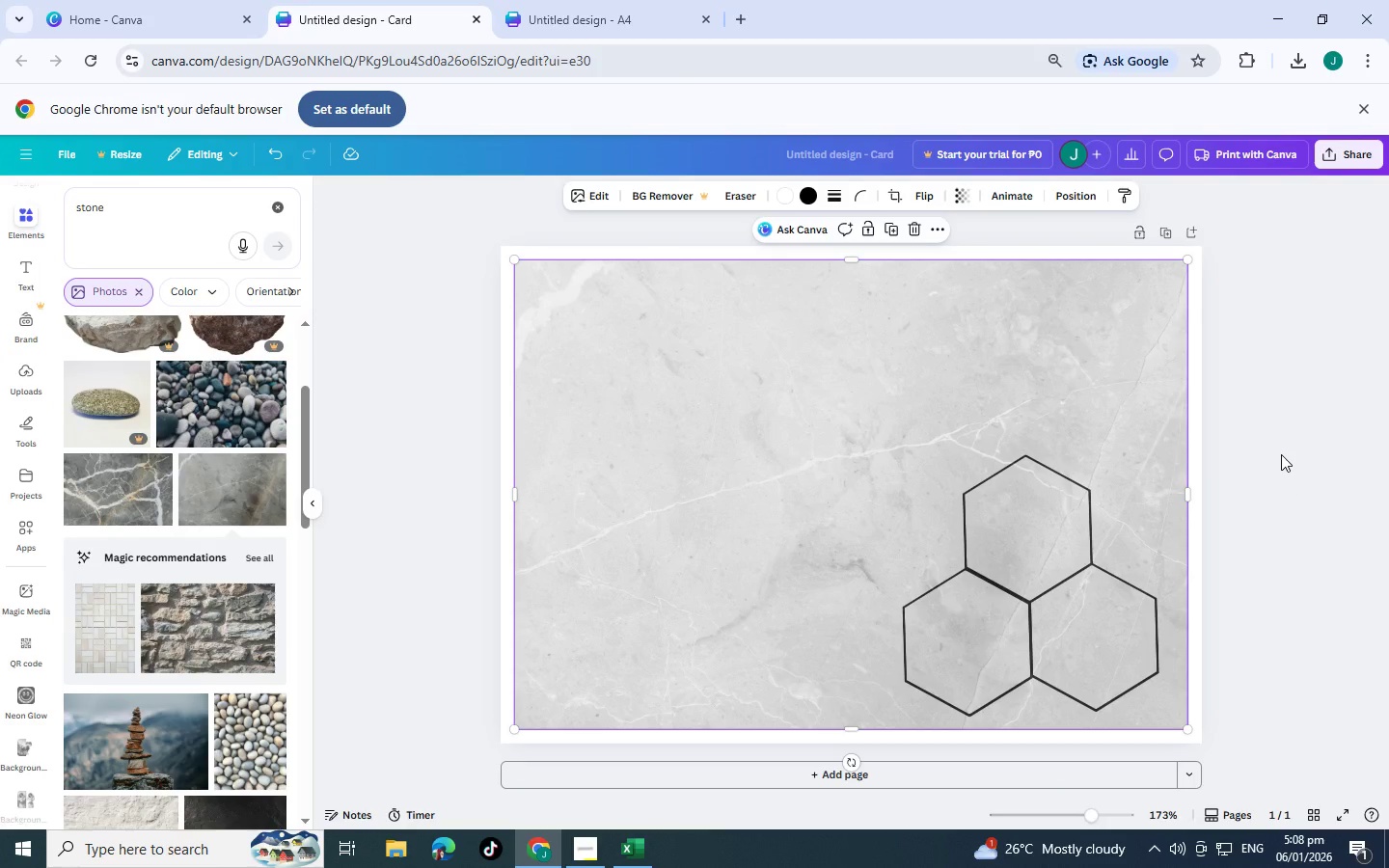 
left_click([1281, 454])
 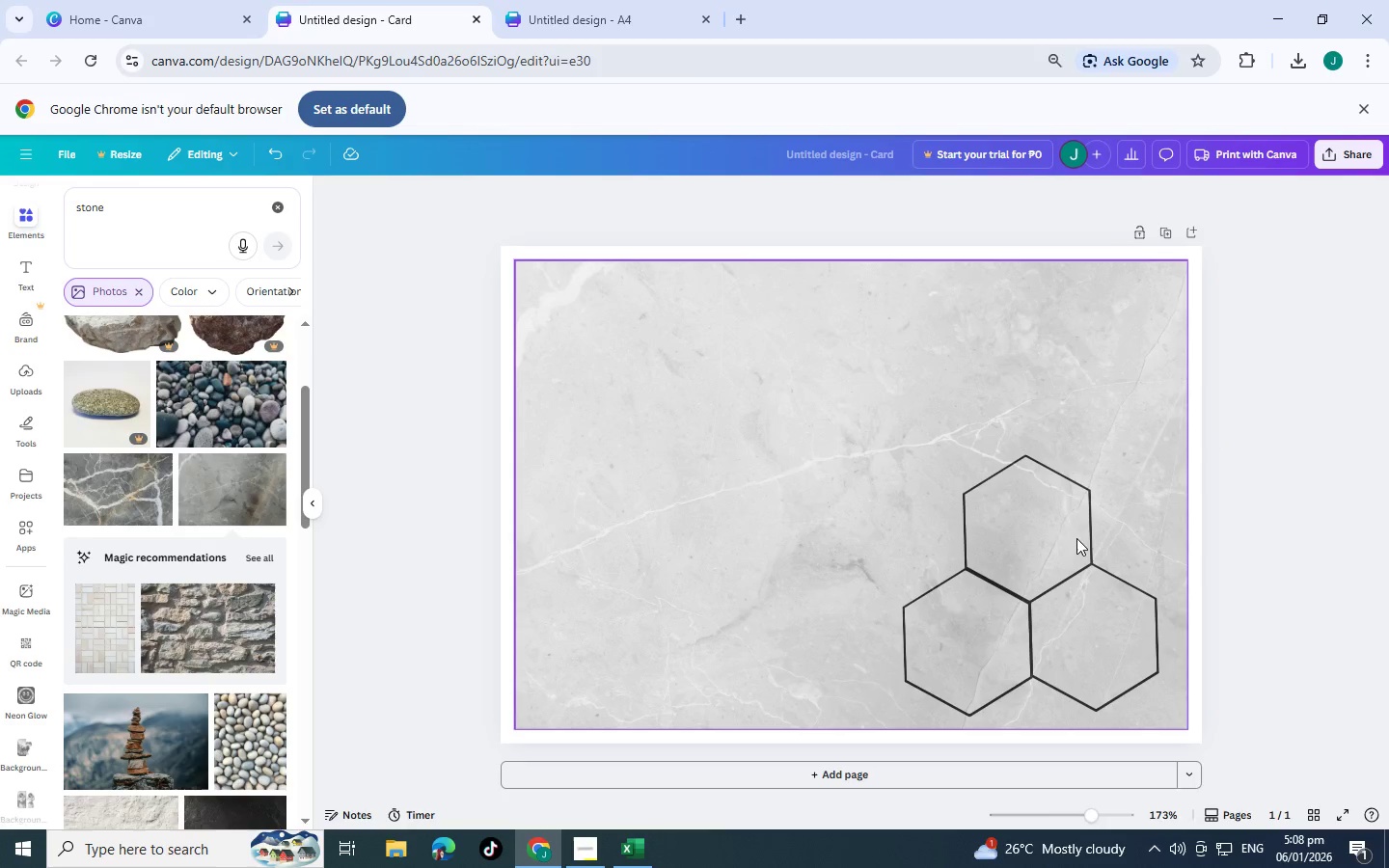 
left_click([998, 517])
 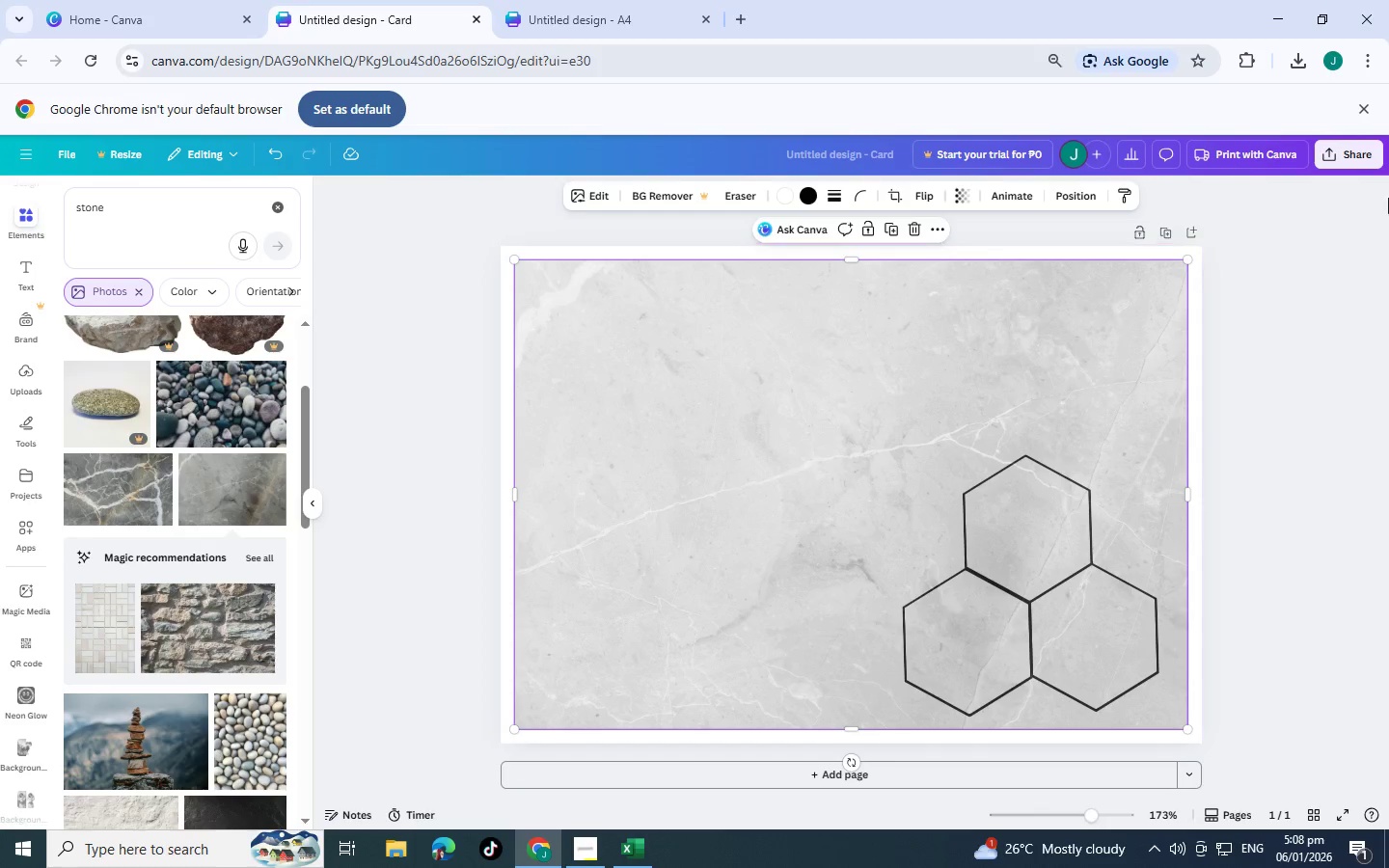 
left_click([1305, 264])
 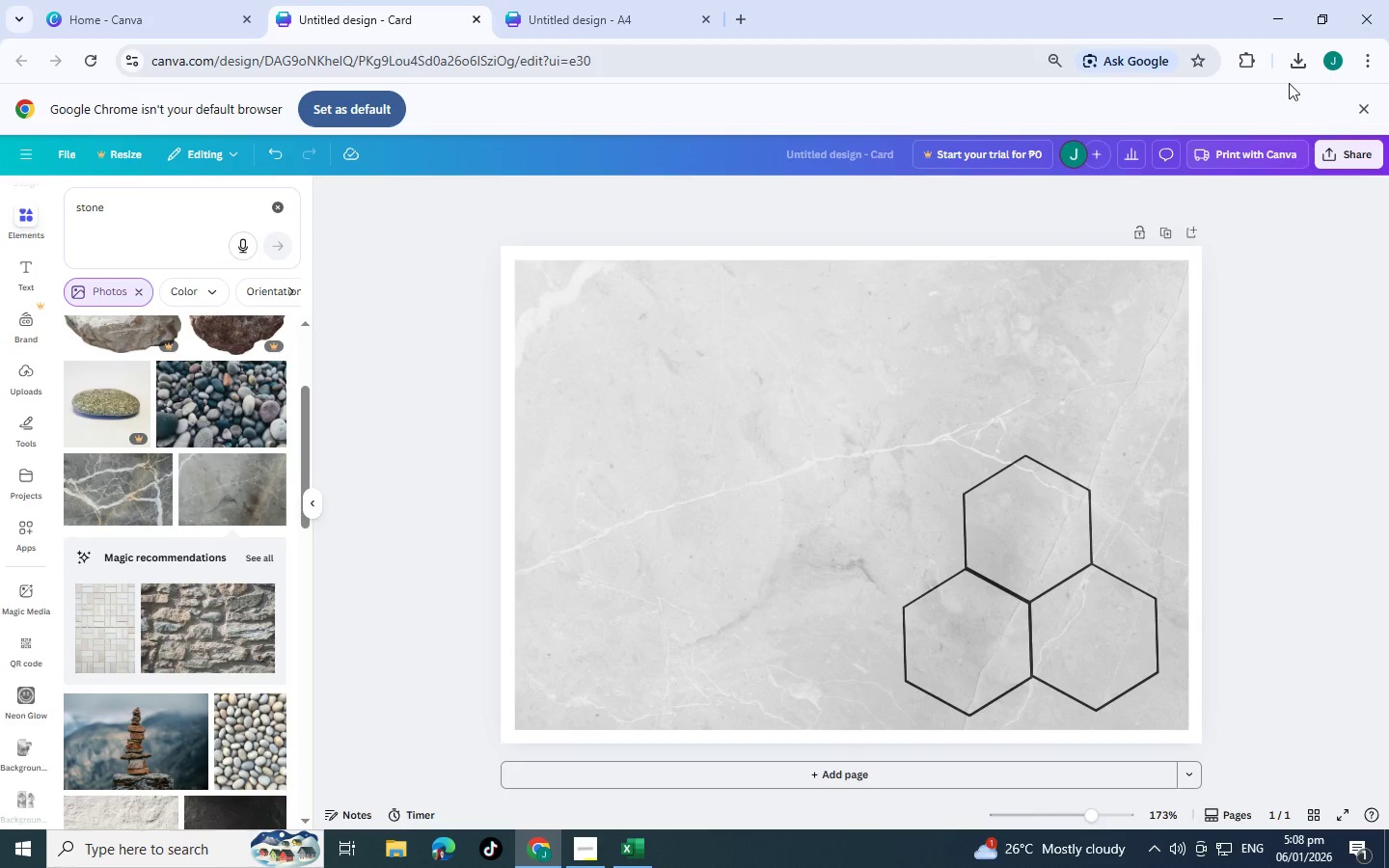 
wait(5.53)
 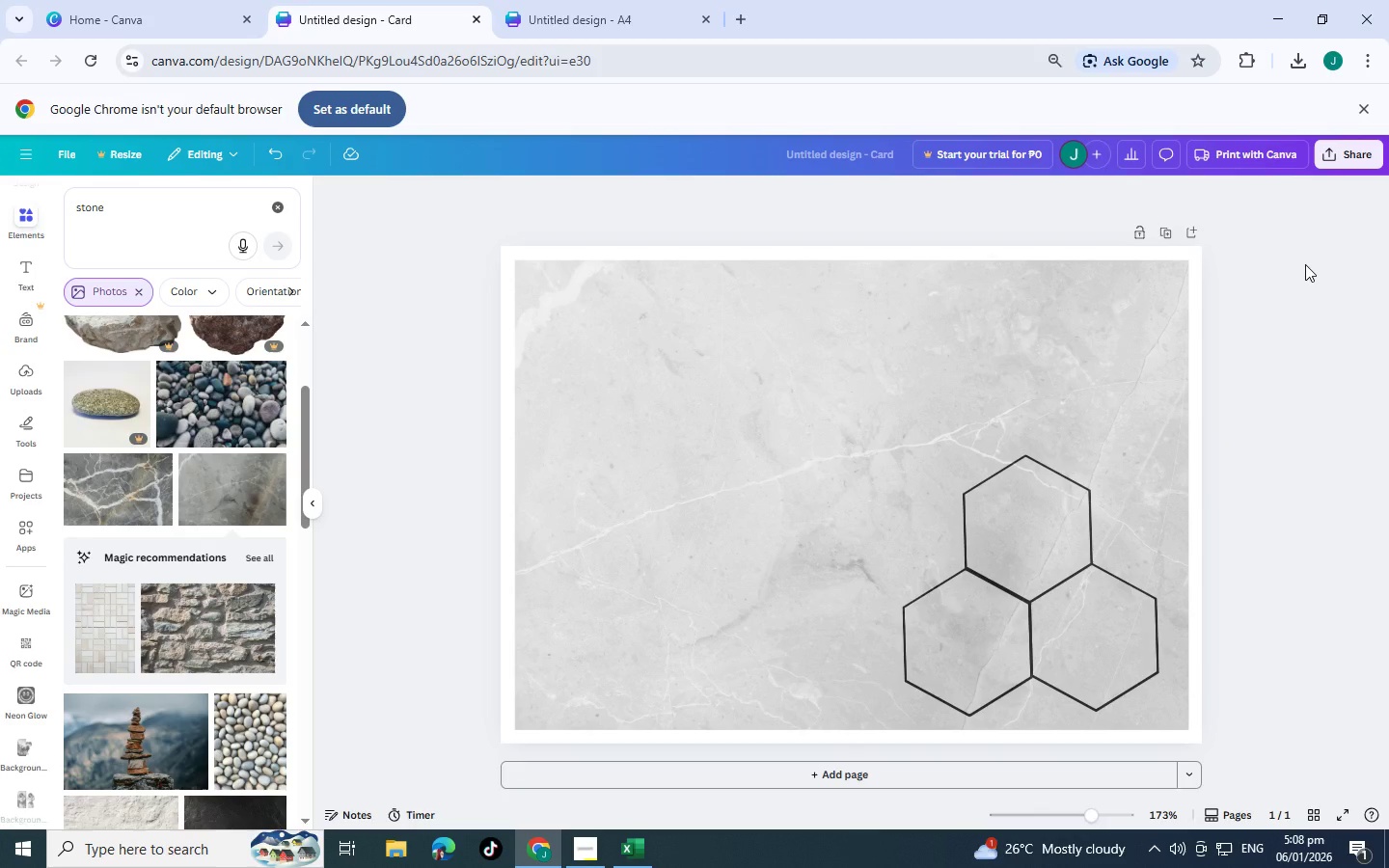 
scroll: coordinate [817, 803], scroll_direction: down, amount: 3.0
 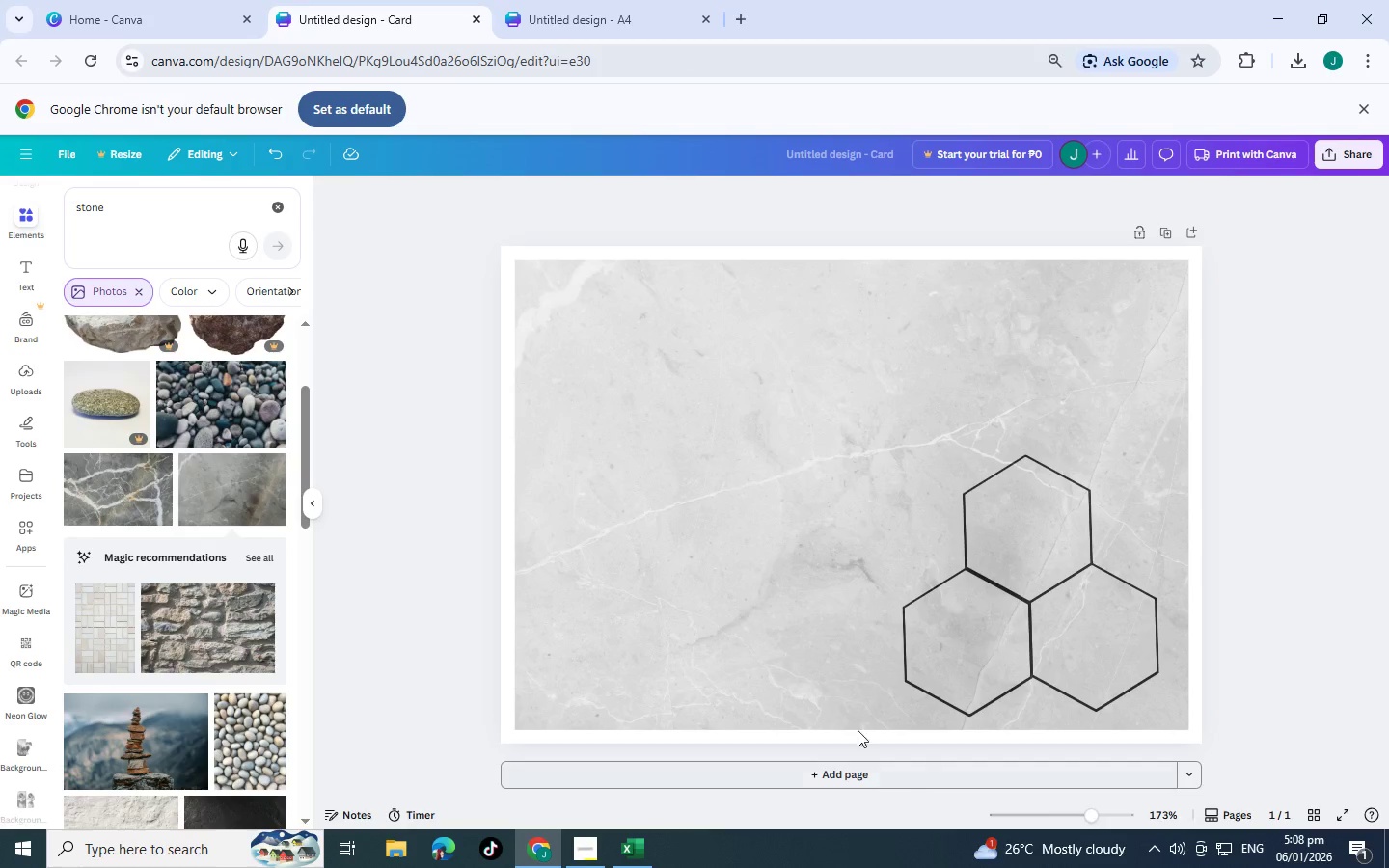 
scroll: coordinate [829, 668], scroll_direction: up, amount: 1.0
 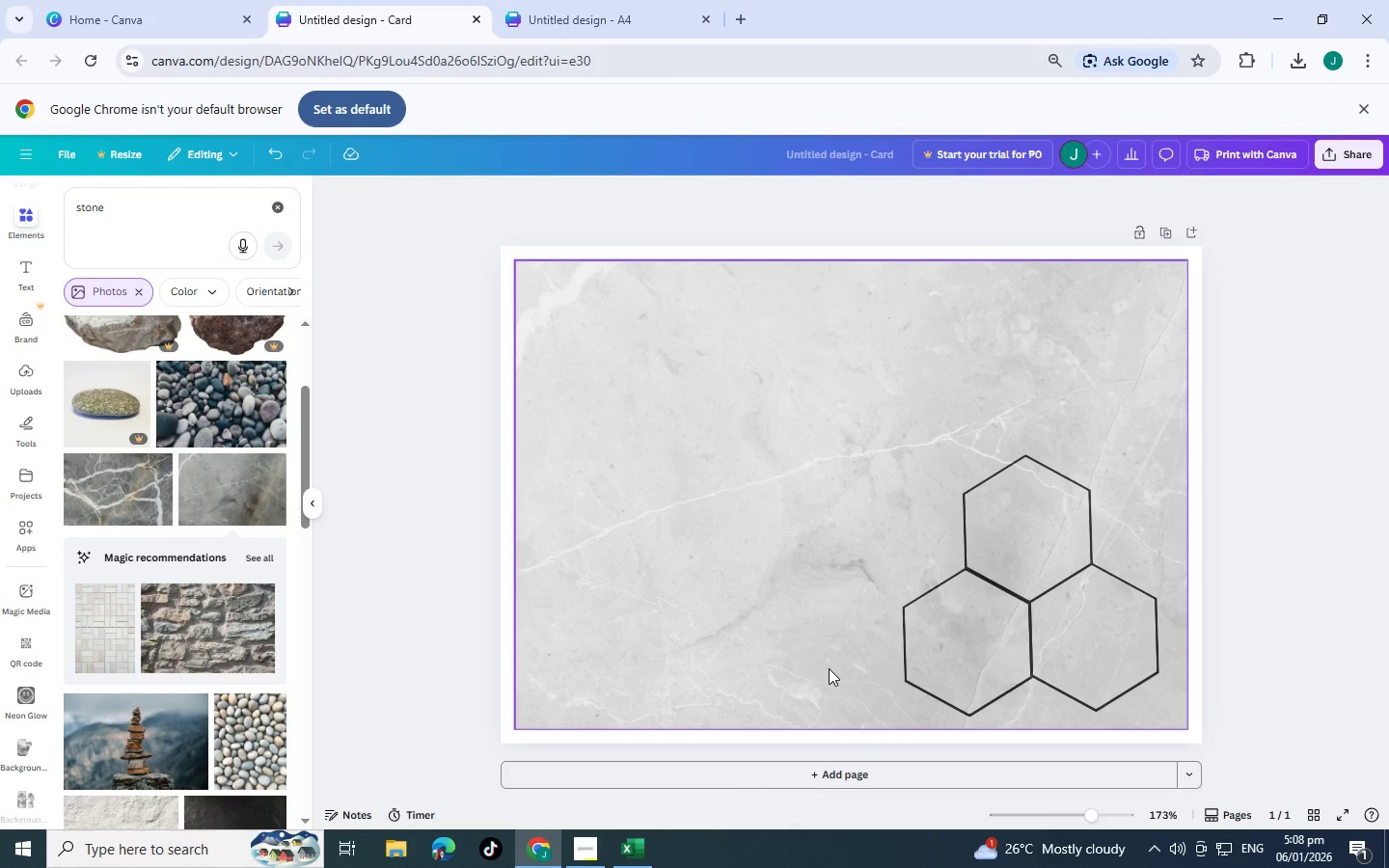 
wait(7.62)
 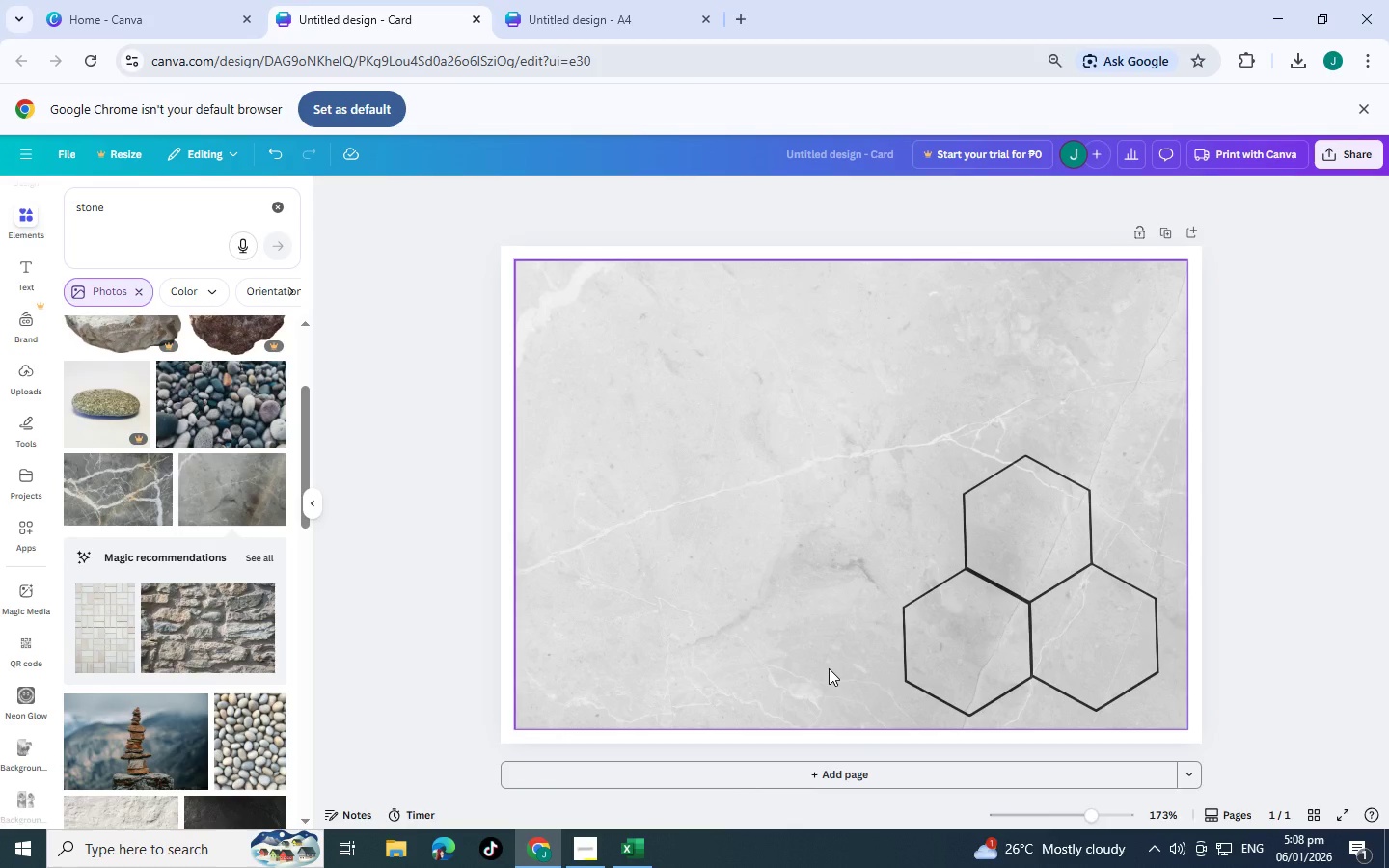 
scroll: coordinate [829, 668], scroll_direction: down, amount: 1.0
 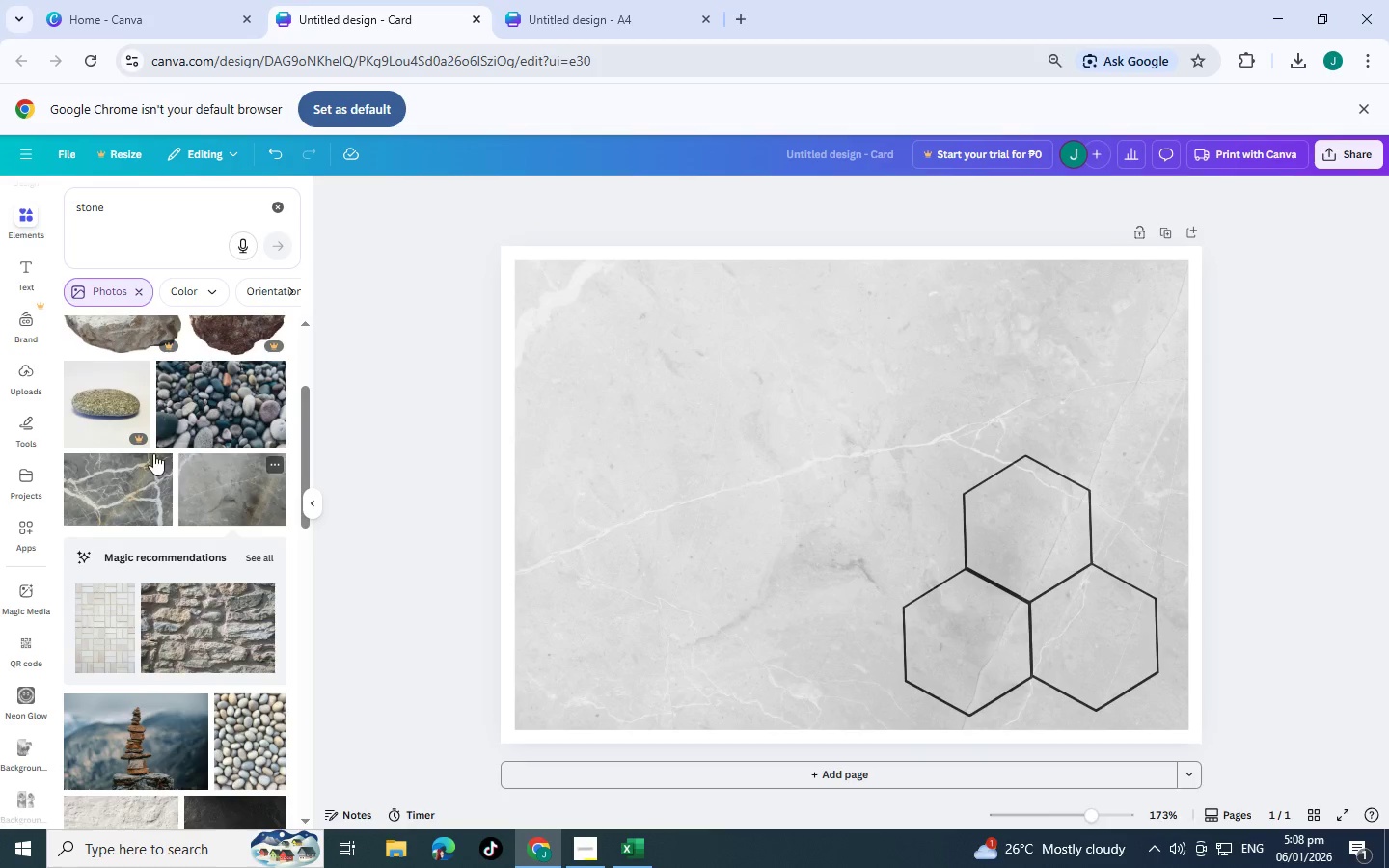 
scroll: coordinate [152, 453], scroll_direction: up, amount: 4.0
 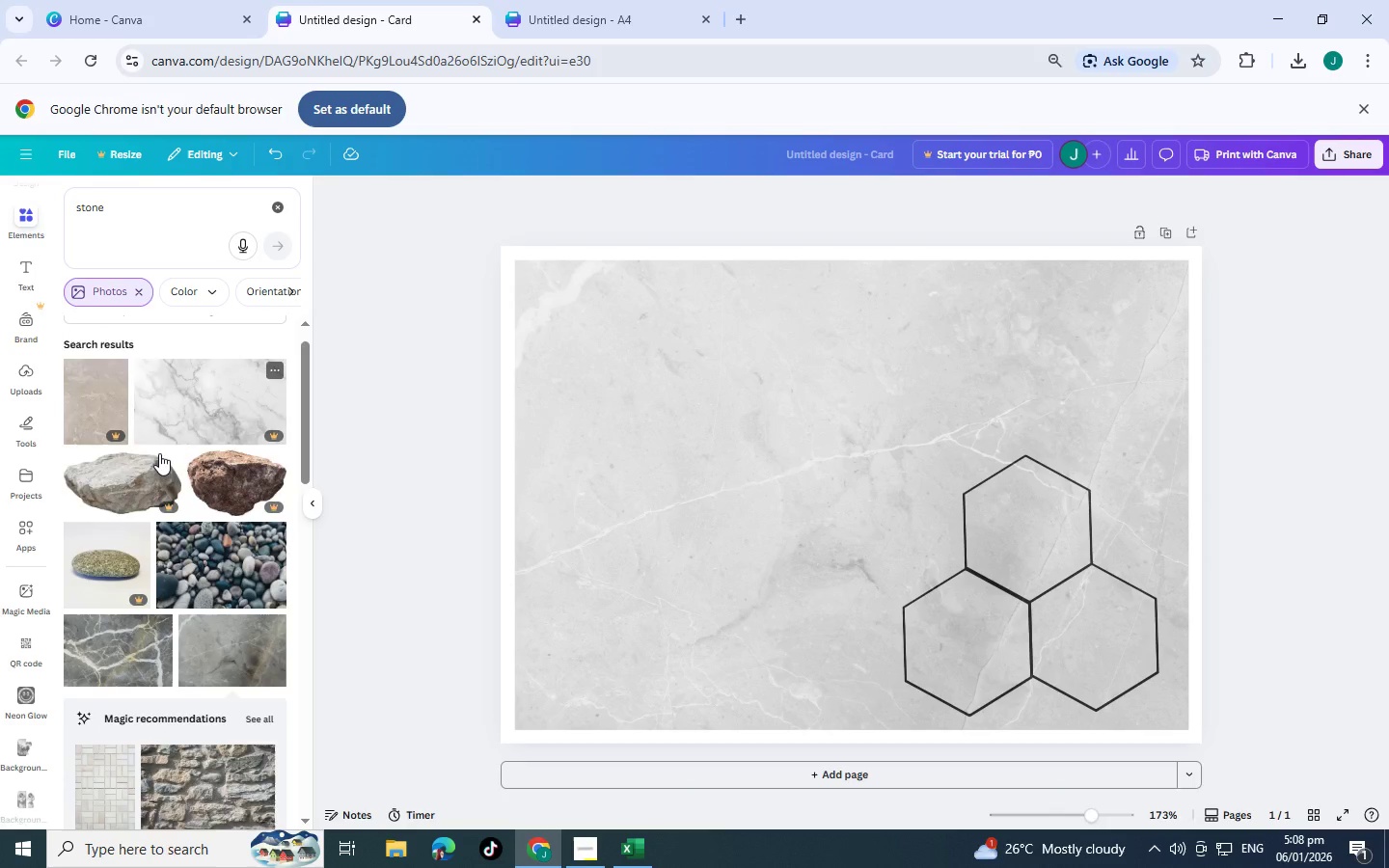 
scroll: coordinate [143, 480], scroll_direction: down, amount: 6.0
 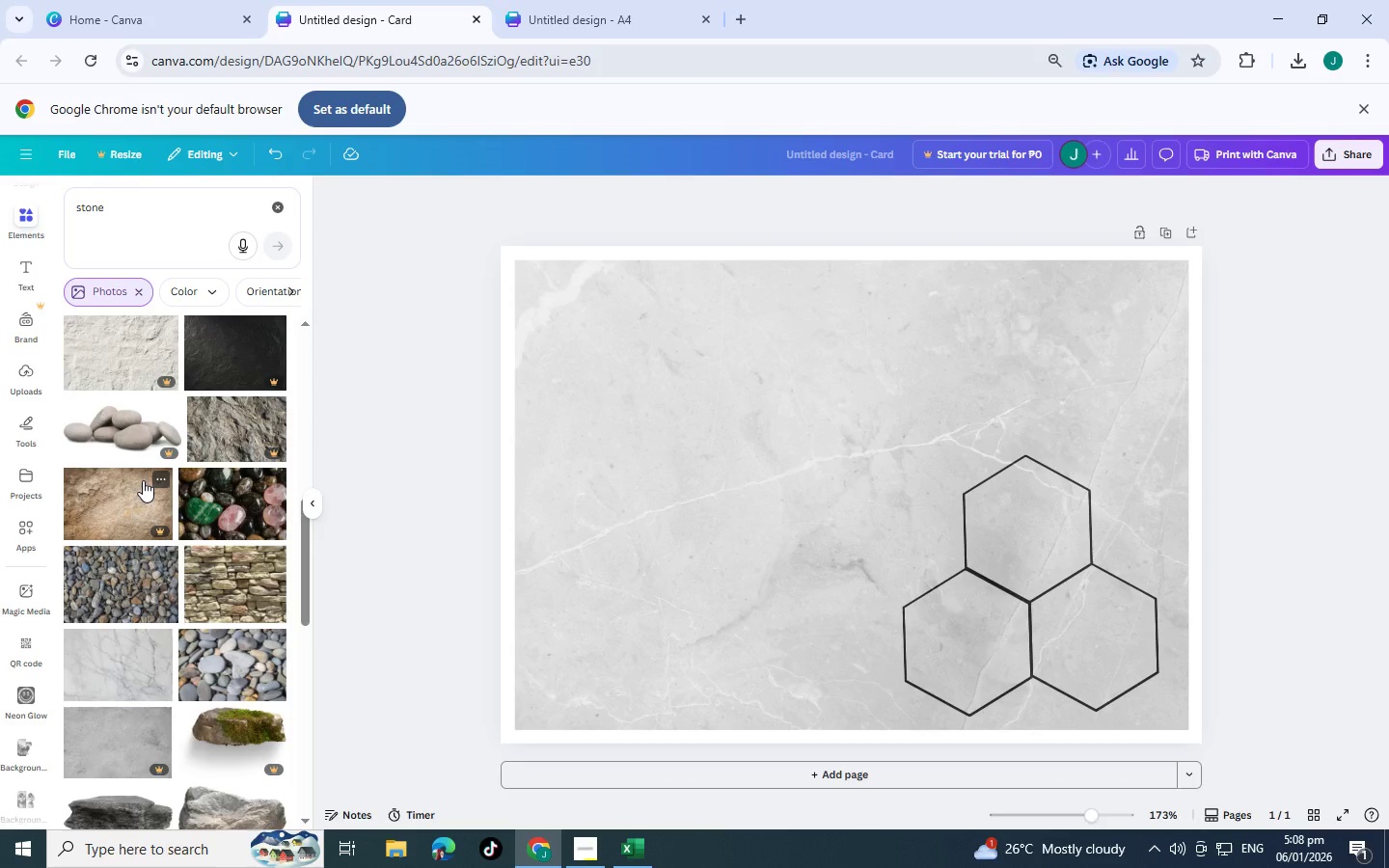 
wait(8.78)
 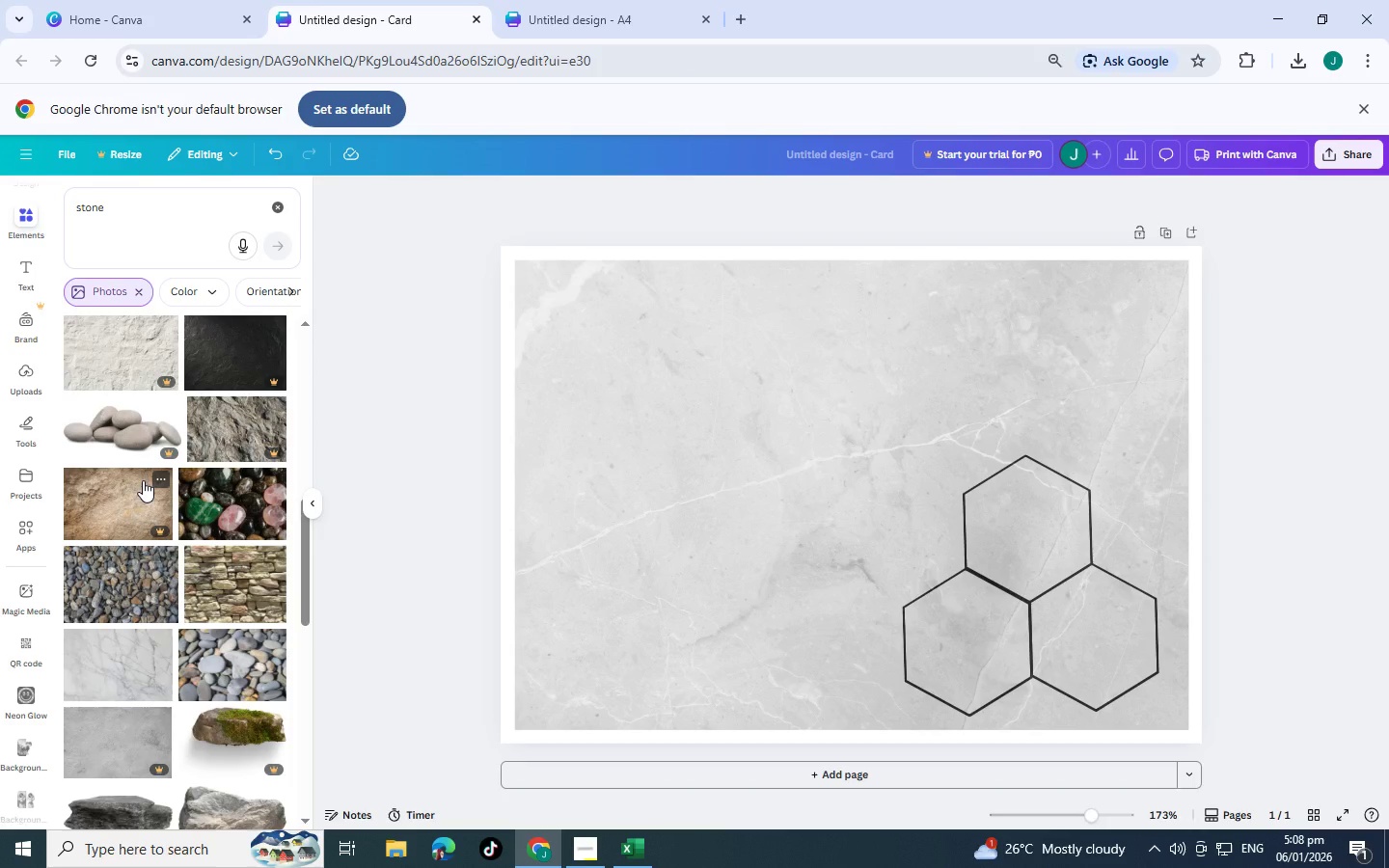 
scroll: coordinate [94, 457], scroll_direction: down, amount: 1.0
 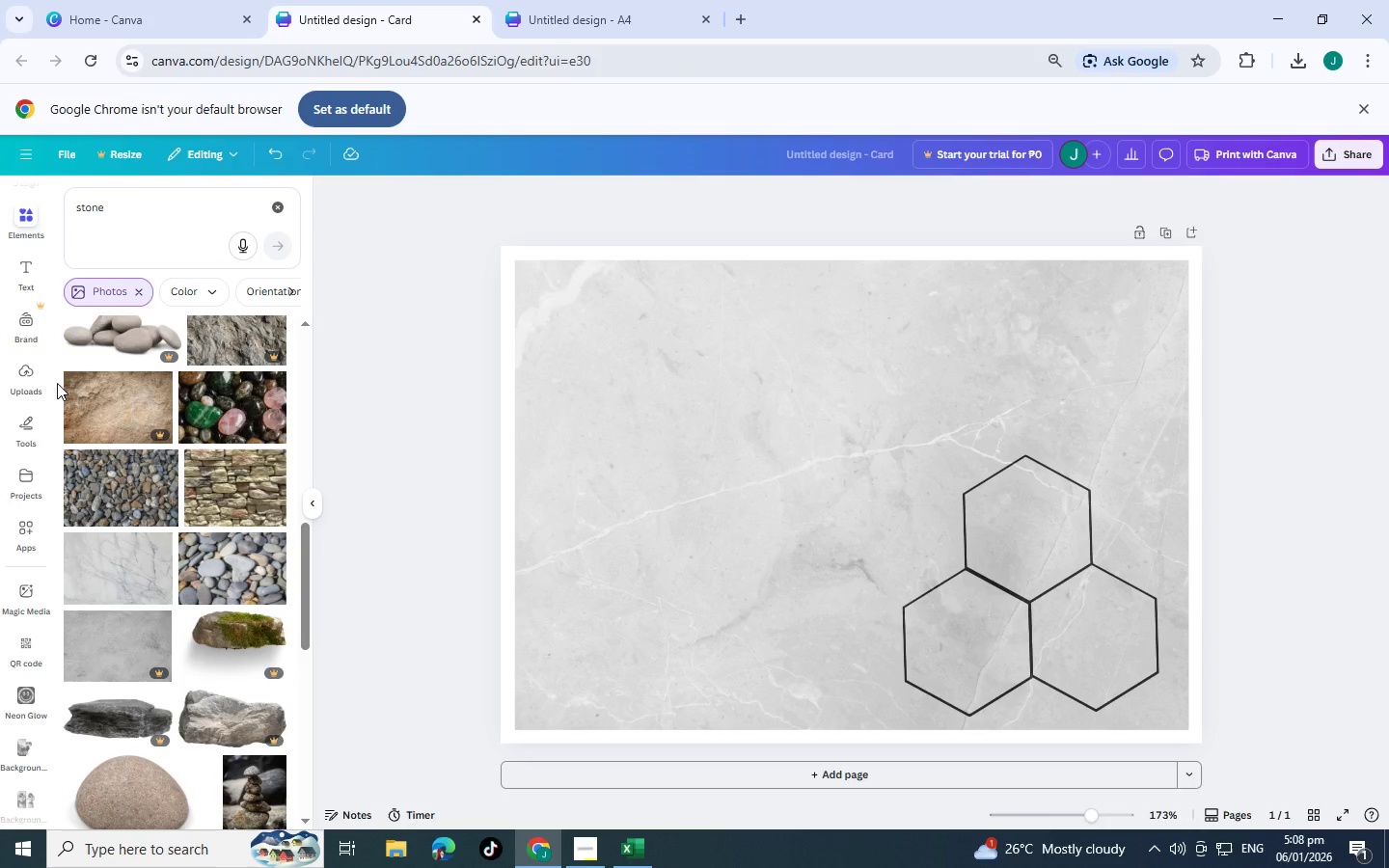 
wait(6.1)
 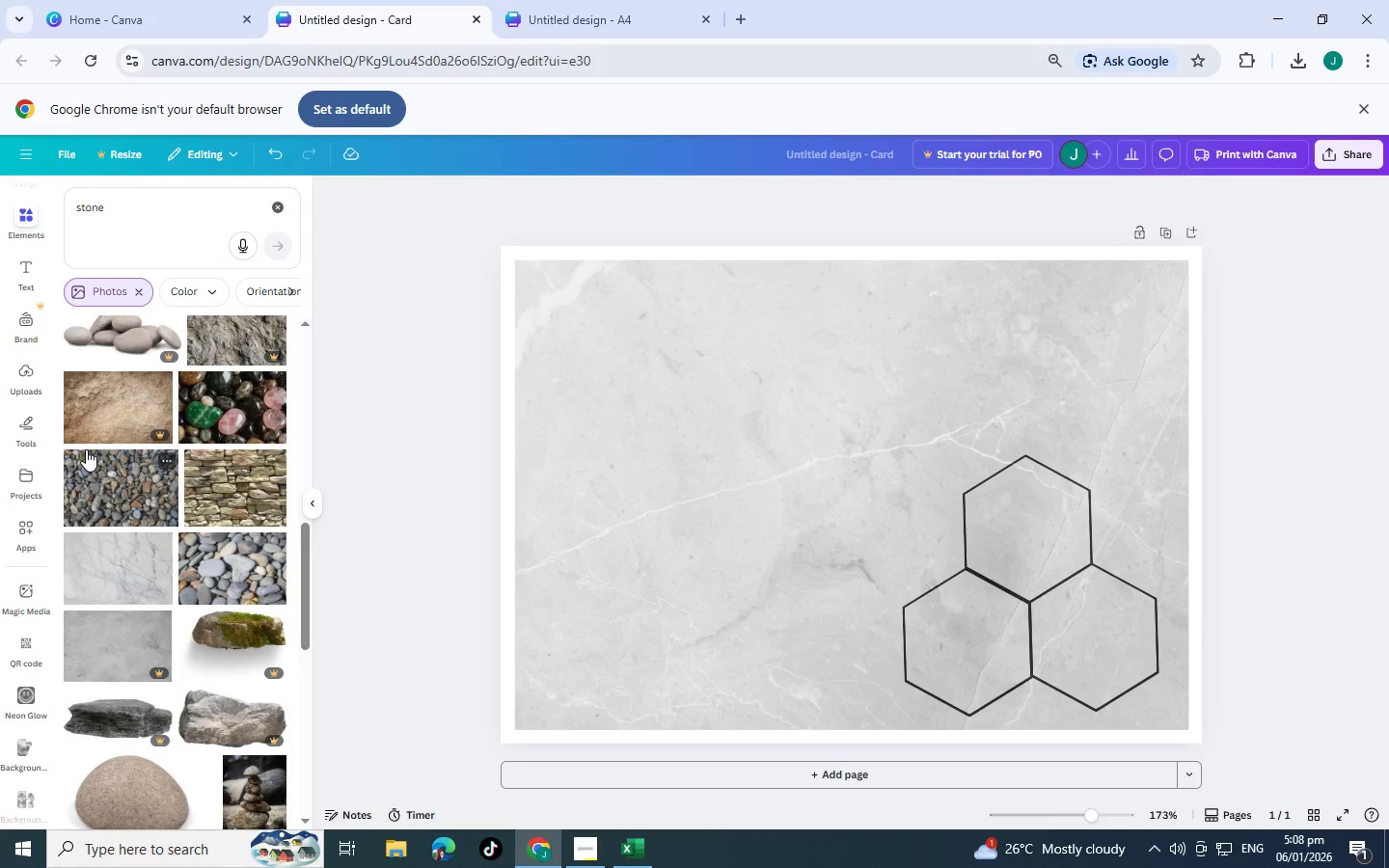 
scroll: coordinate [162, 413], scroll_direction: down, amount: 7.0
 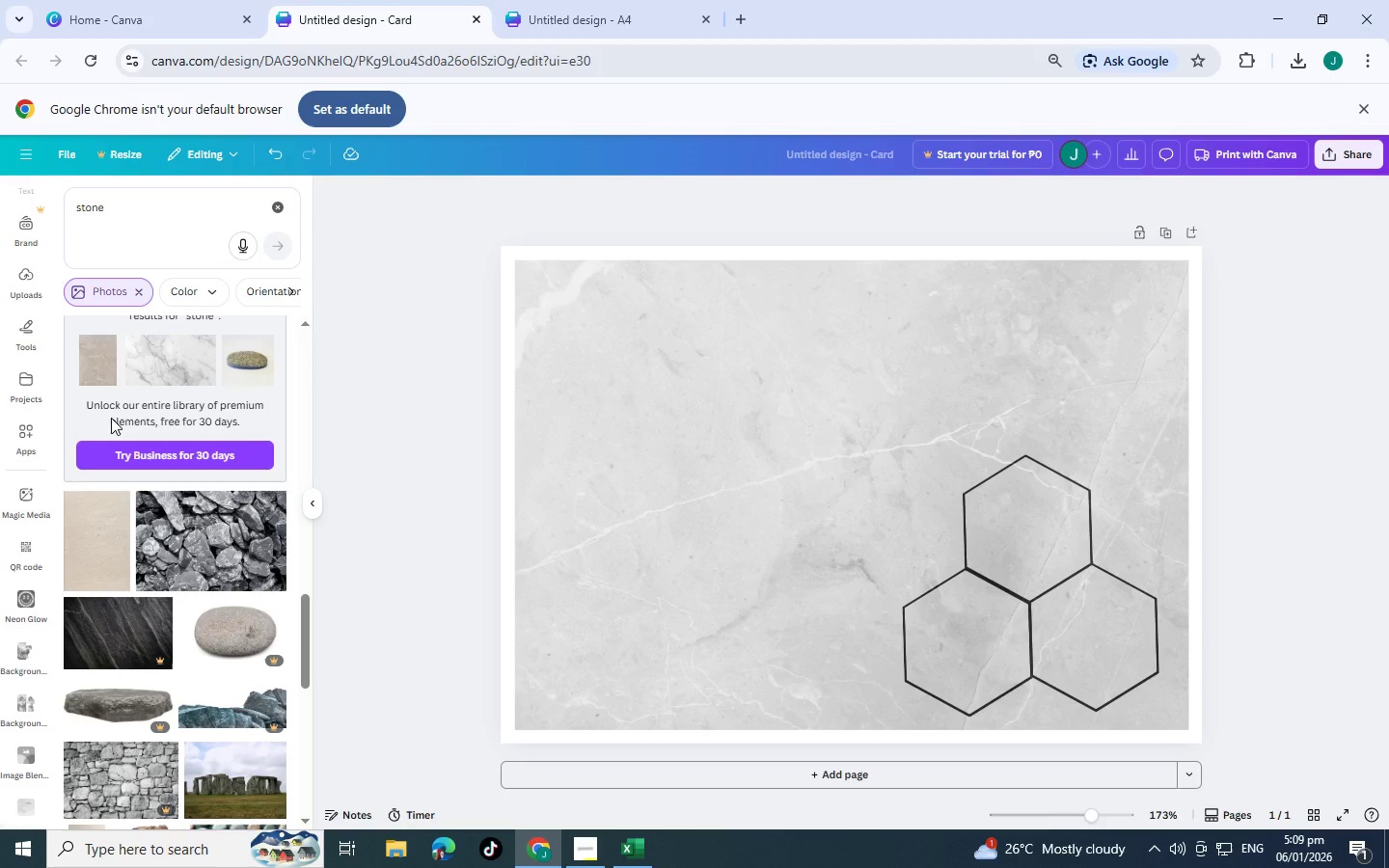 
wait(6.12)
 